 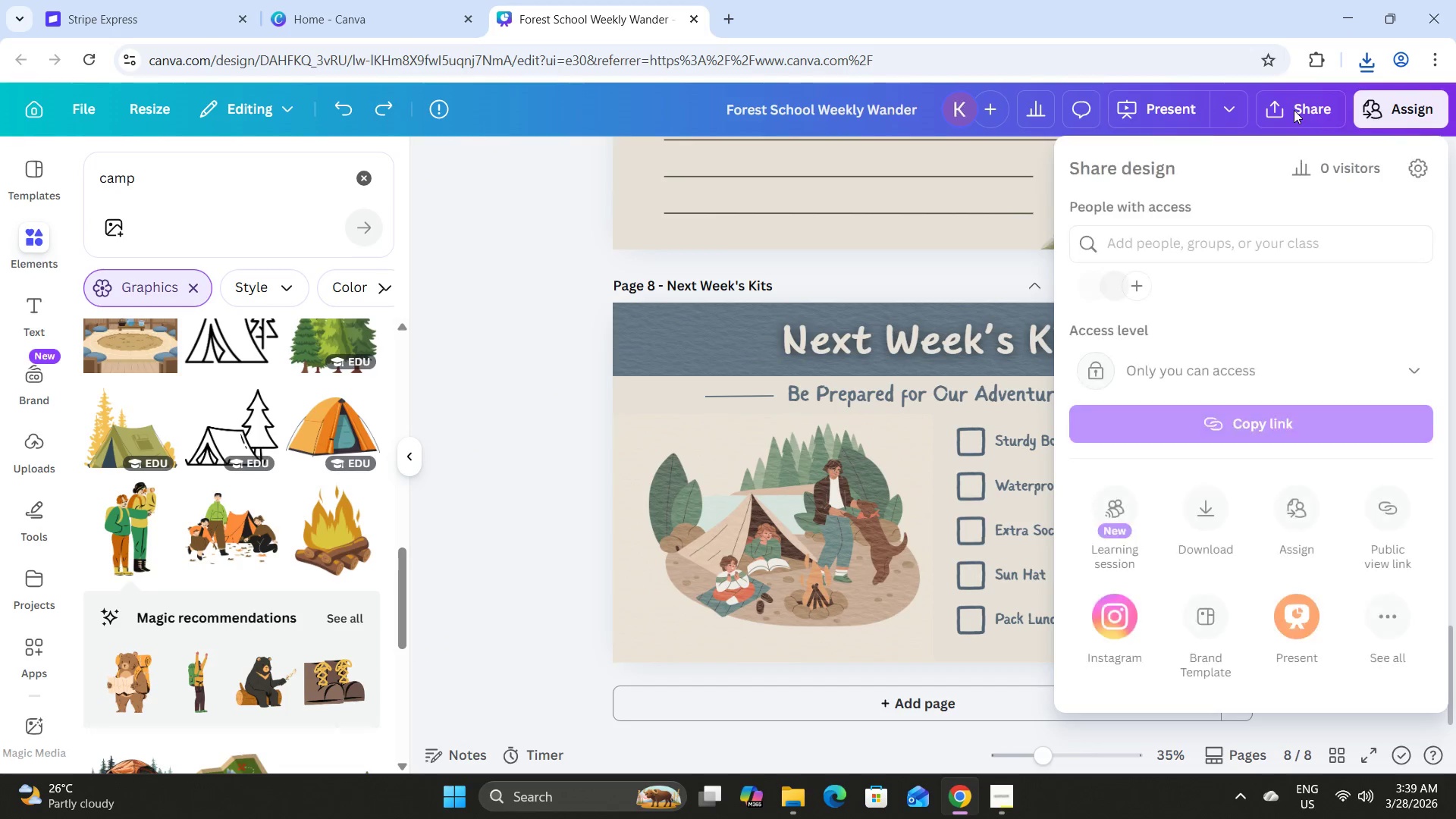 
left_click([1243, 365])
 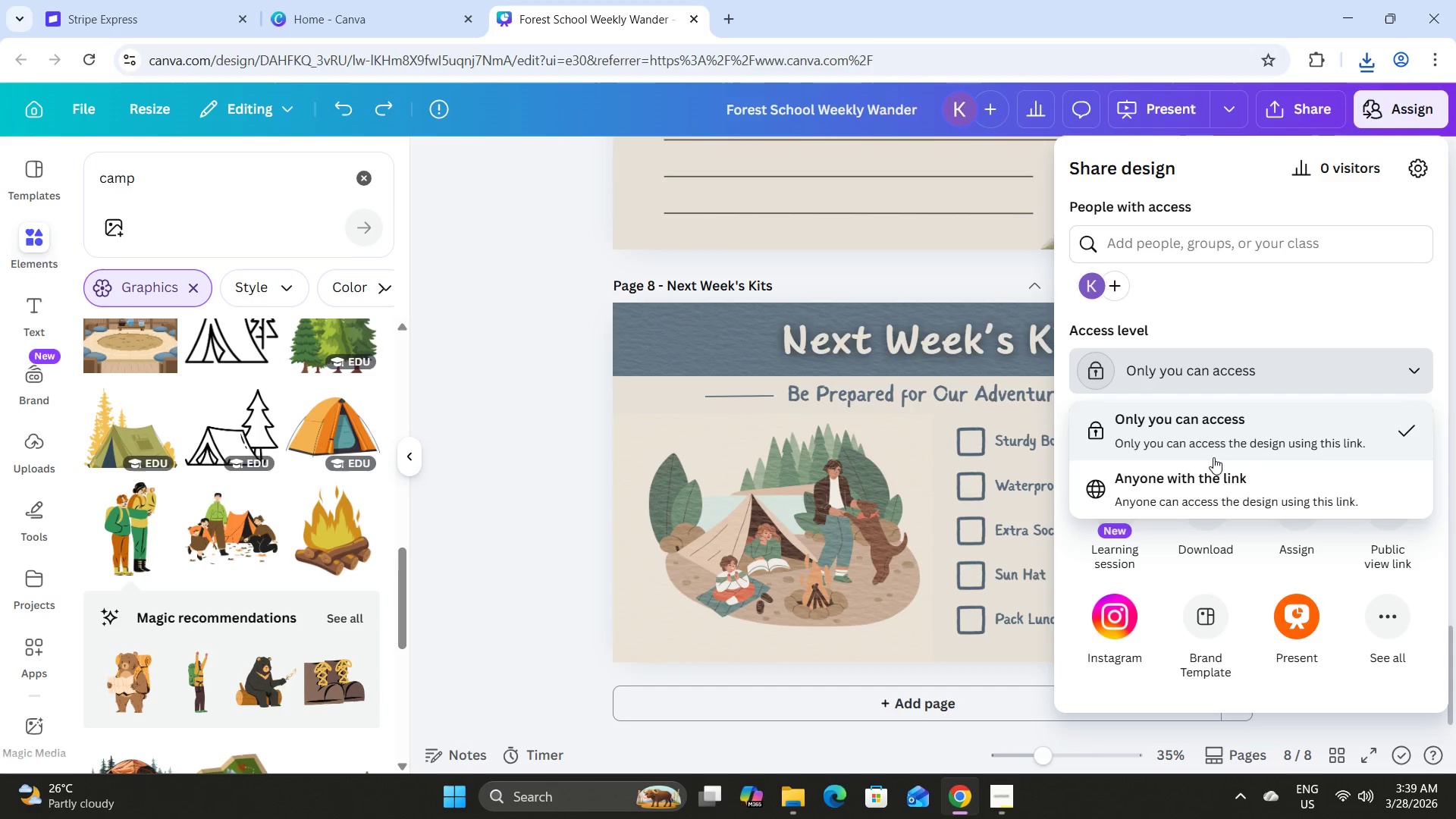 
left_click([1207, 482])
 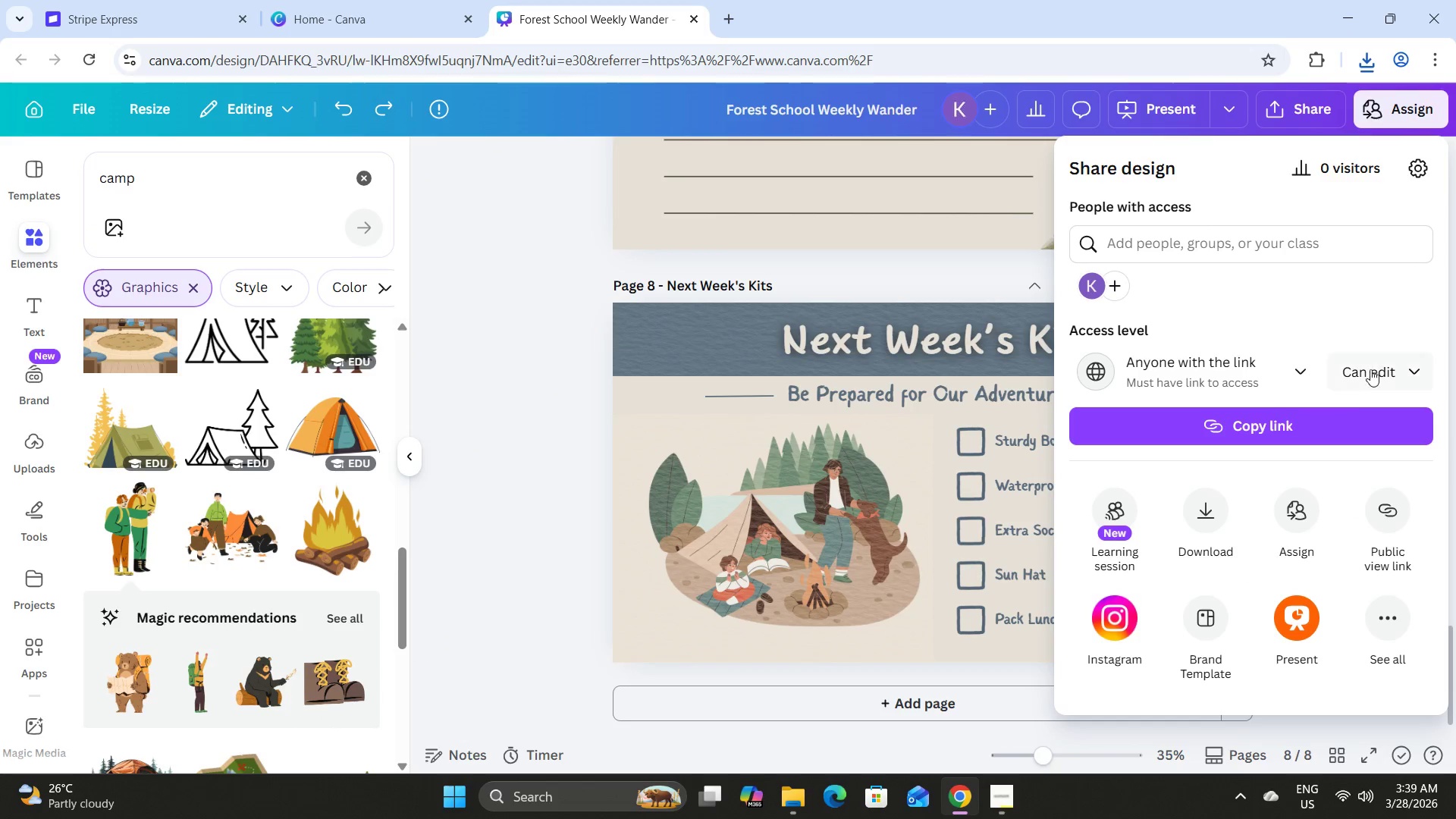 
left_click([1373, 367])
 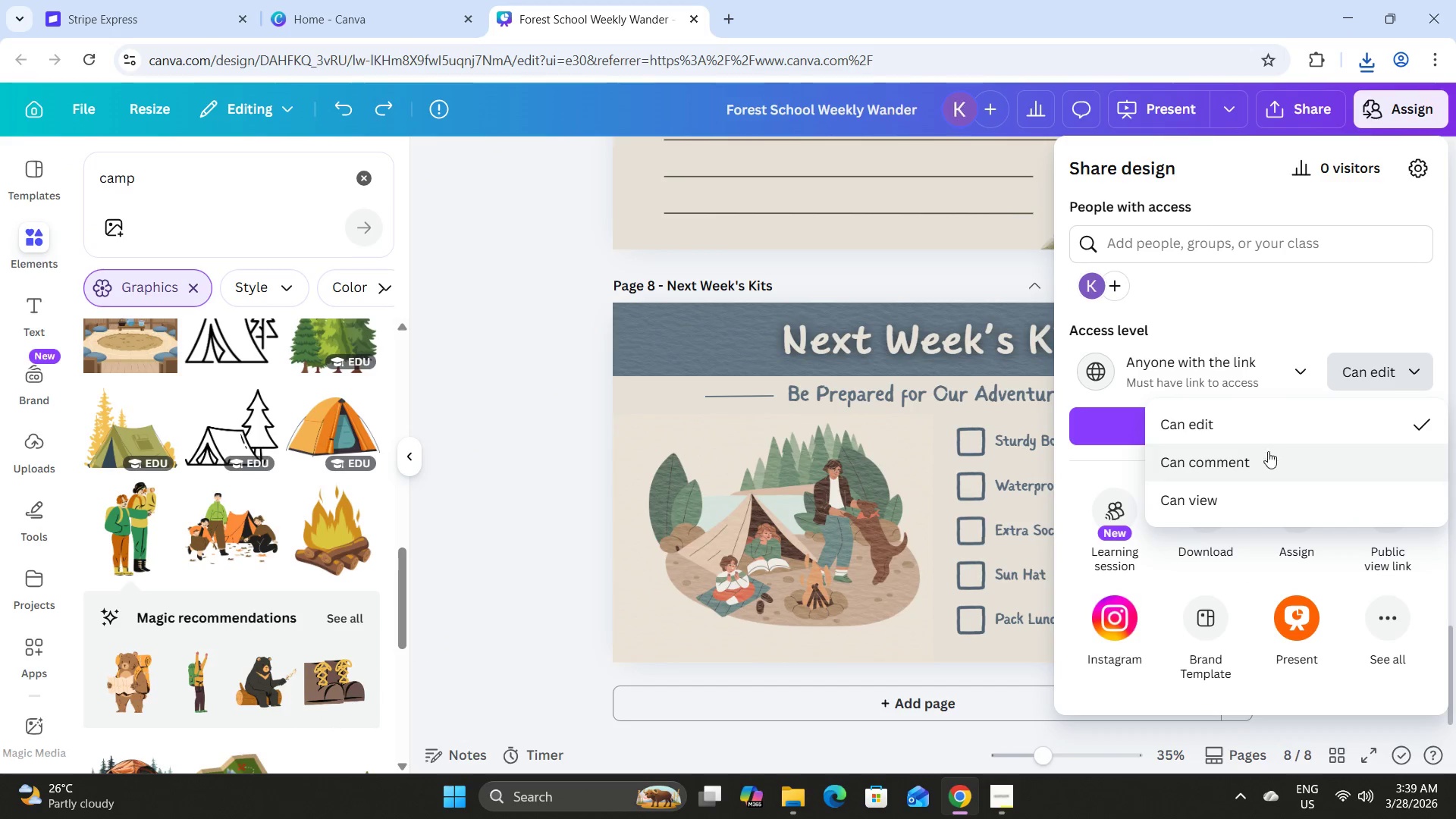 
left_click([1242, 425])
 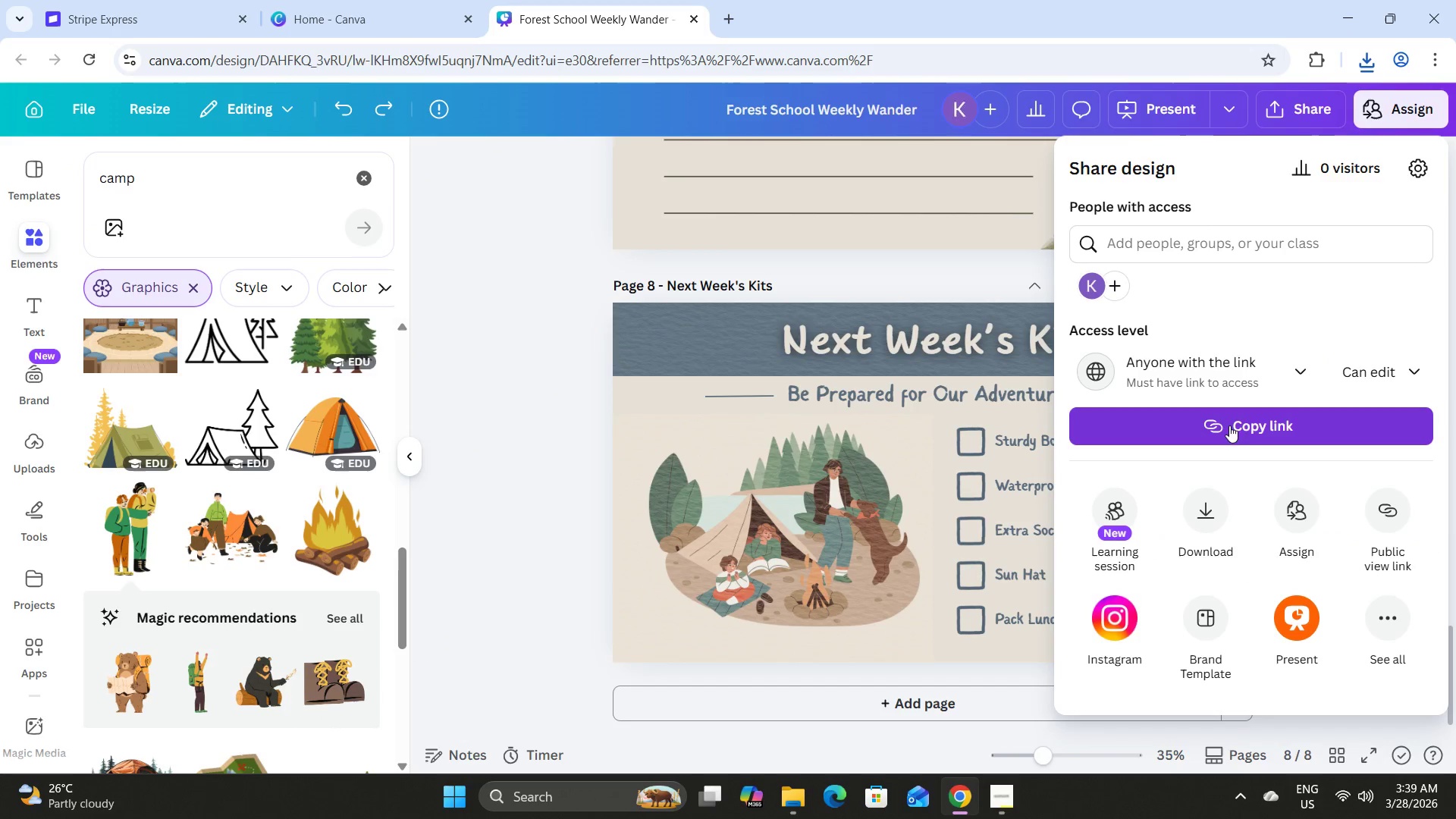 
left_click([1228, 425])
 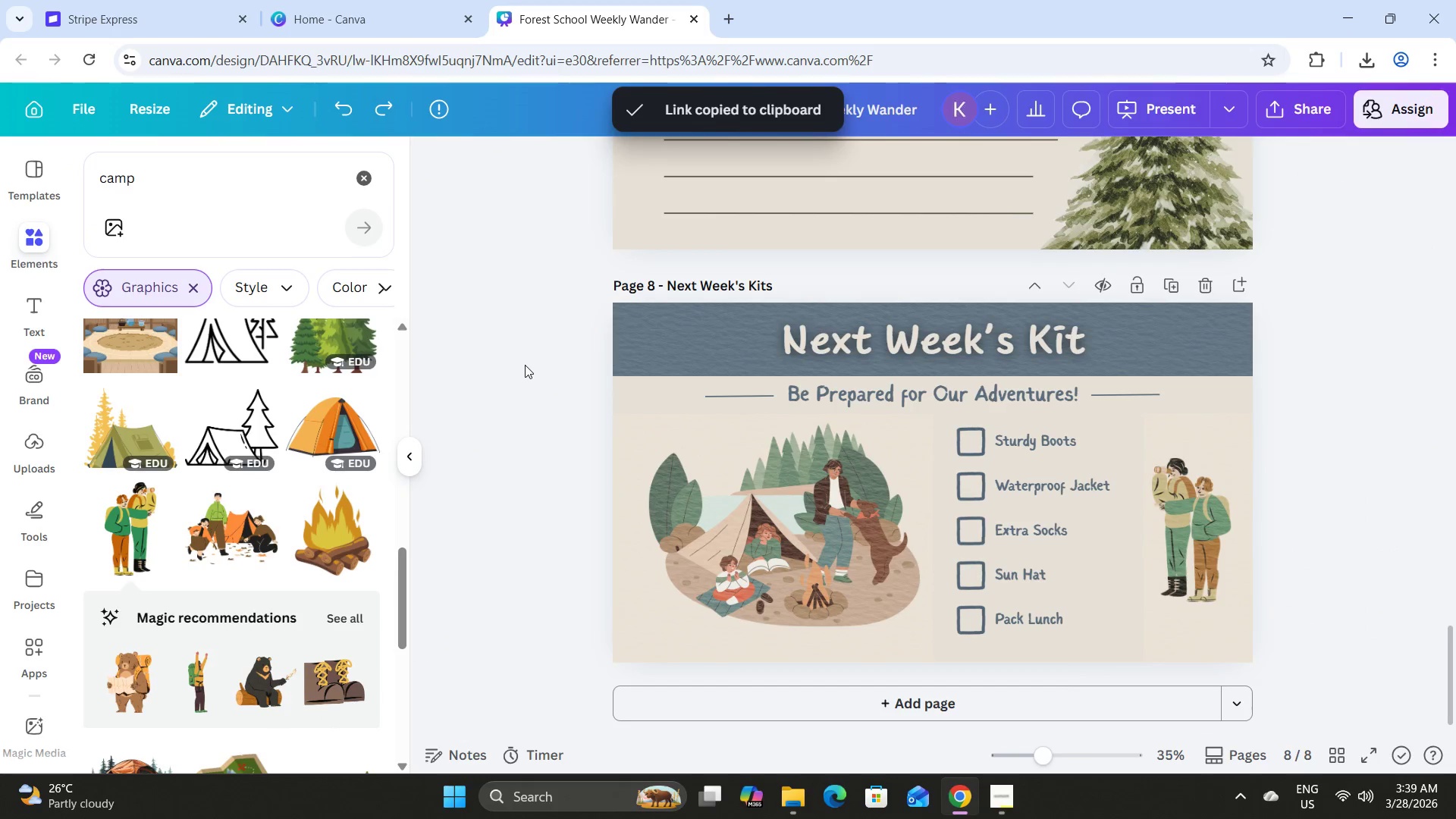 
scroll: coordinate [594, 321], scroll_direction: up, amount: 48.0
 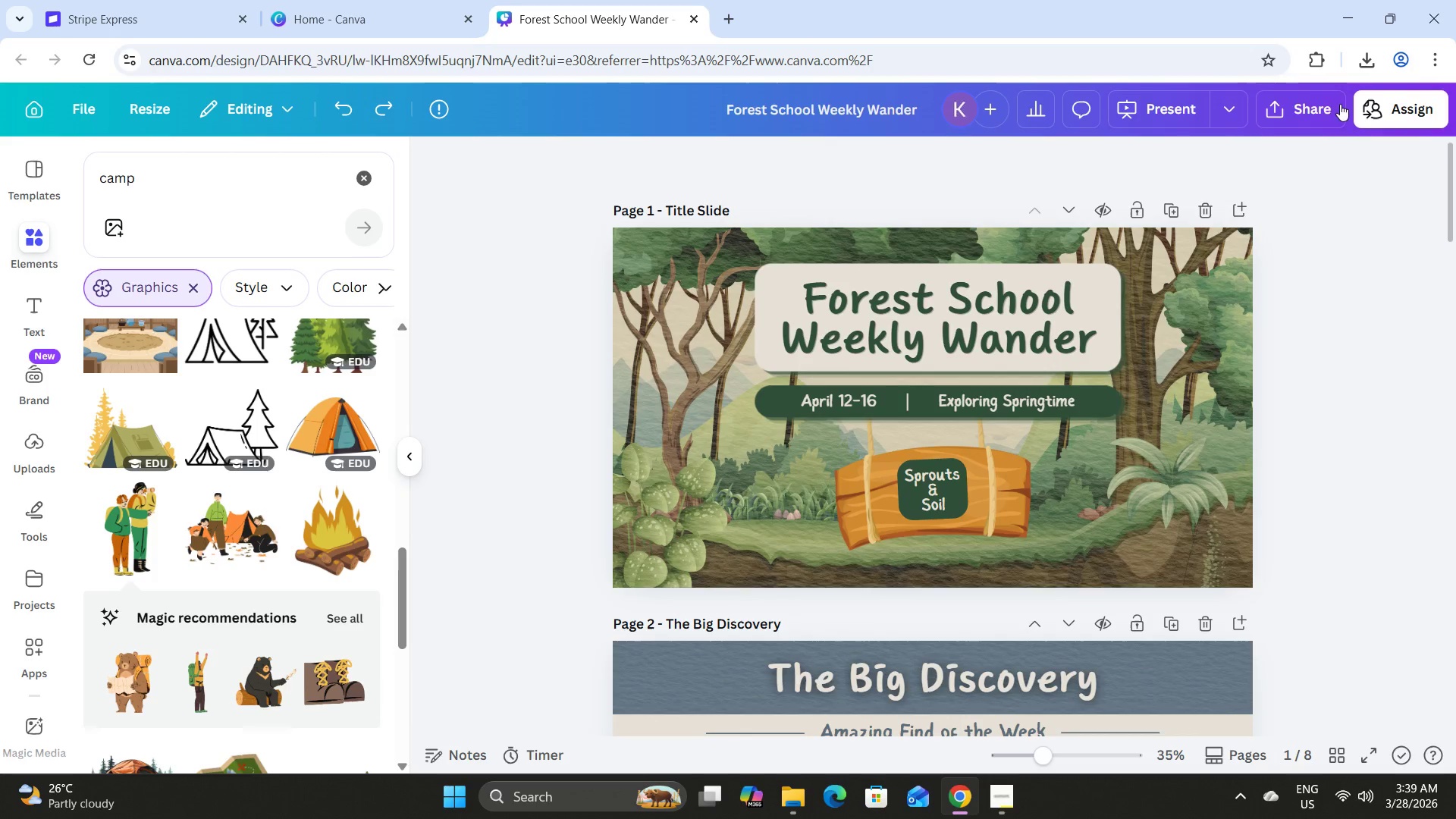 
left_click([1320, 105])
 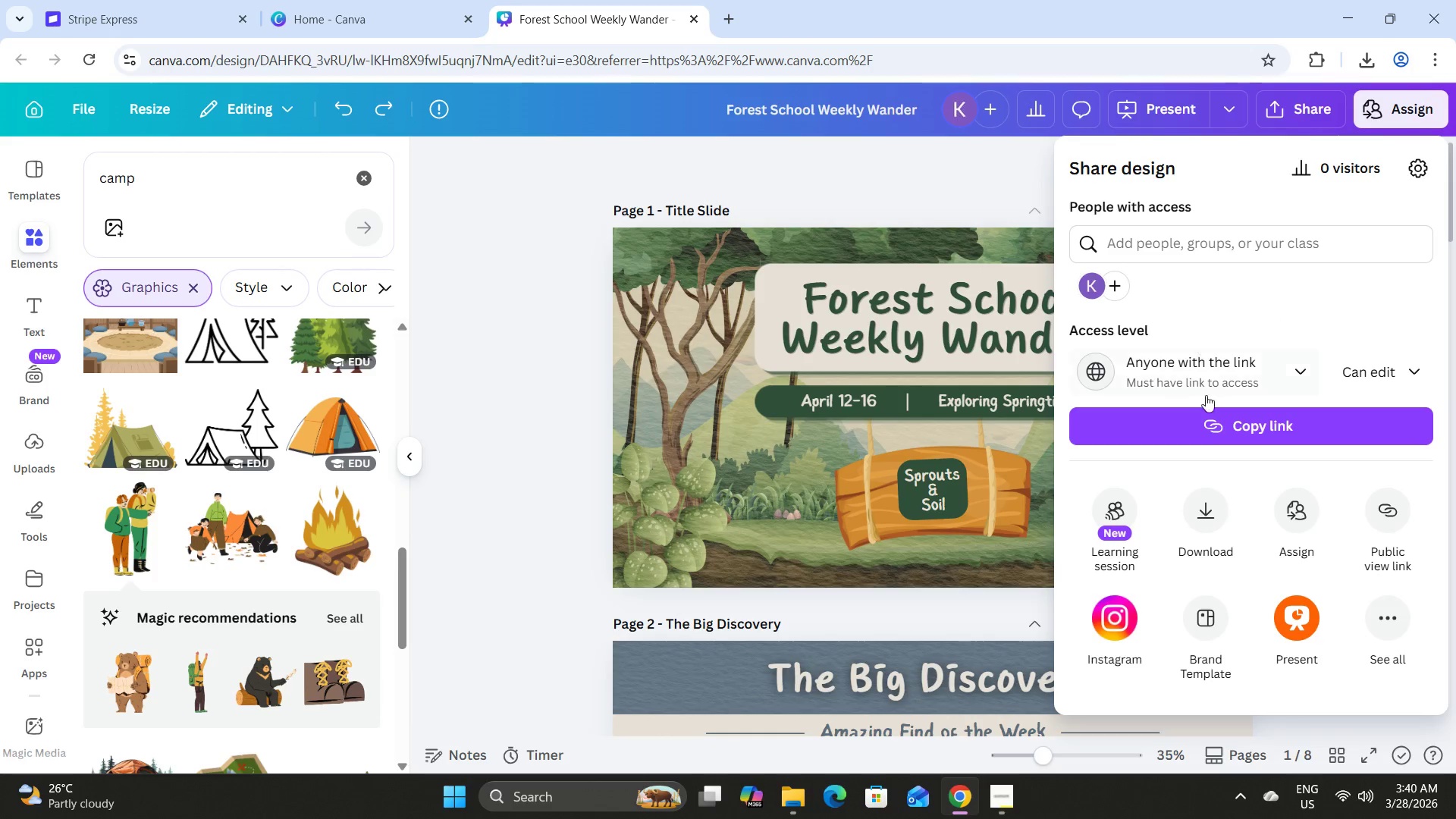 
left_click([1204, 492])
 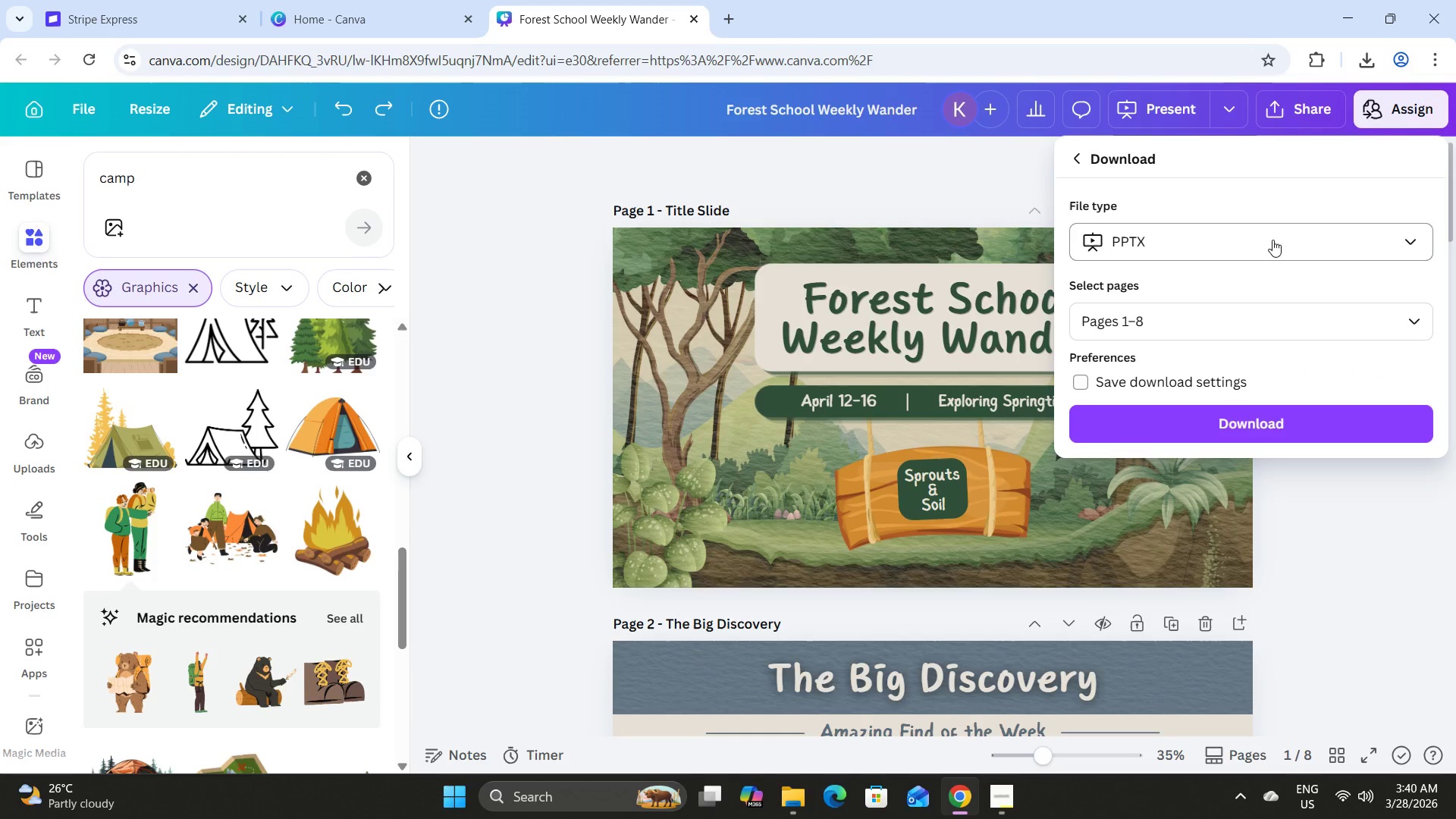 
left_click([1307, 240])
 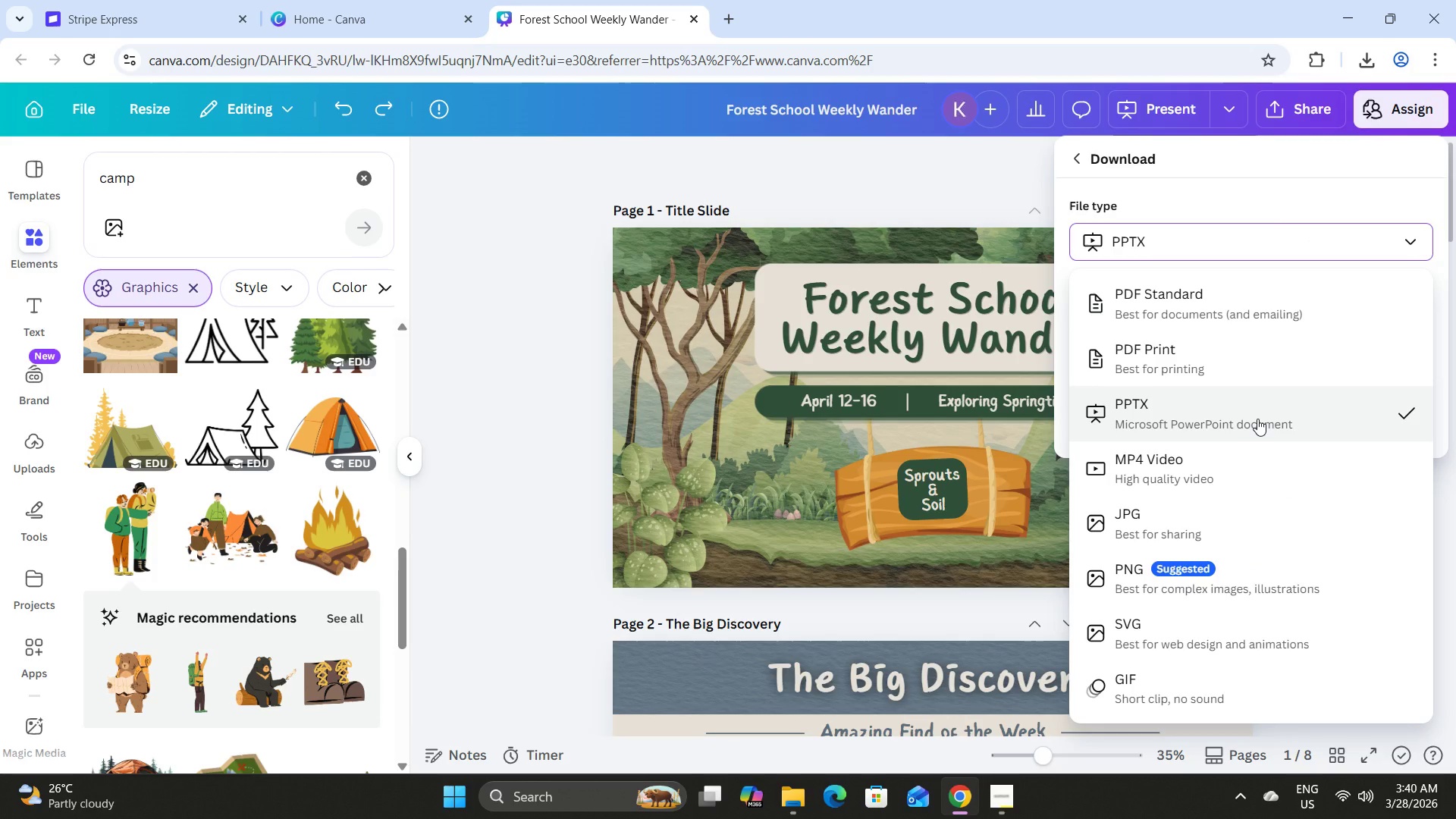 
left_click([1257, 419])
 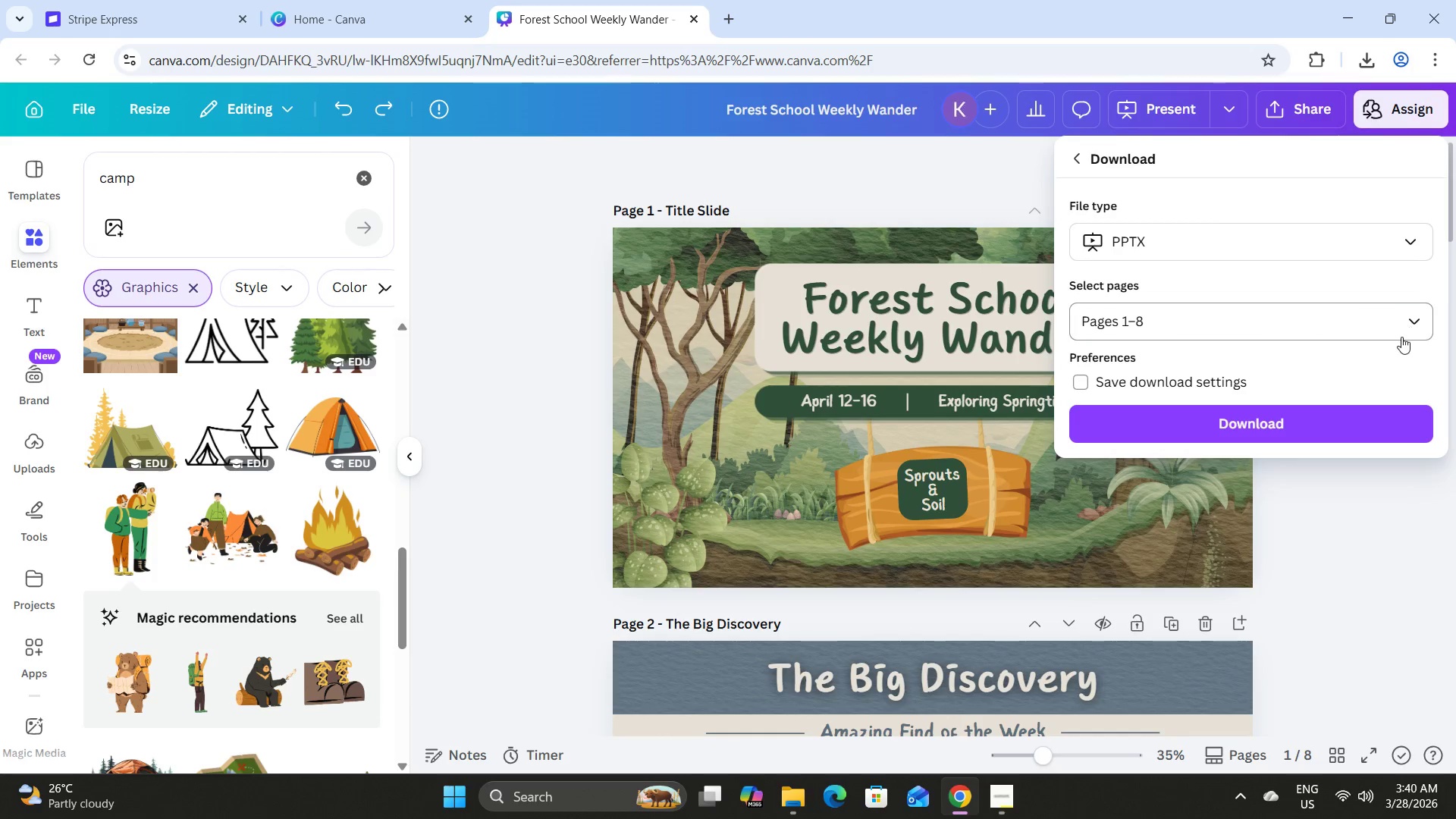 
left_click([1413, 319])
 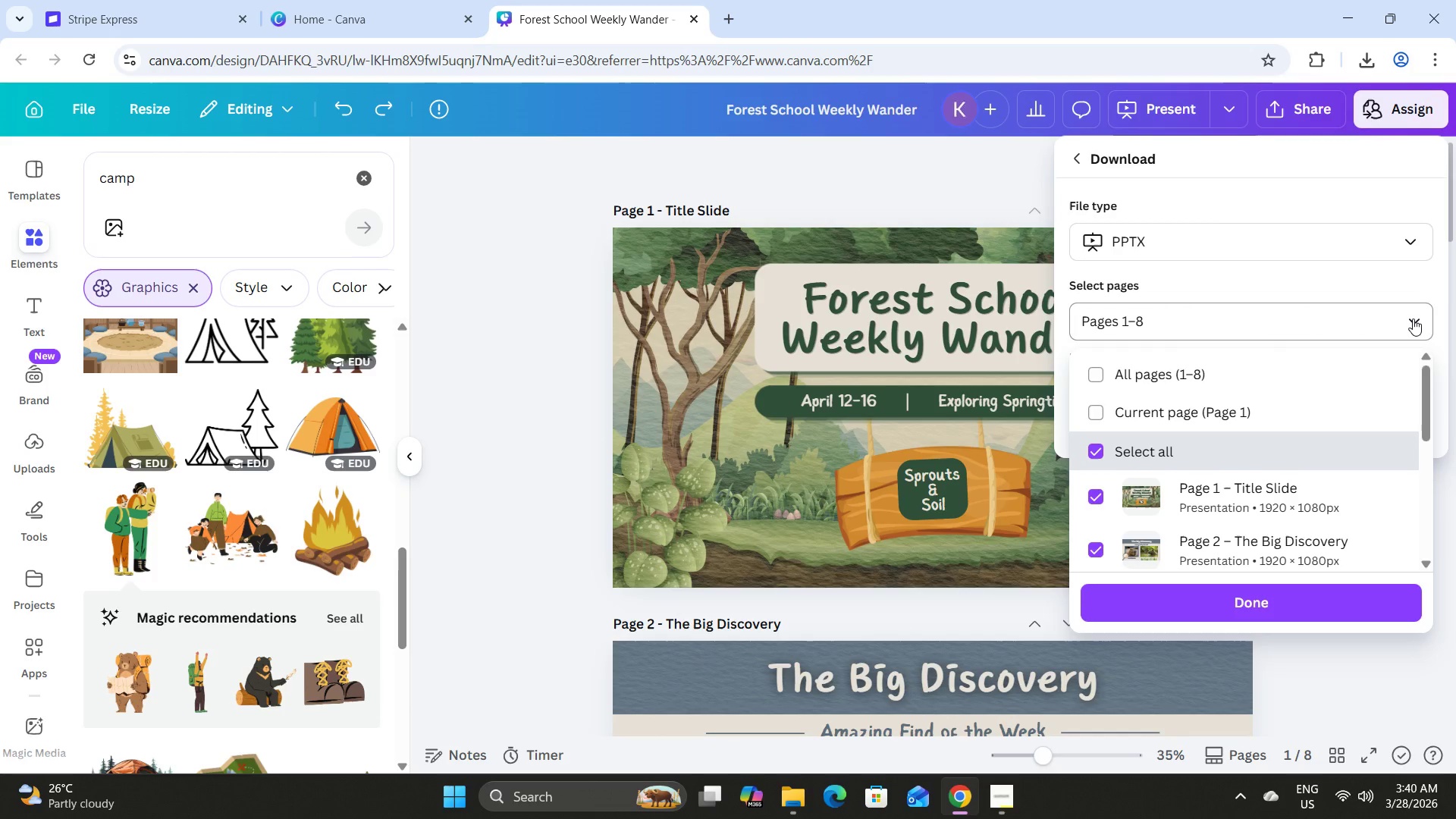 
left_click([1413, 318])
 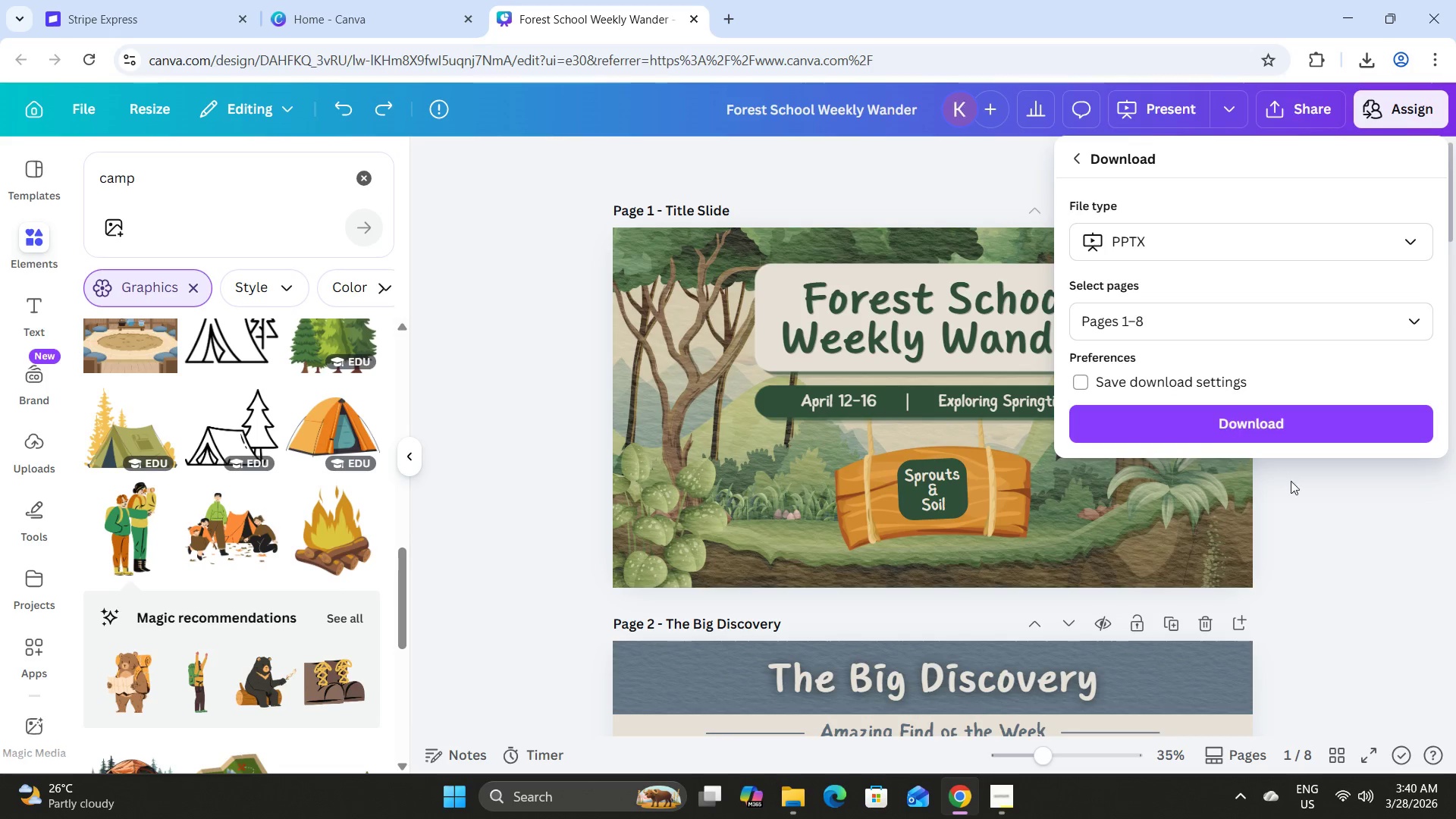 
left_click([1329, 504])
 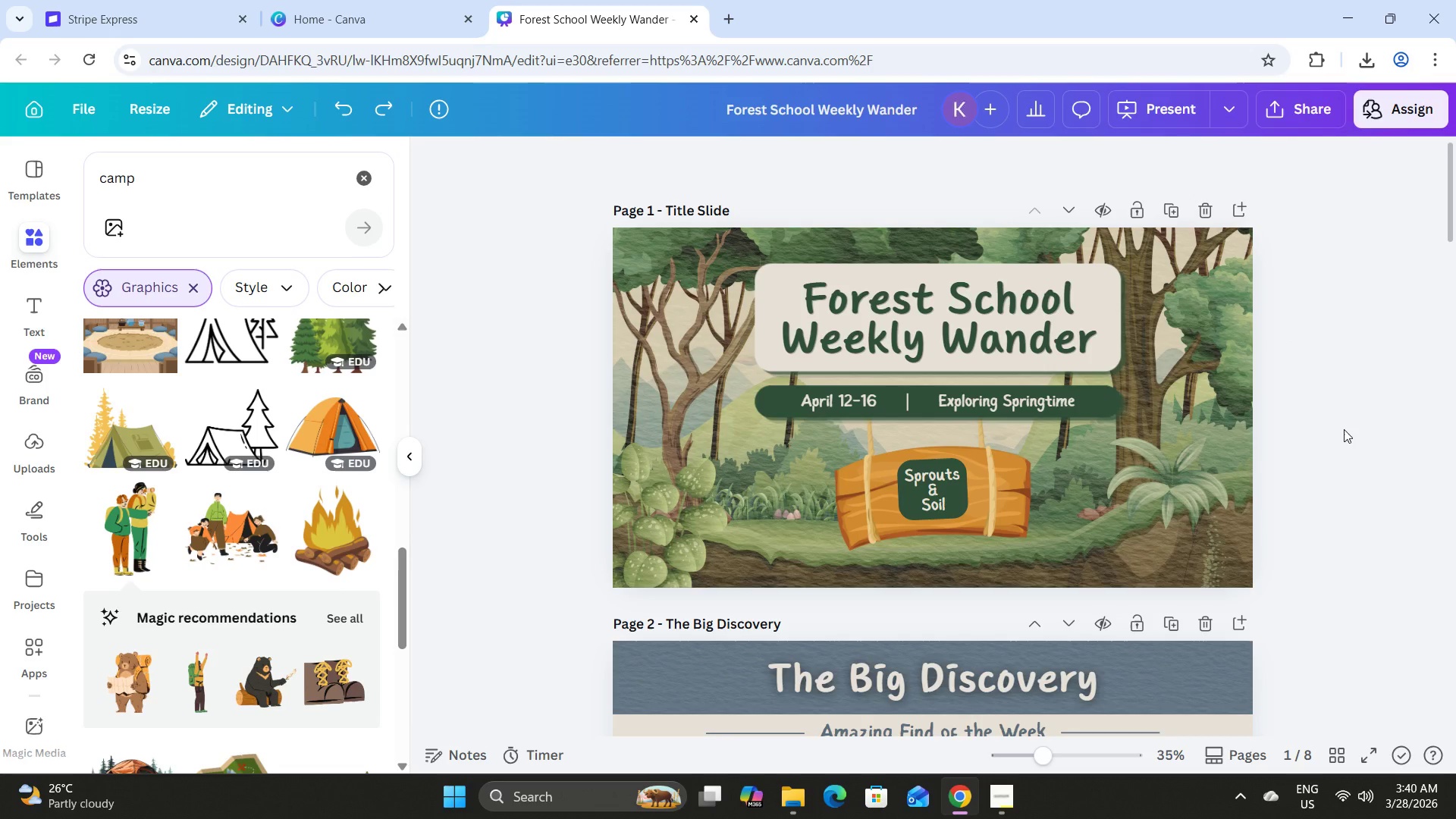 
wait(31.66)
 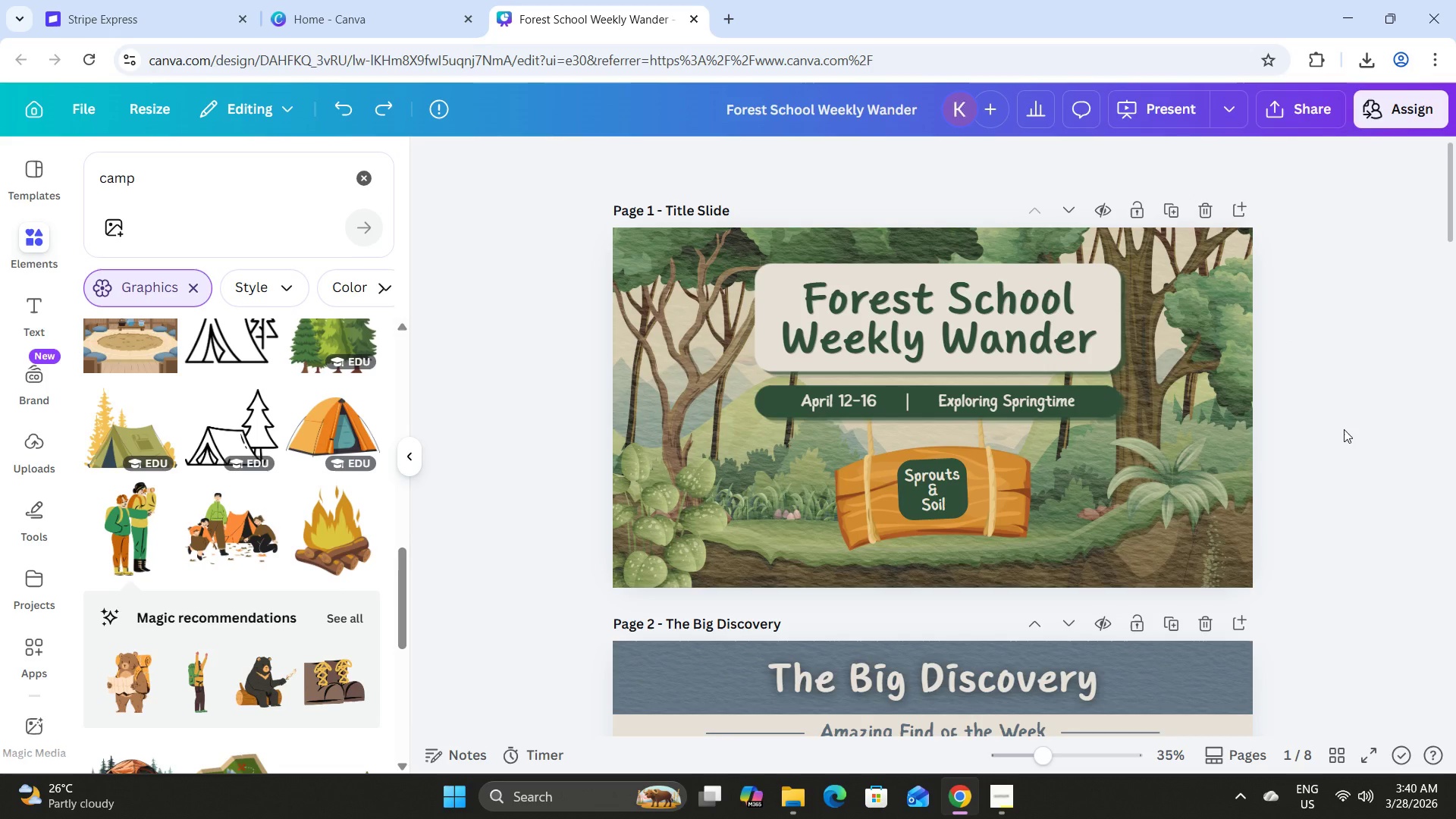 
left_click([1374, 430])
 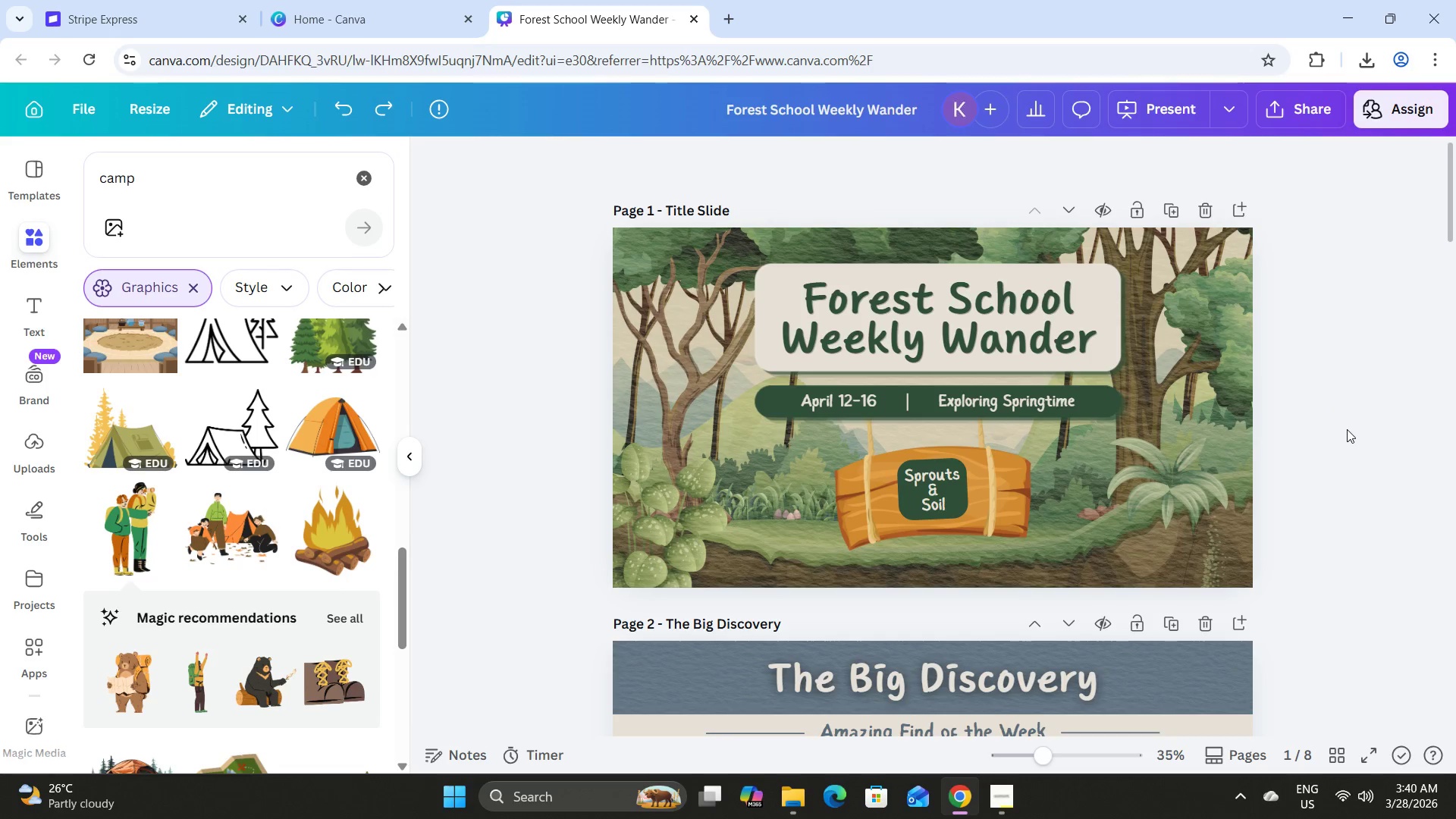 
scroll: coordinate [1343, 432], scroll_direction: down, amount: 6.0
 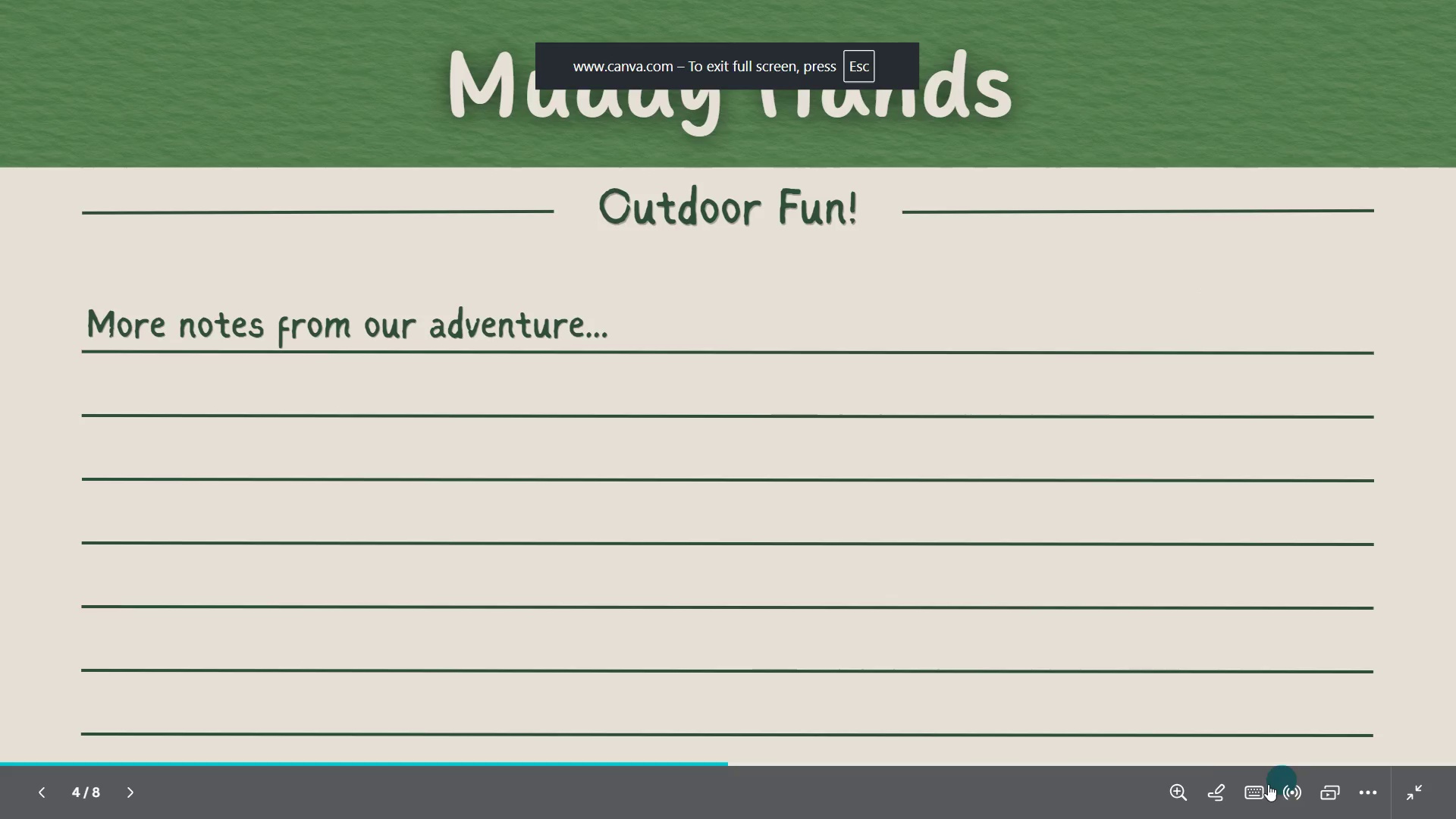 
double_click([43, 790])
 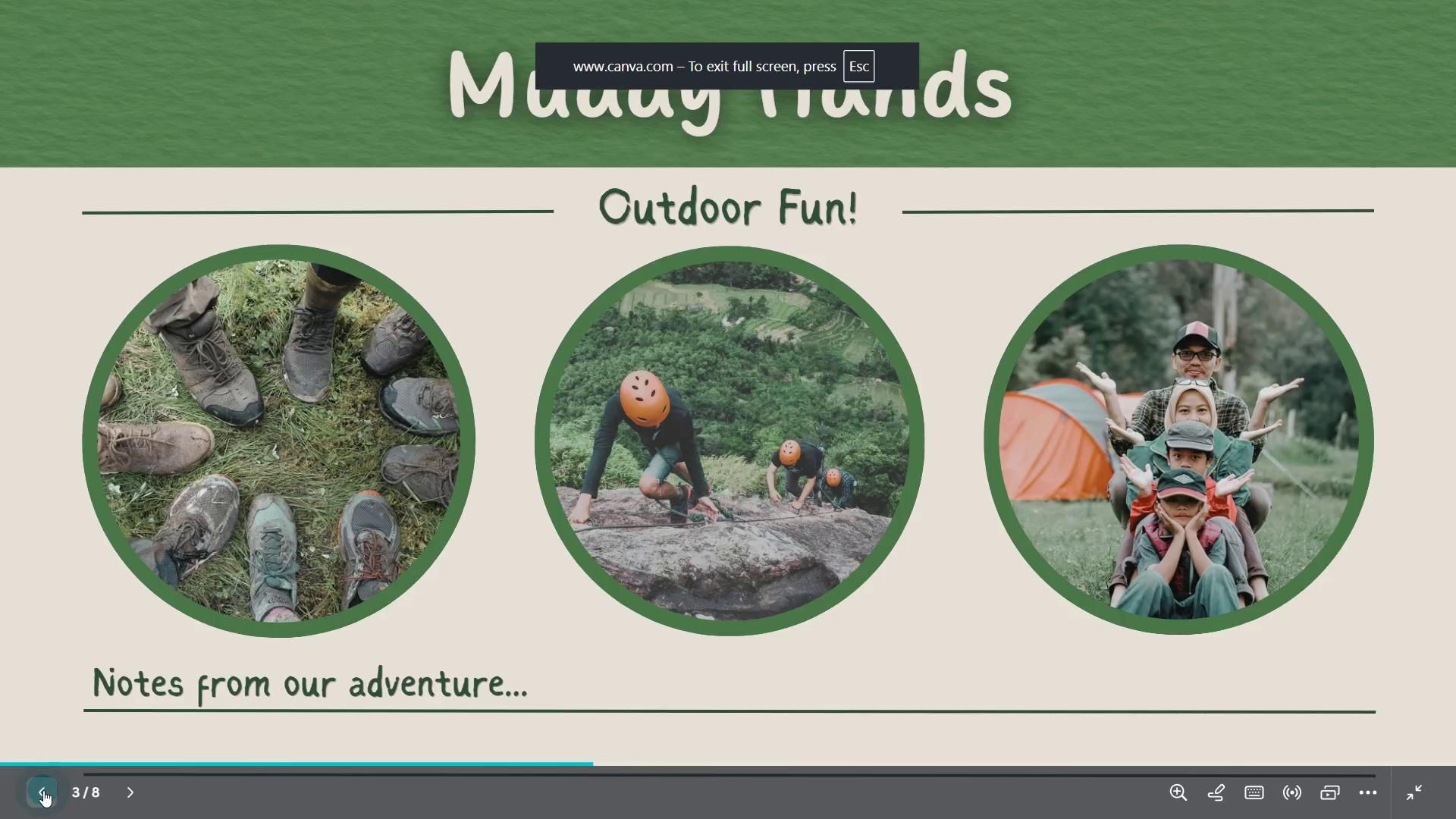 
triple_click([43, 790])
 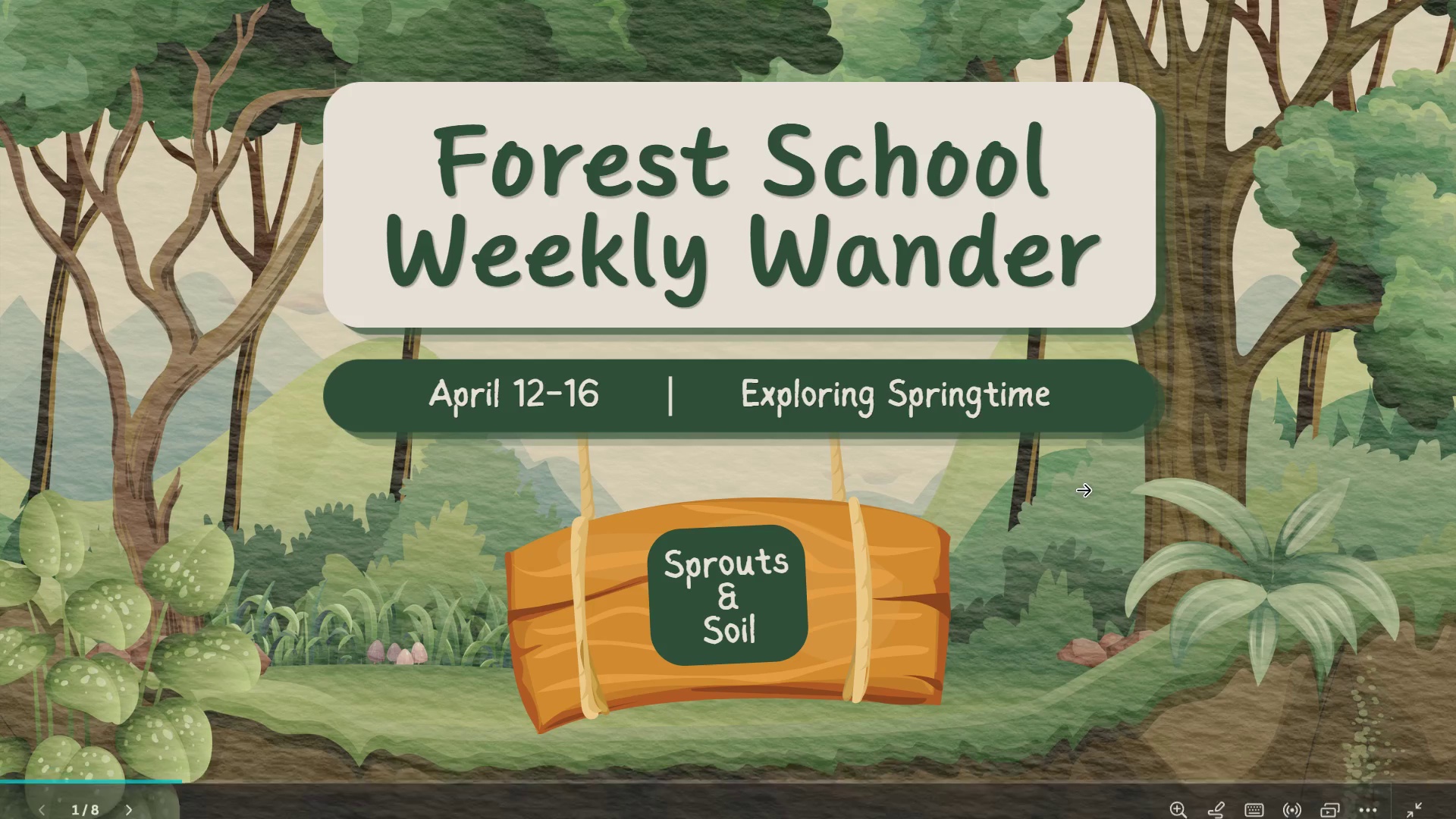 
wait(8.83)
 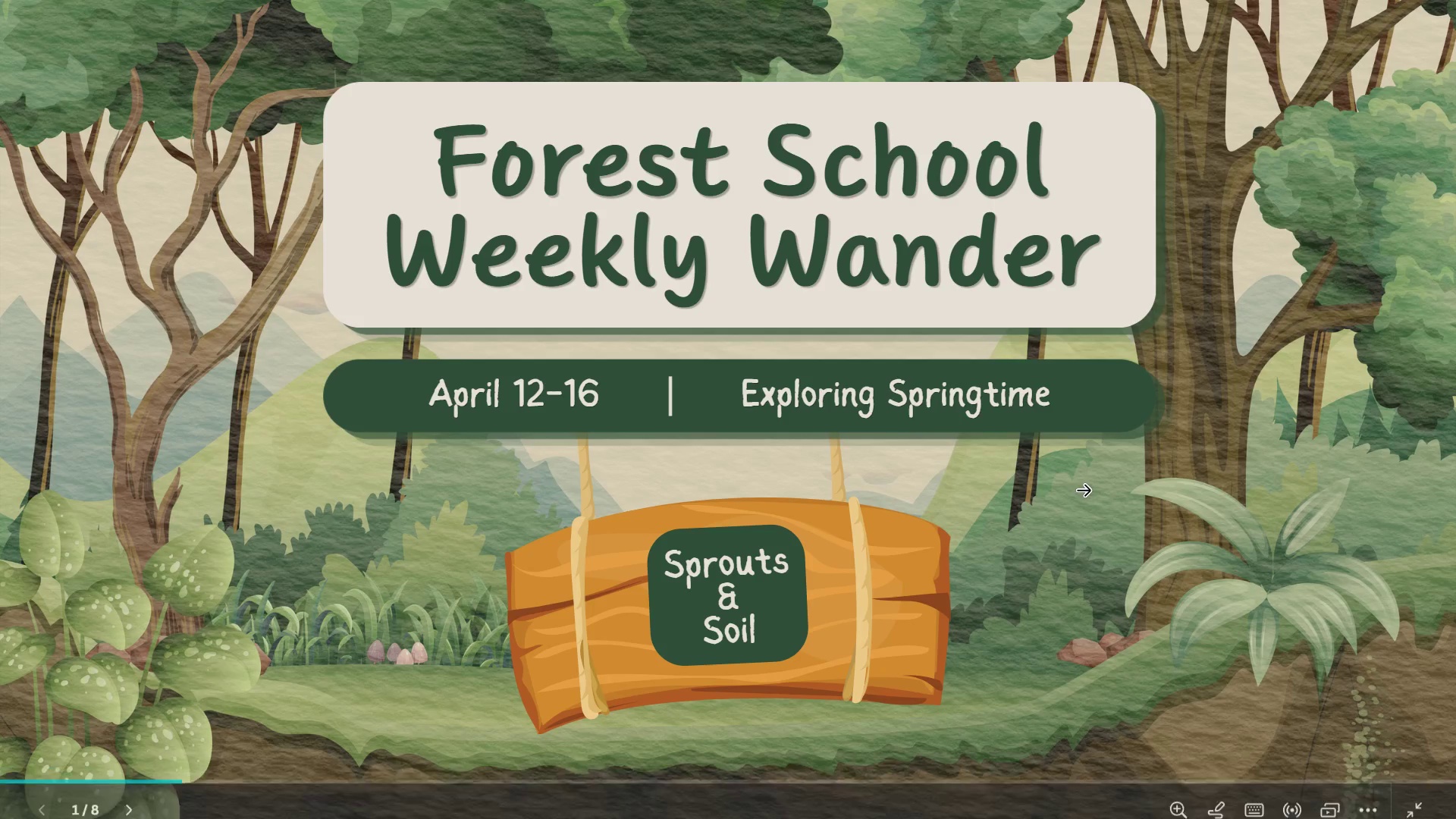 
left_click([1083, 491])
 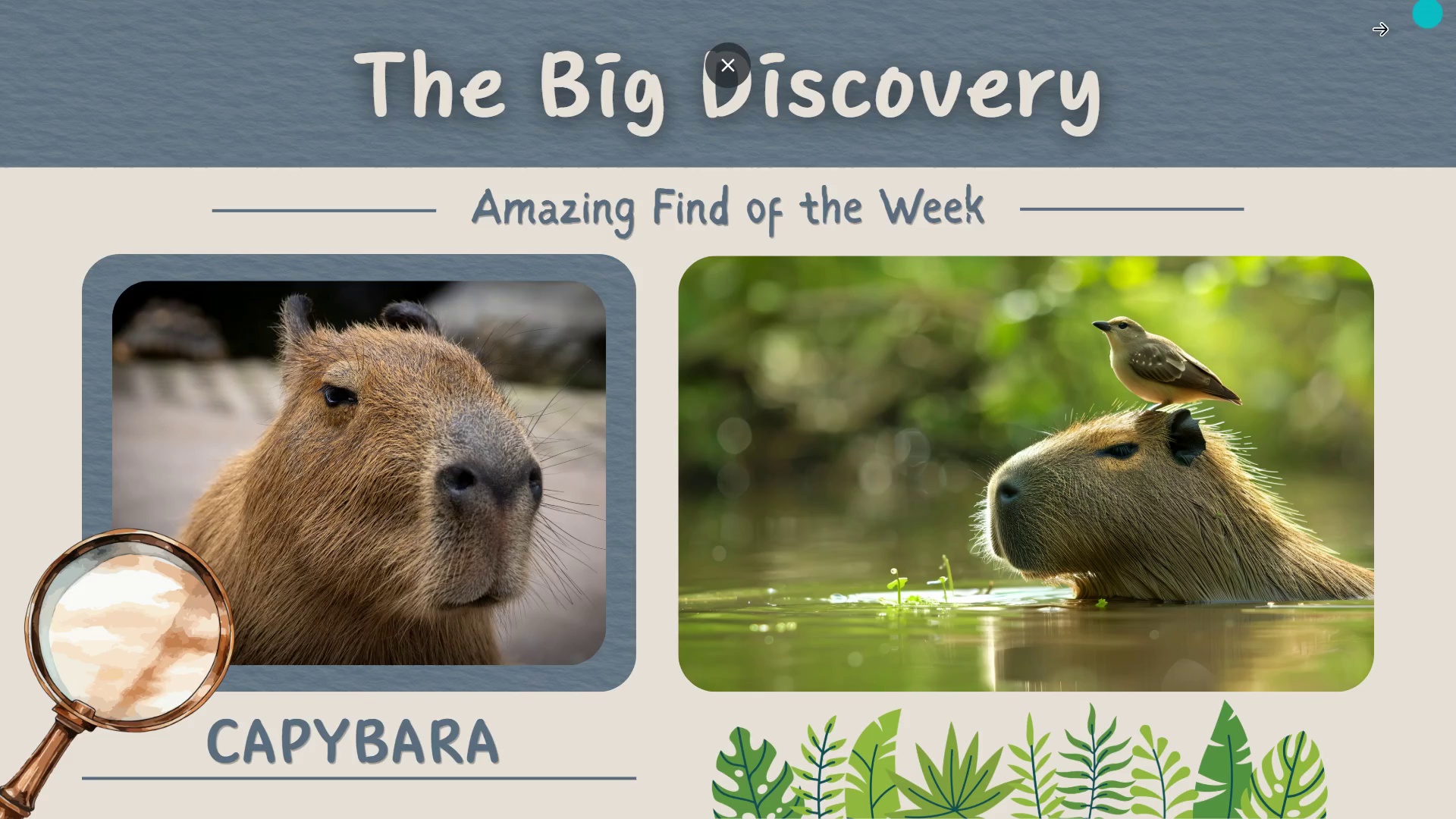 
left_click([714, 77])
 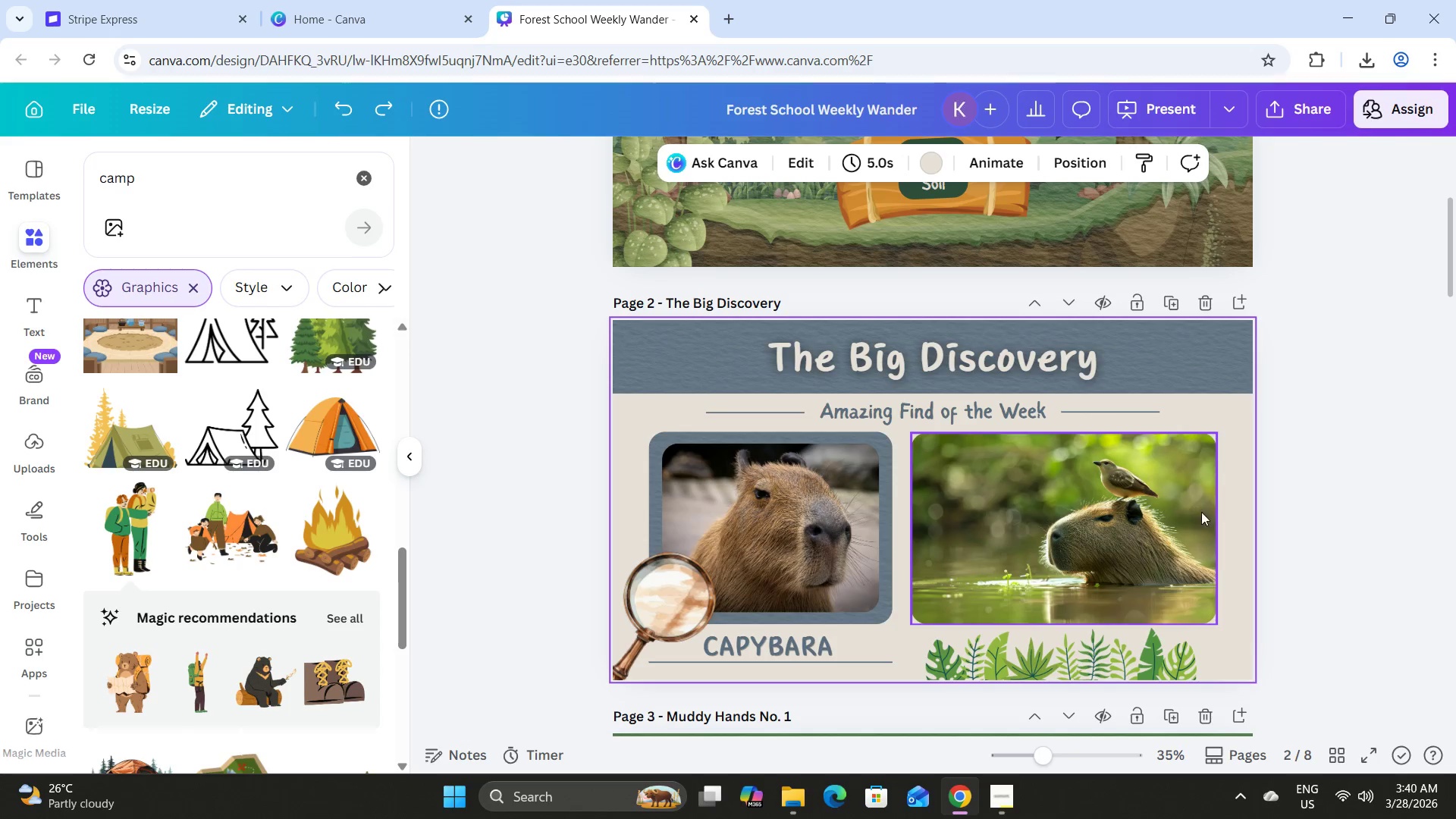 
left_click([1380, 498])
 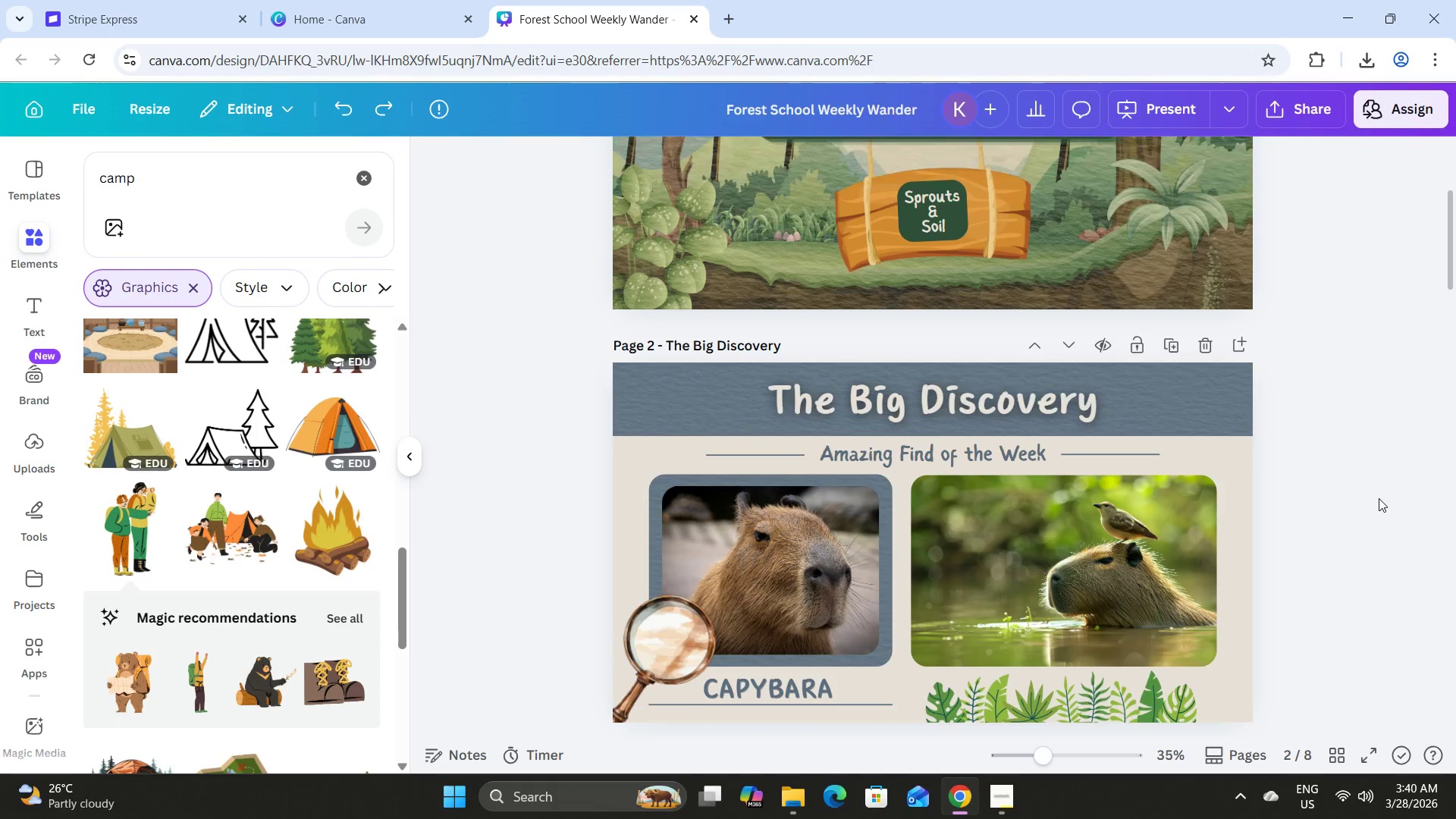 
scroll: coordinate [1379, 498], scroll_direction: up, amount: 15.0
 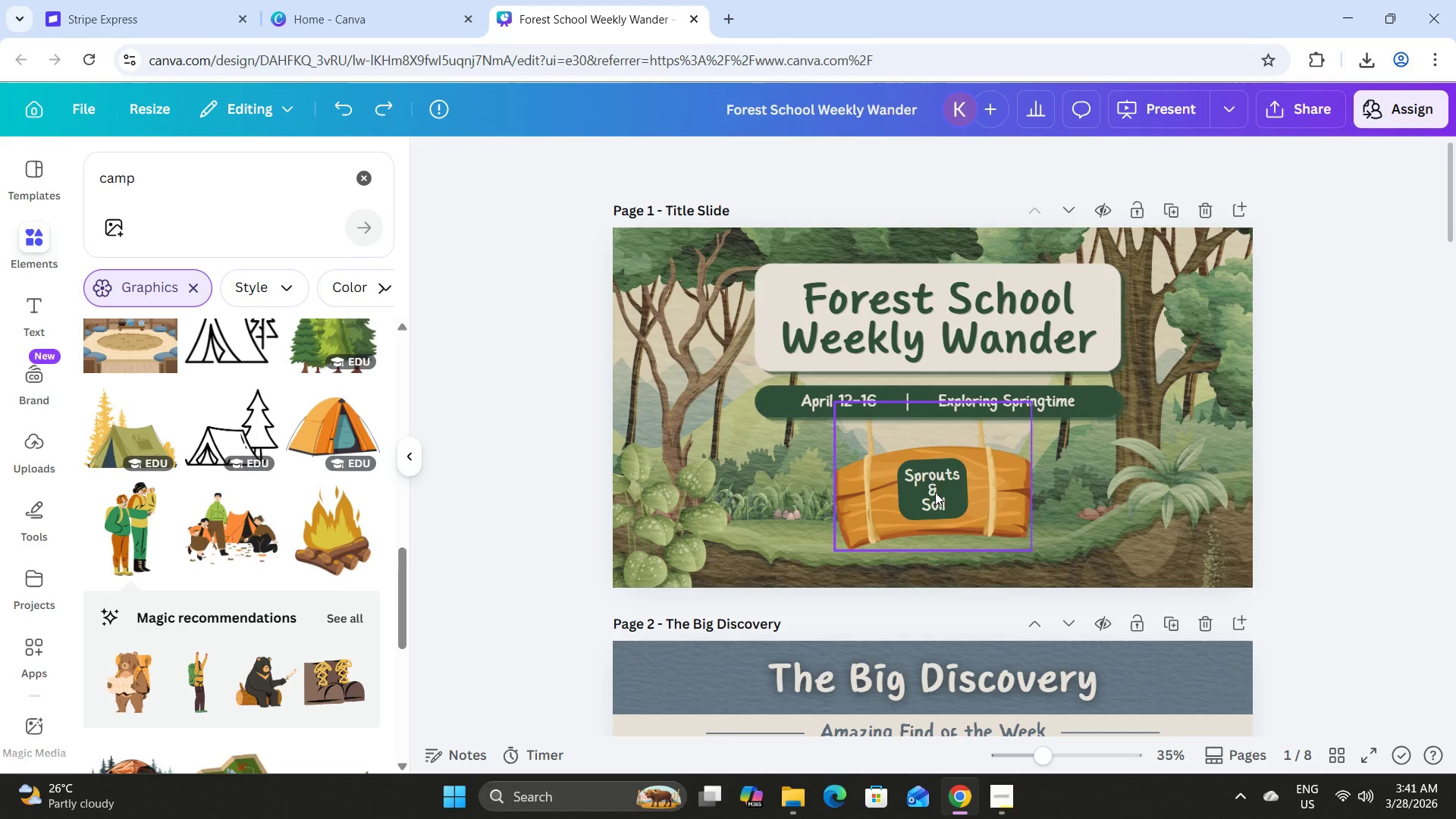 
left_click([935, 479])
 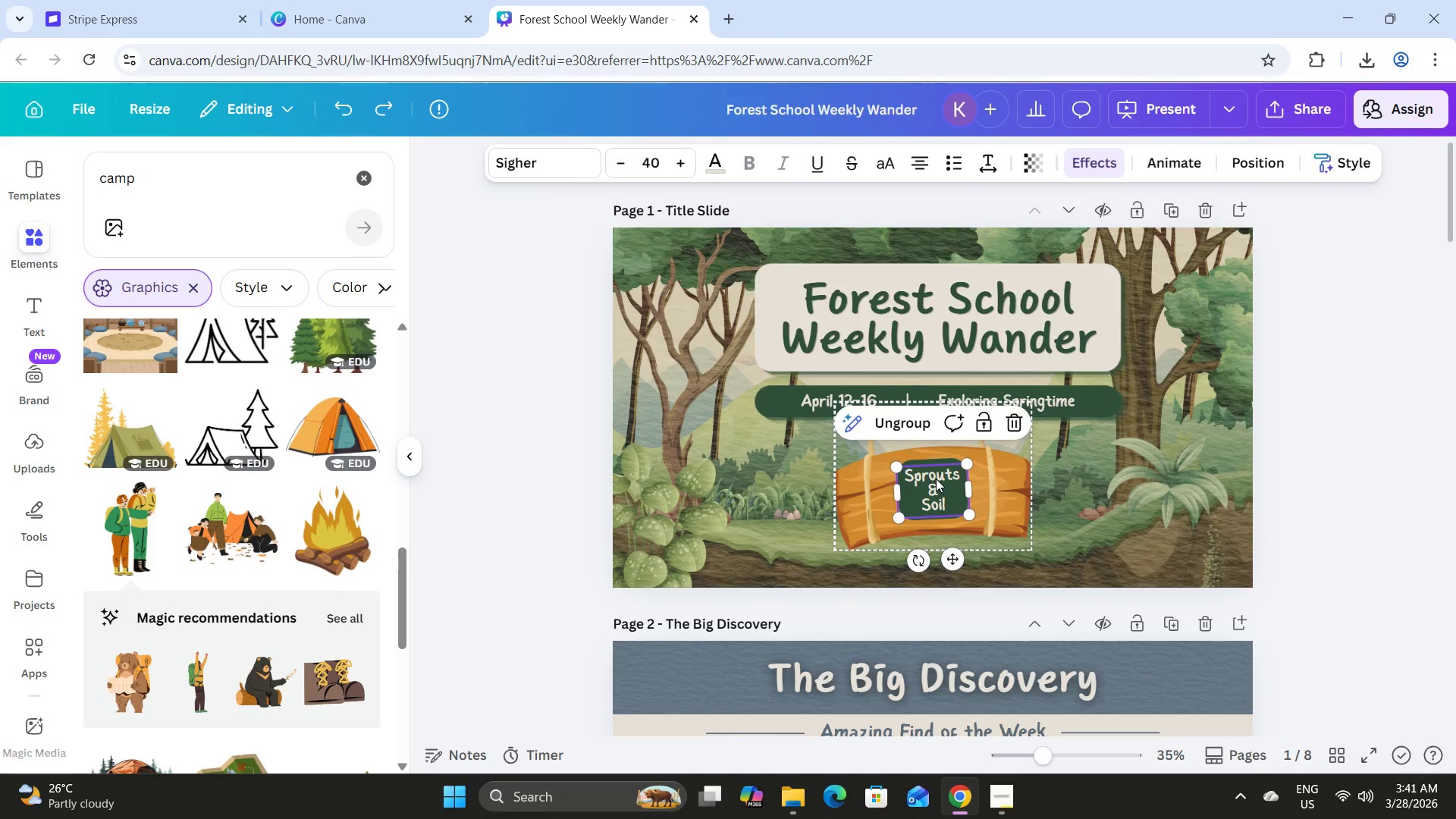 
left_click([1034, 165])
 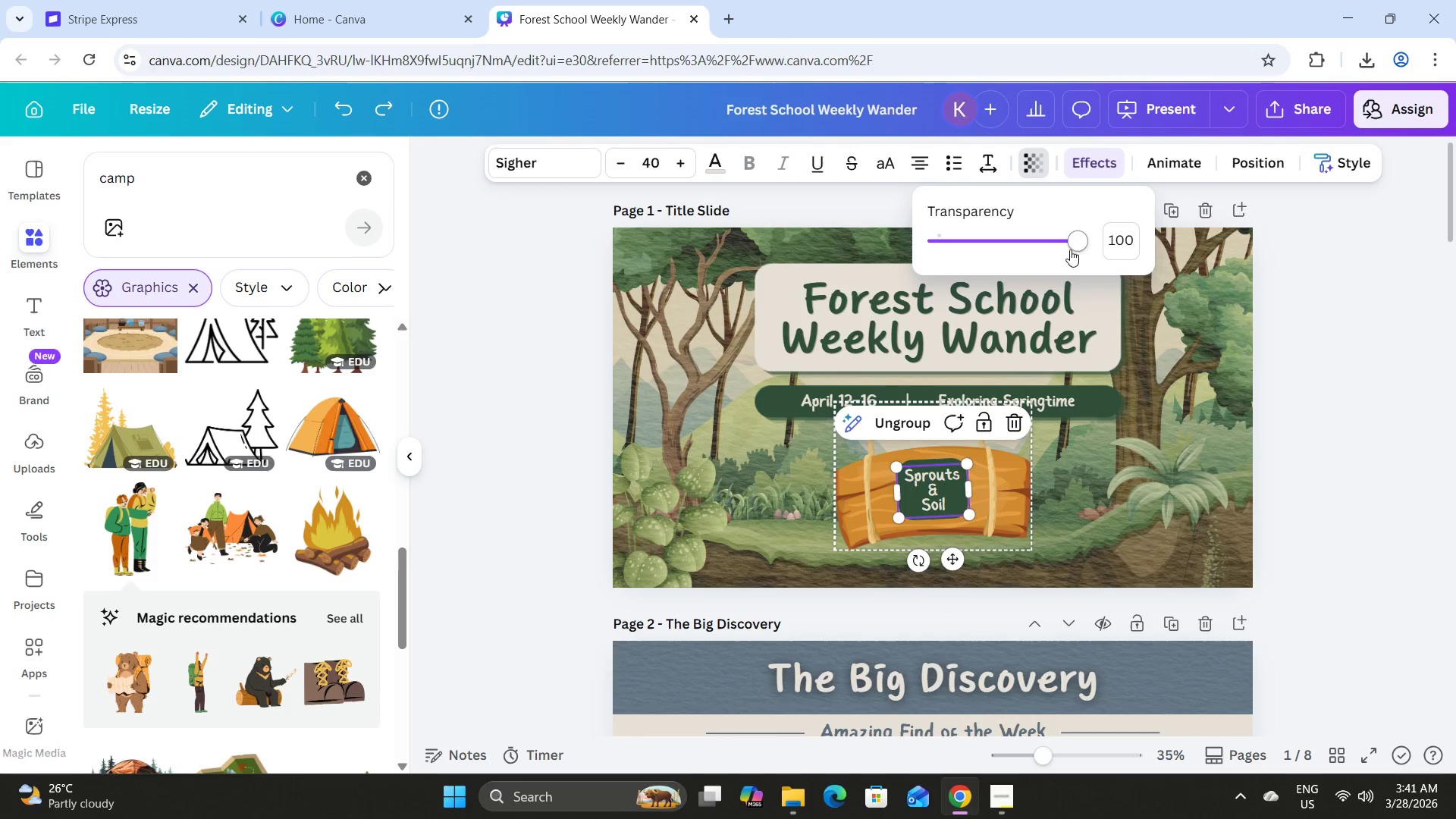 
left_click_drag(start_coordinate=[1074, 237], to_coordinate=[1062, 232])
 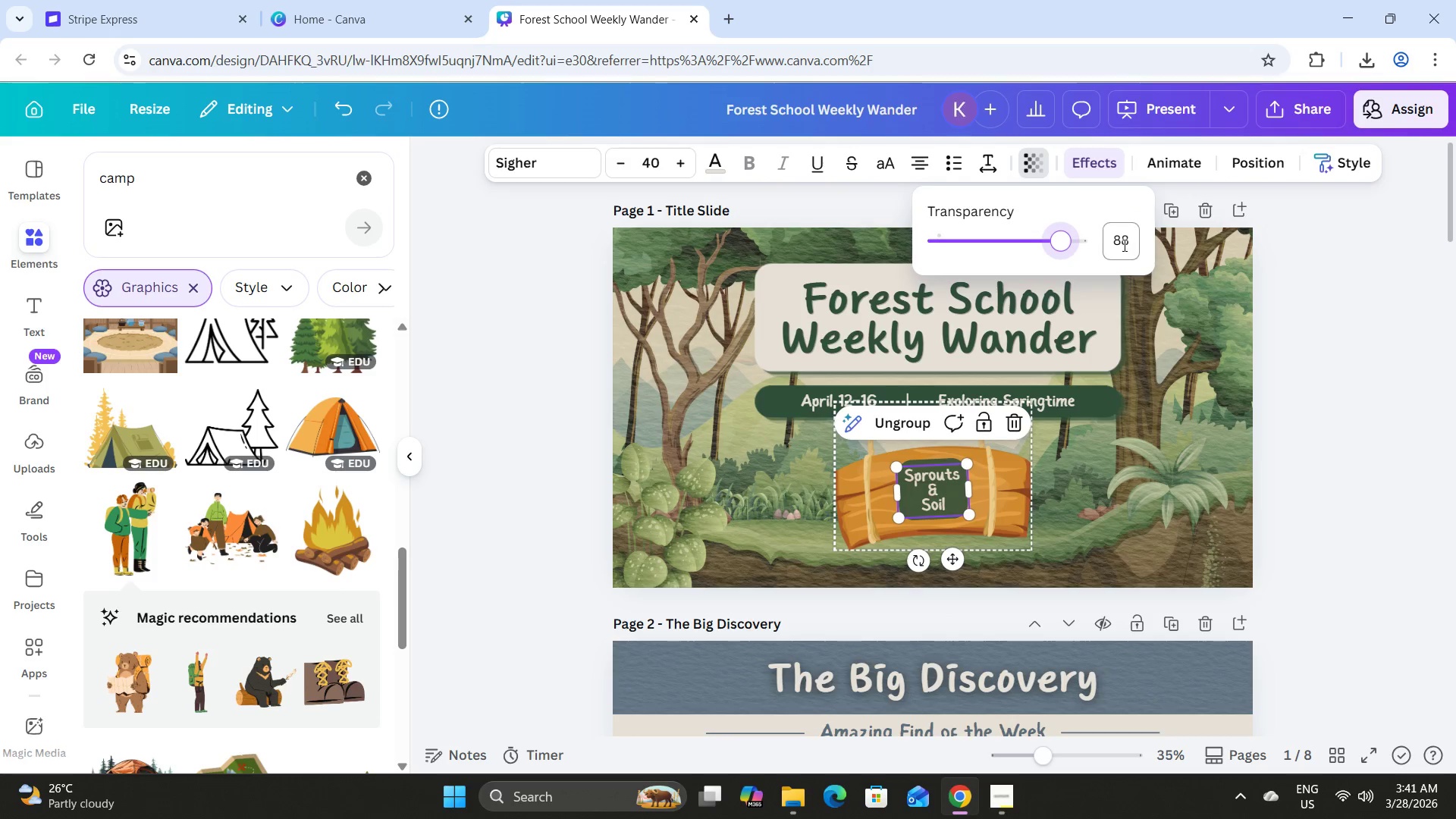 
left_click([1111, 236])
 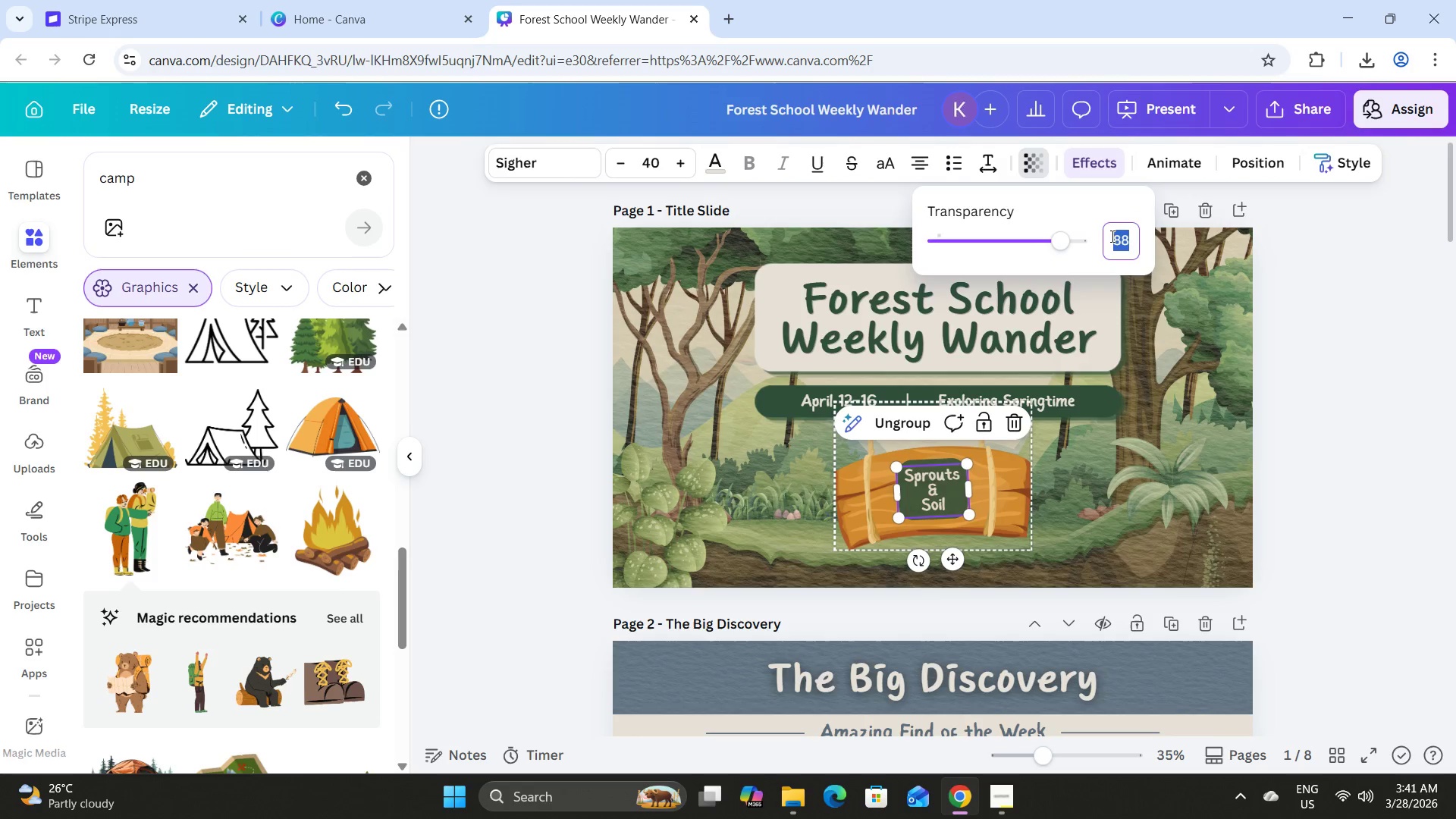 
key(Numpad8)
 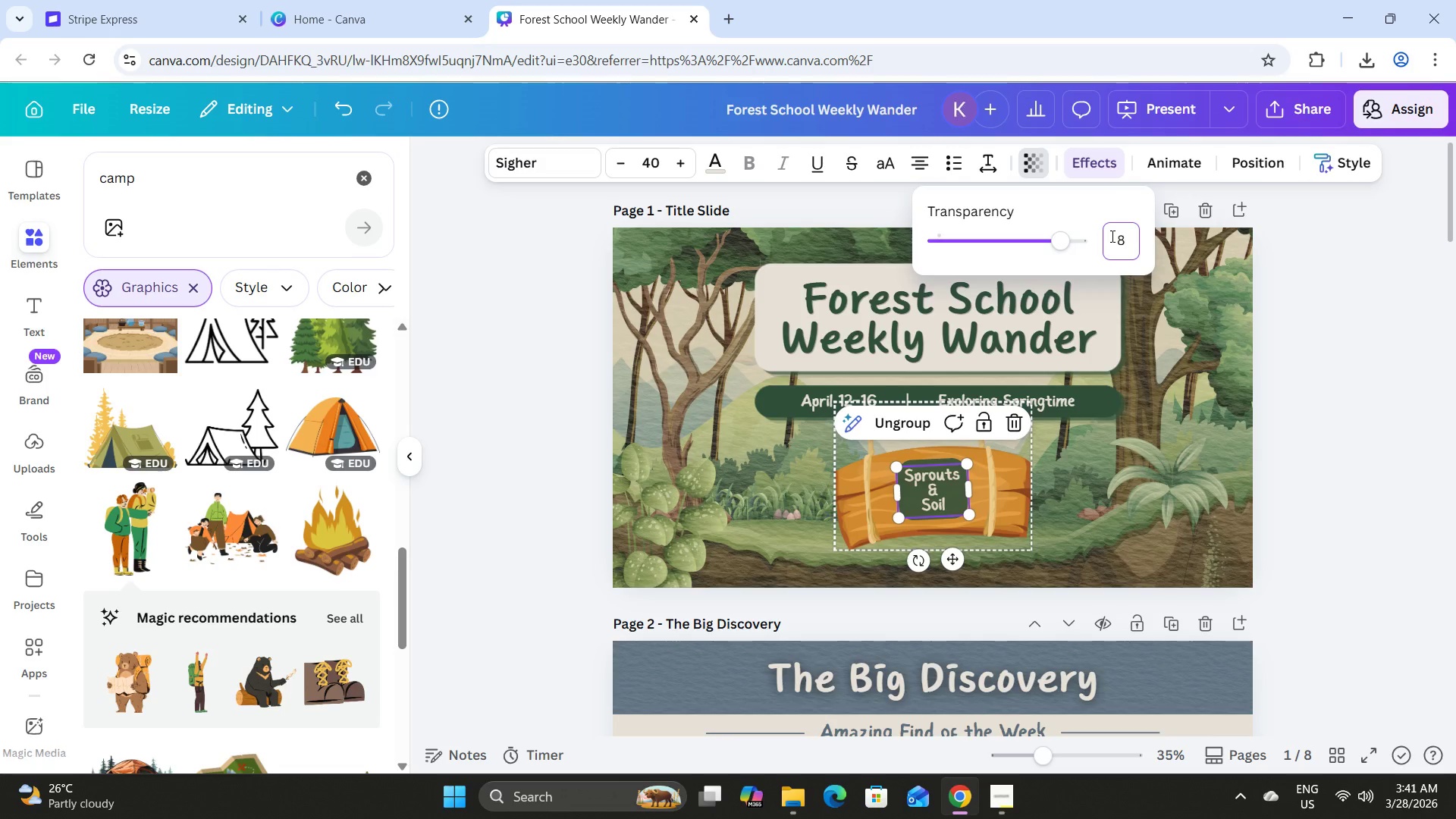 
key(Backspace)
 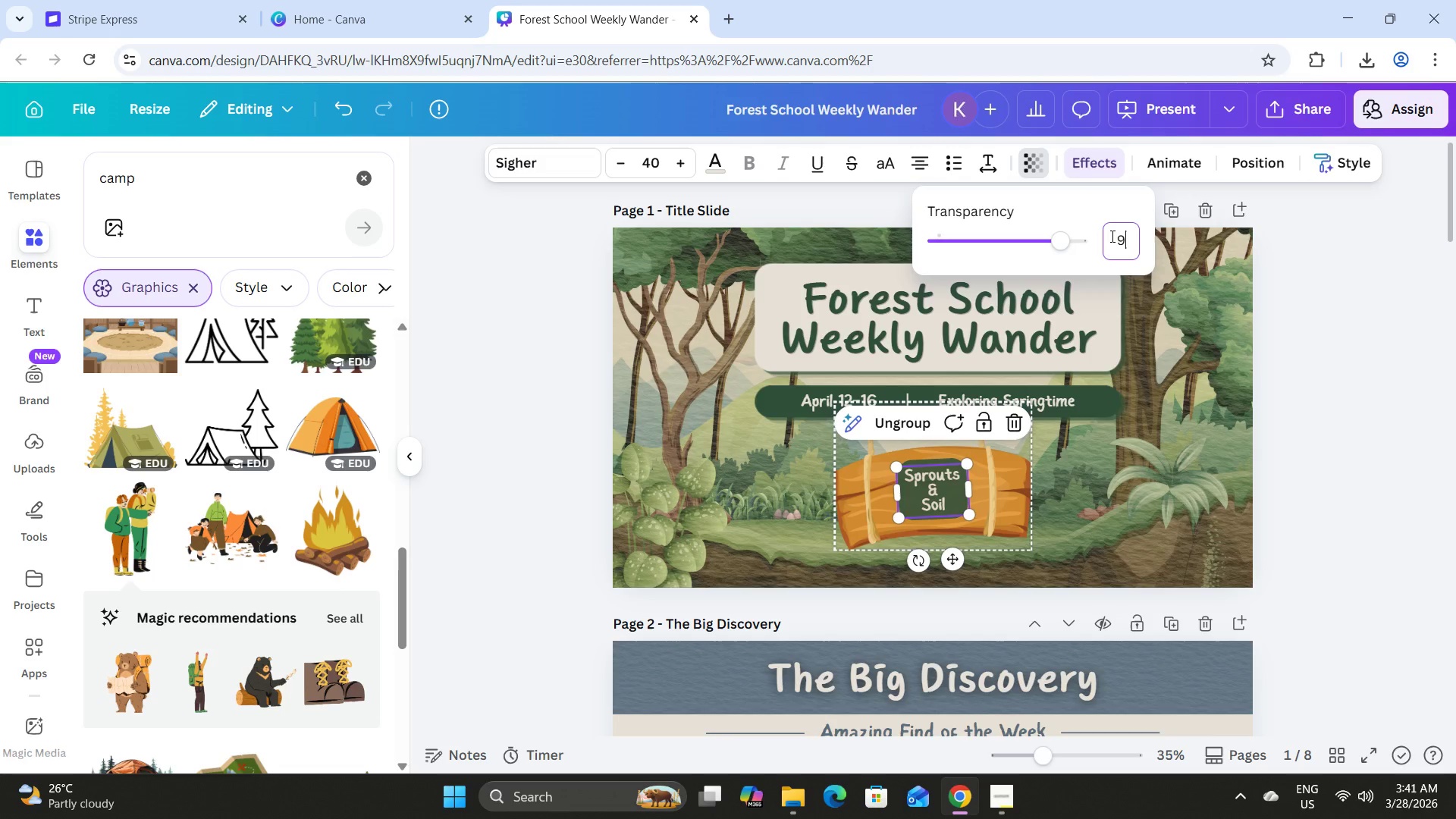 
key(Numpad9)
 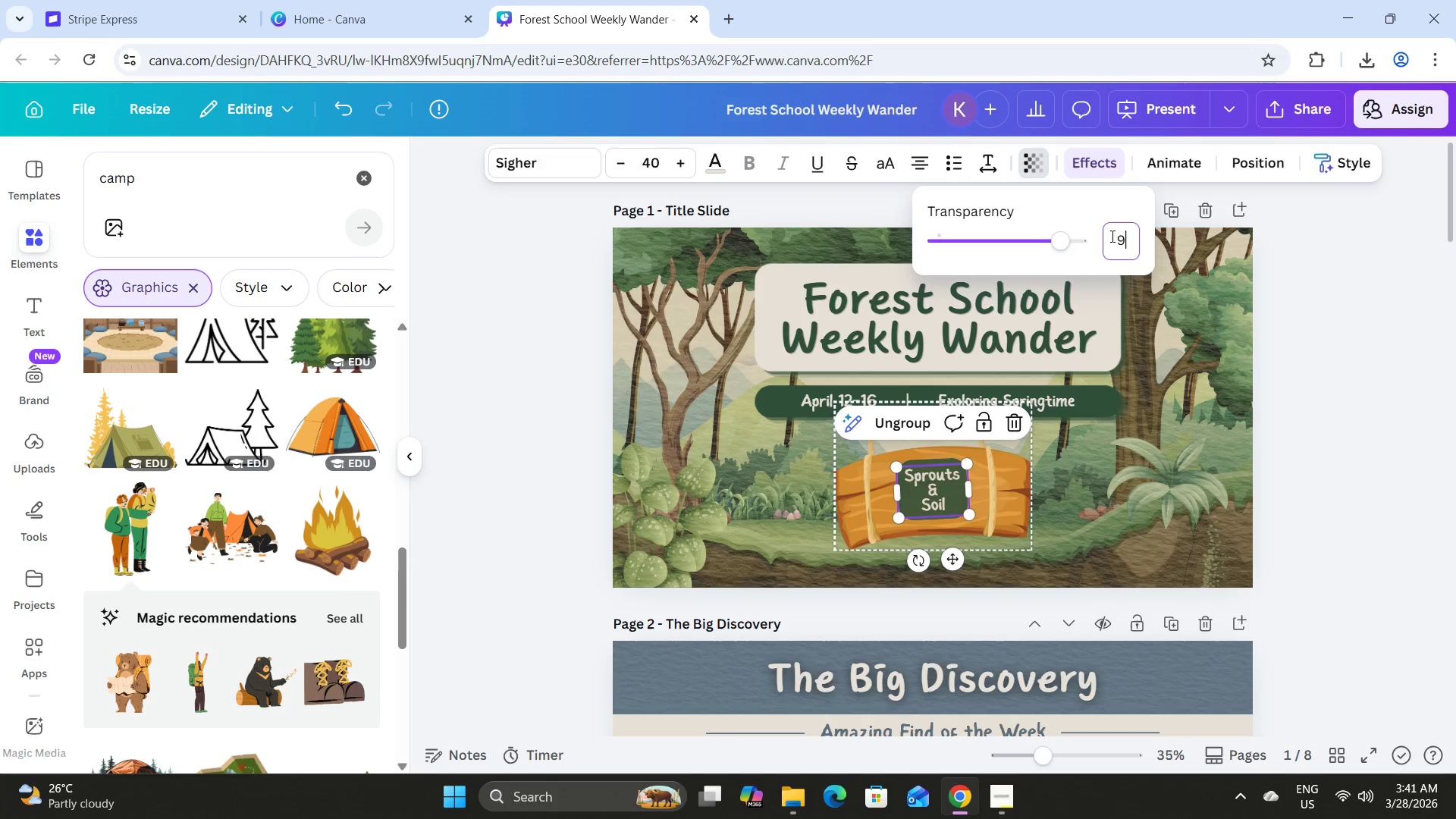 
key(Numpad0)
 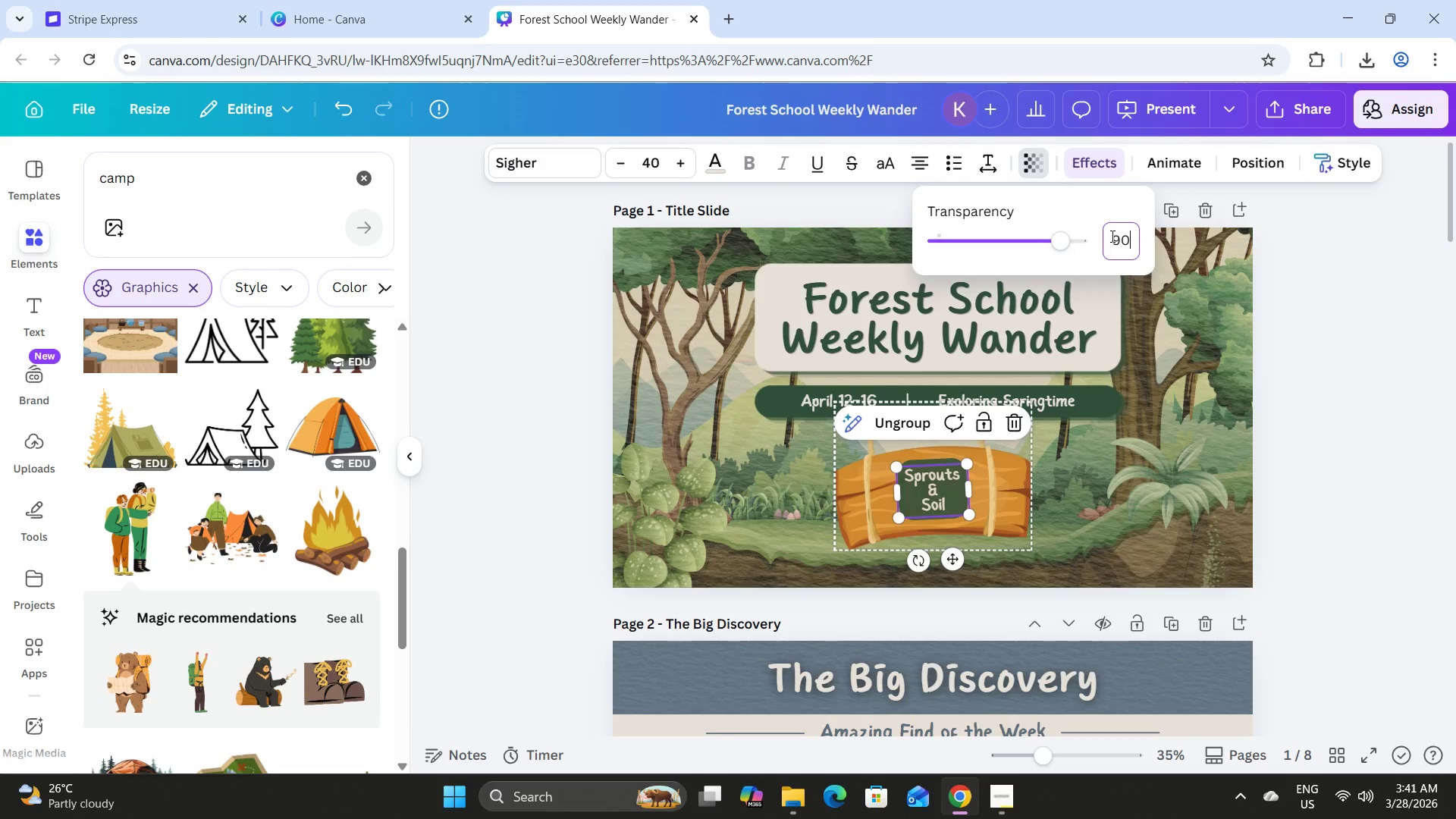 
key(NumpadEnter)
 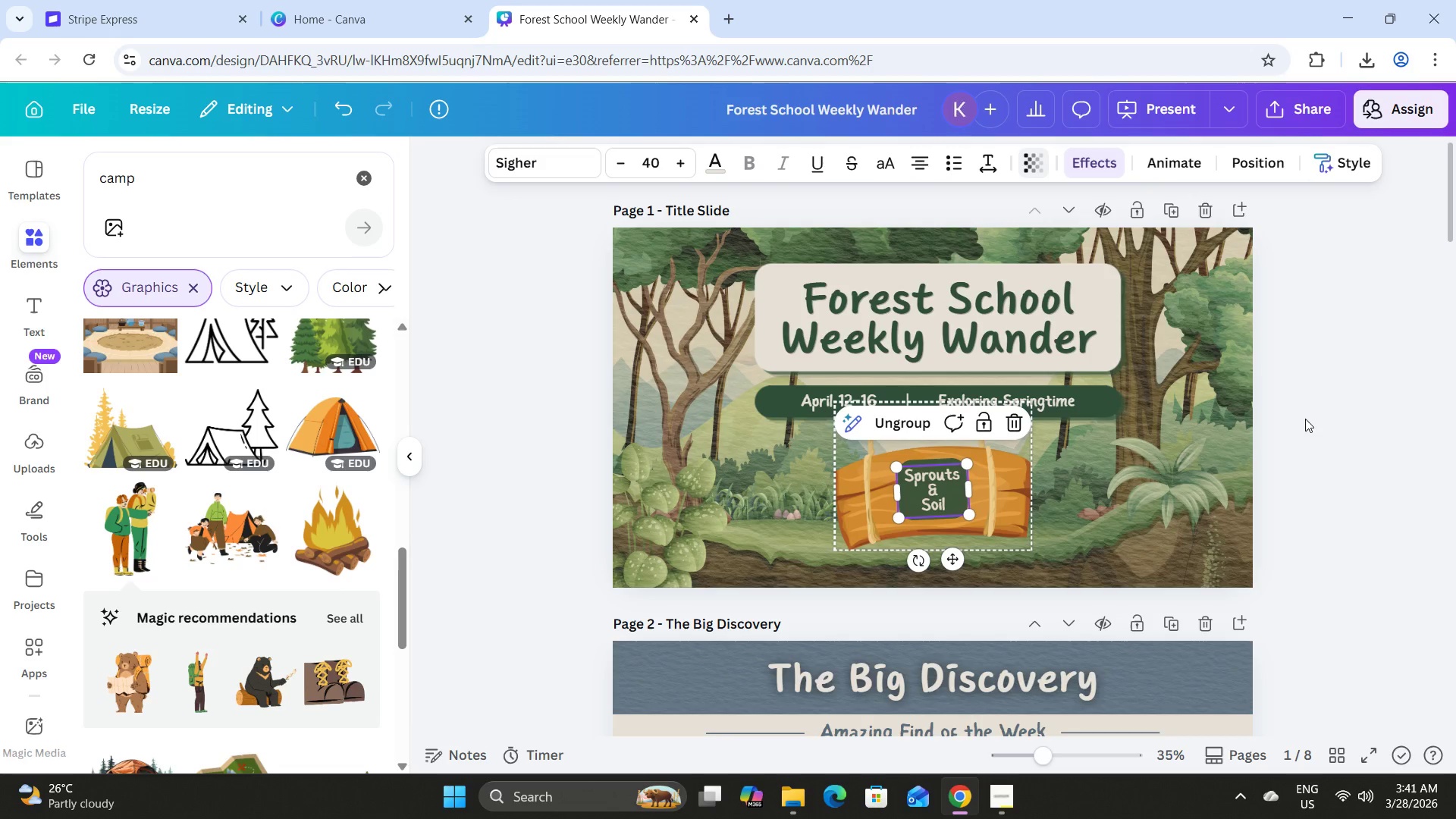 
double_click([1305, 419])
 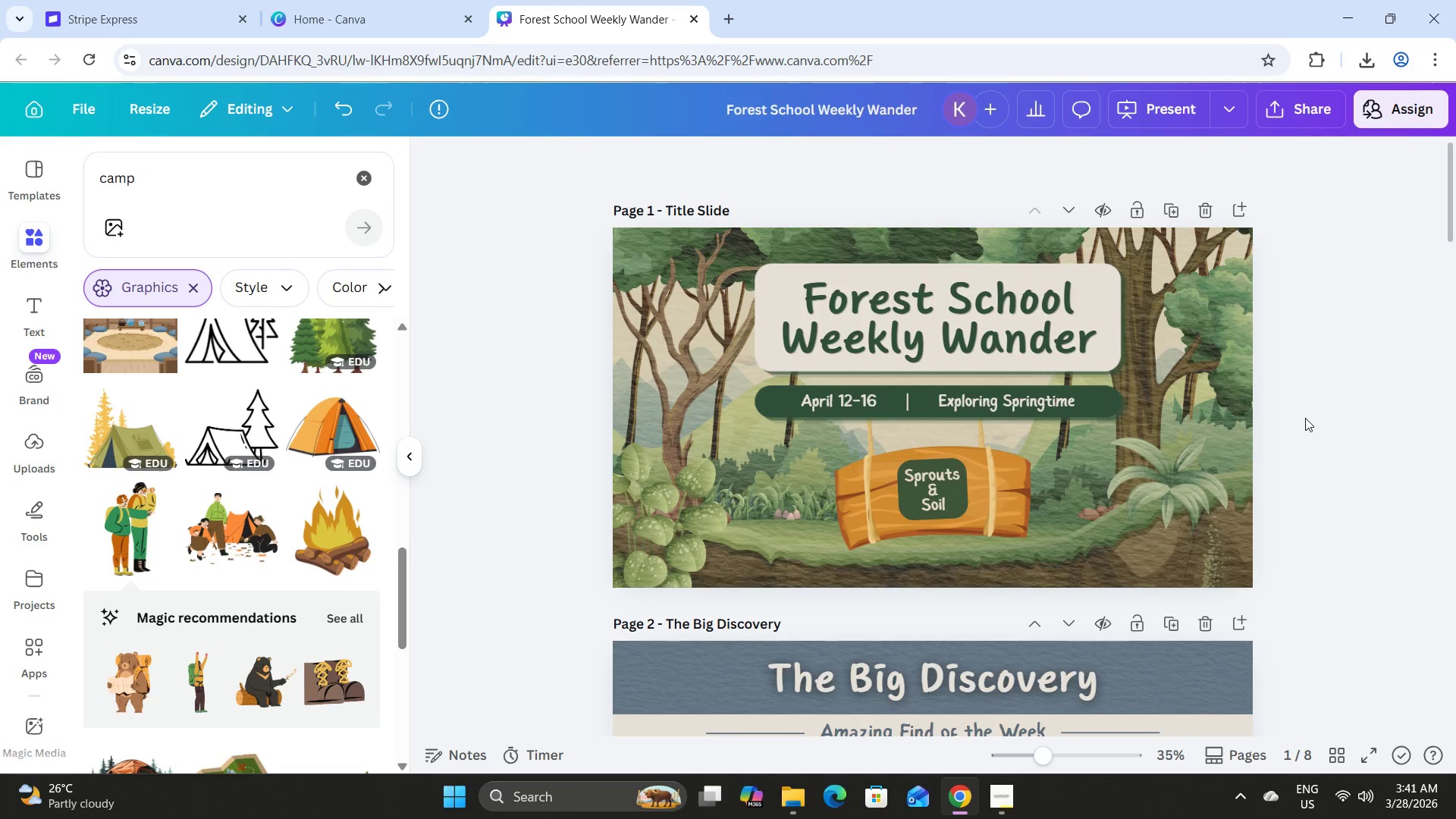 
scroll: coordinate [1305, 418], scroll_direction: up, amount: 3.0
 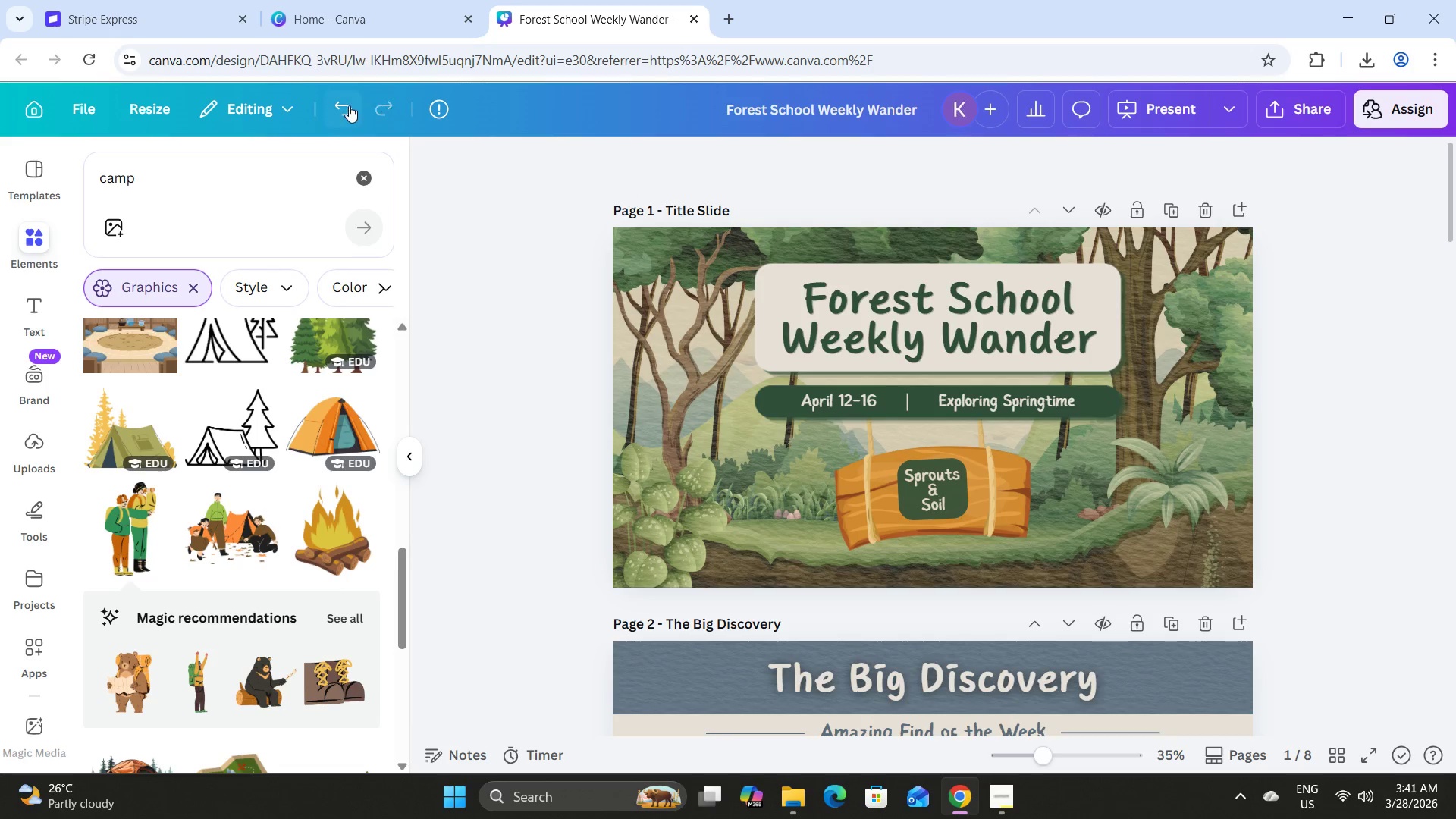 
left_click([349, 105])
 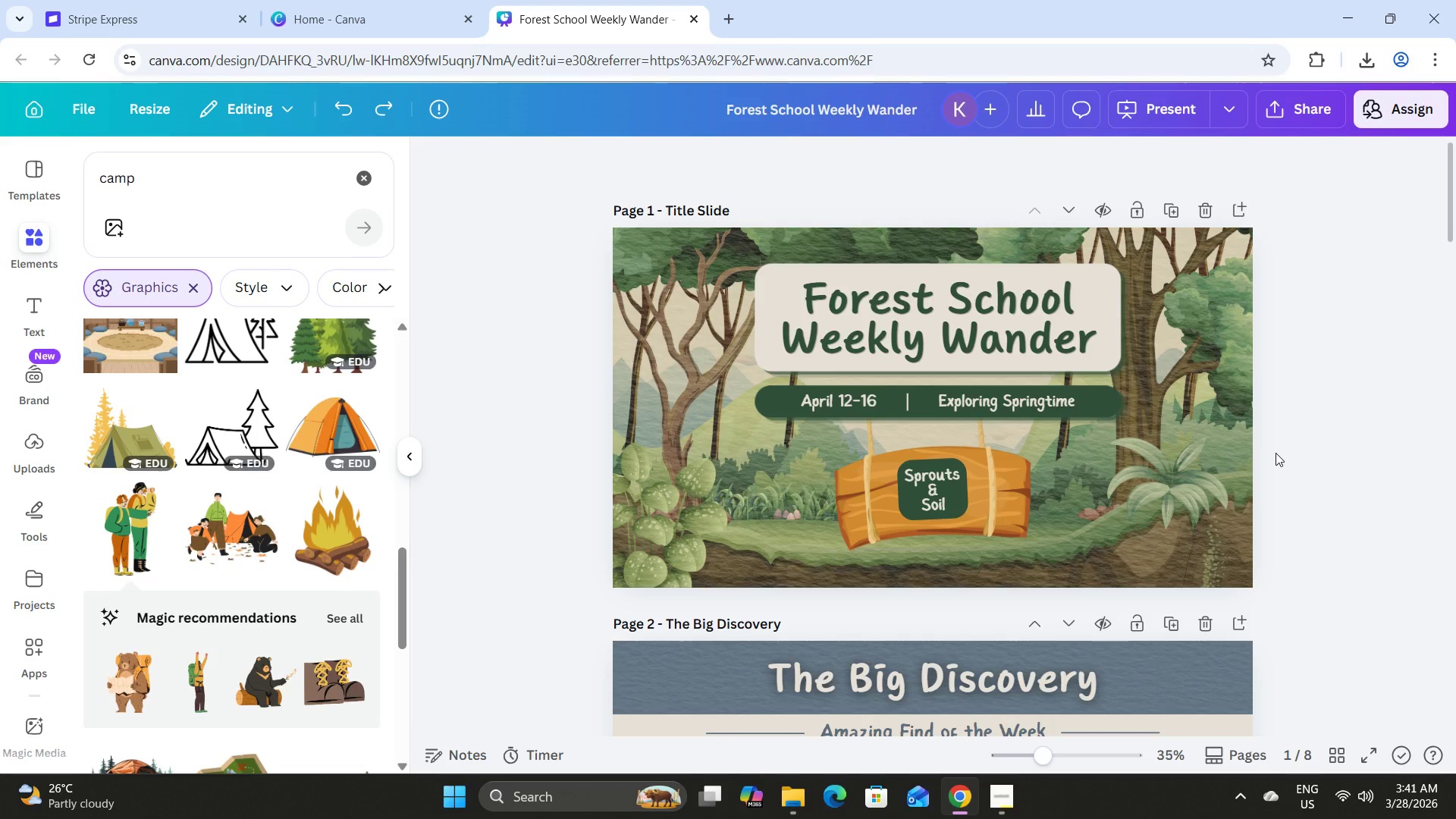 
scroll: coordinate [1276, 453], scroll_direction: down, amount: 4.0
 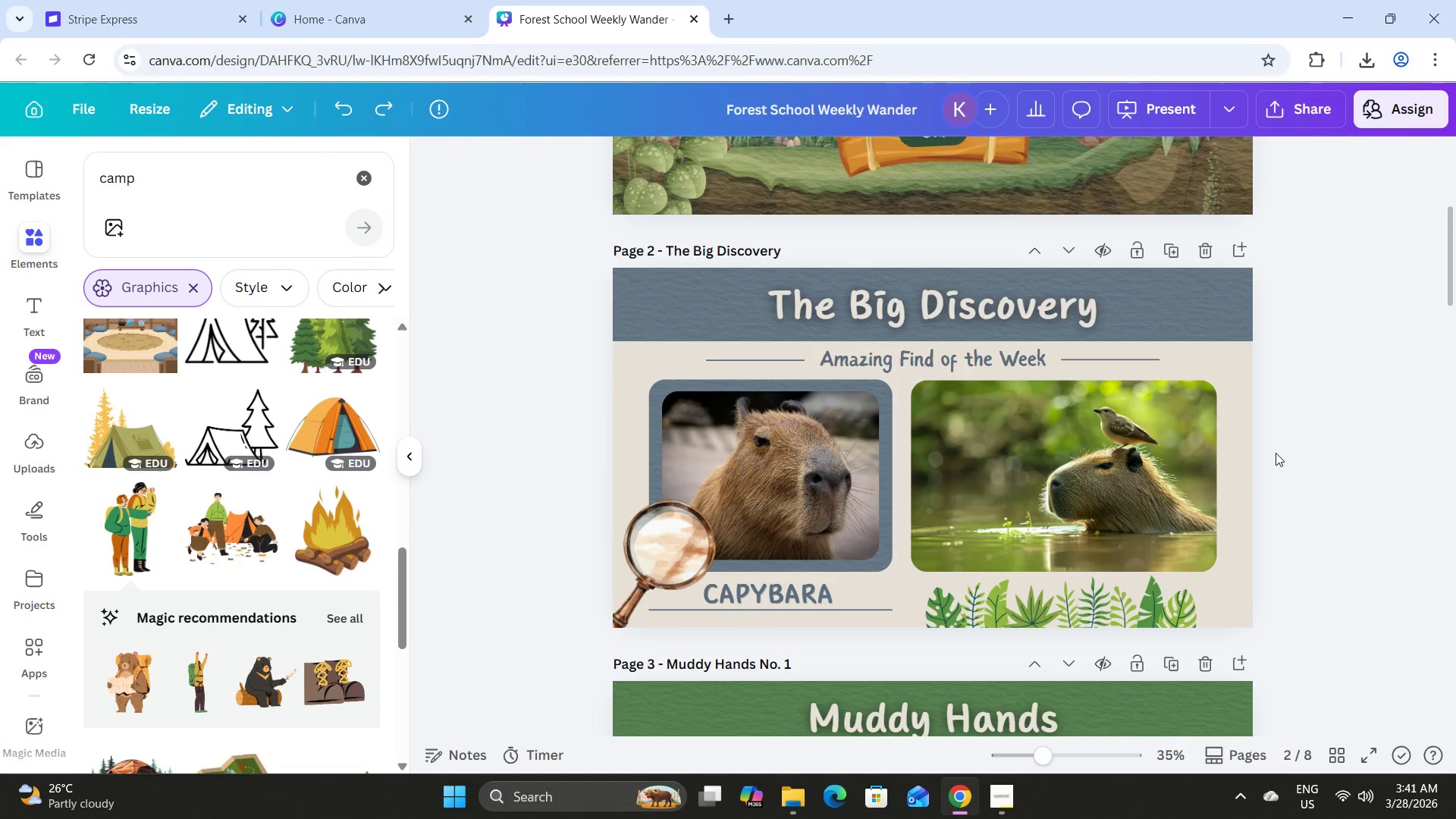 
scroll: coordinate [1276, 453], scroll_direction: up, amount: 10.0
 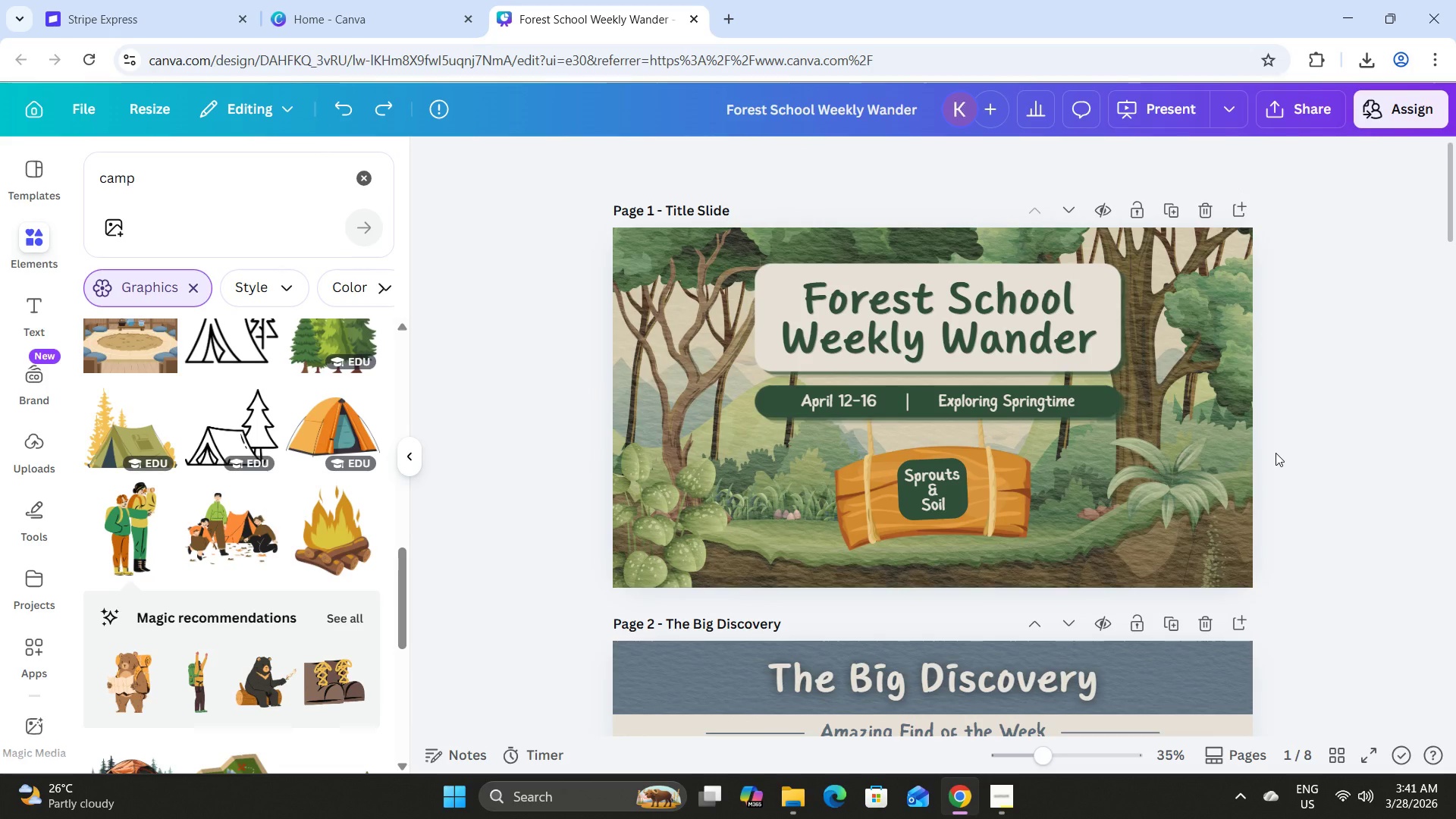 
scroll: coordinate [1276, 453], scroll_direction: down, amount: 2.0
 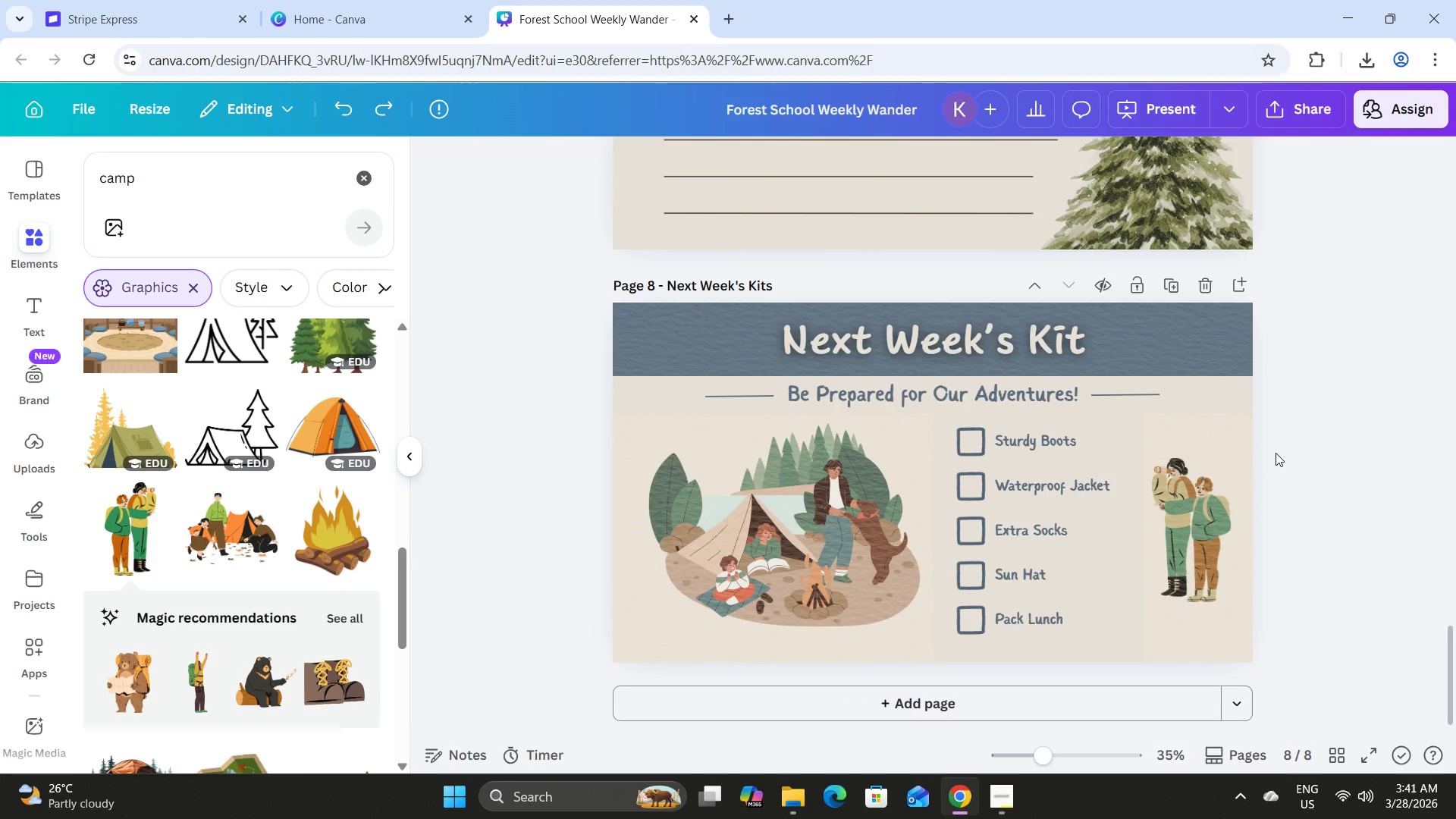 
left_click([788, 789])
 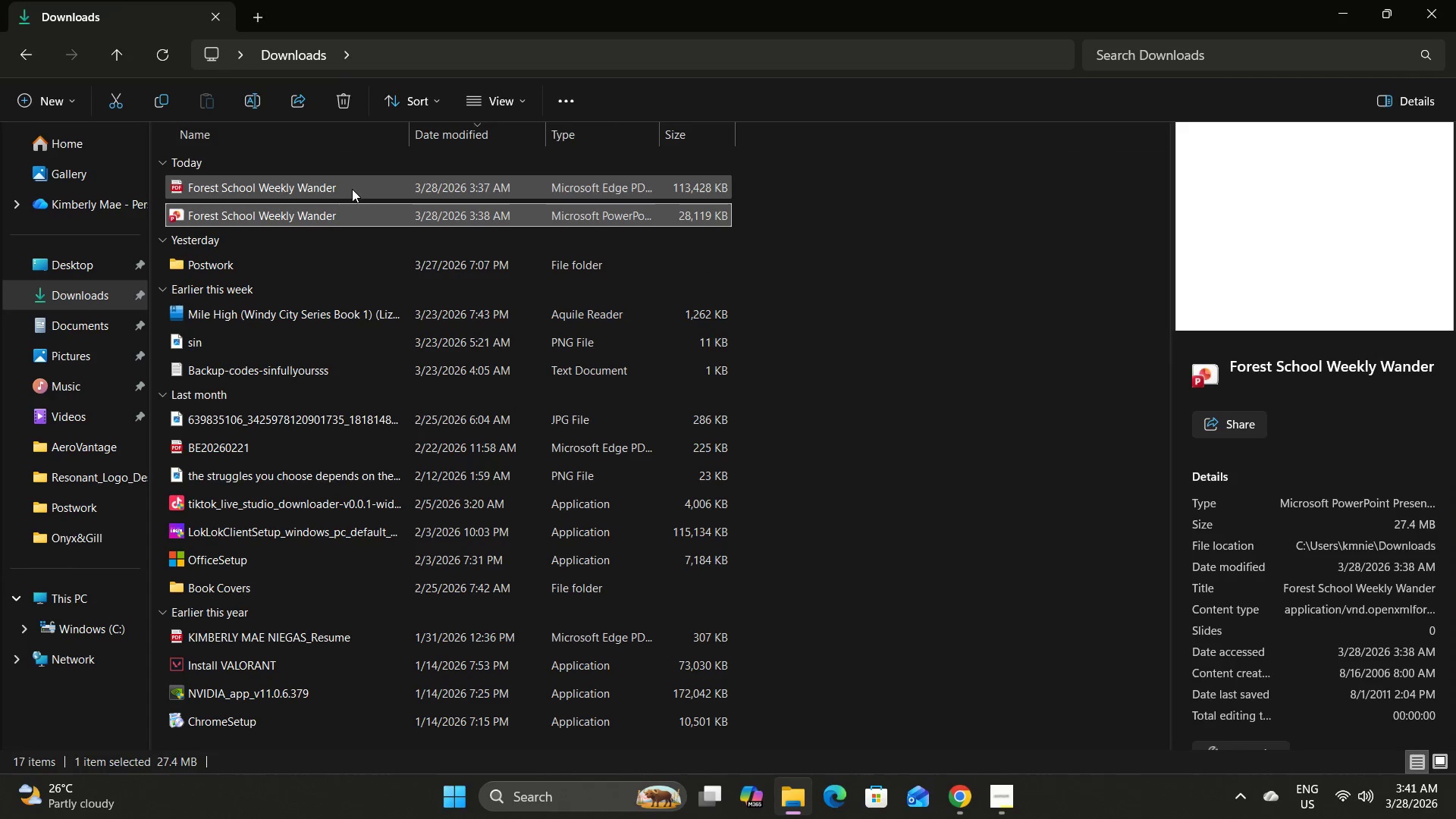 
double_click([345, 188])
 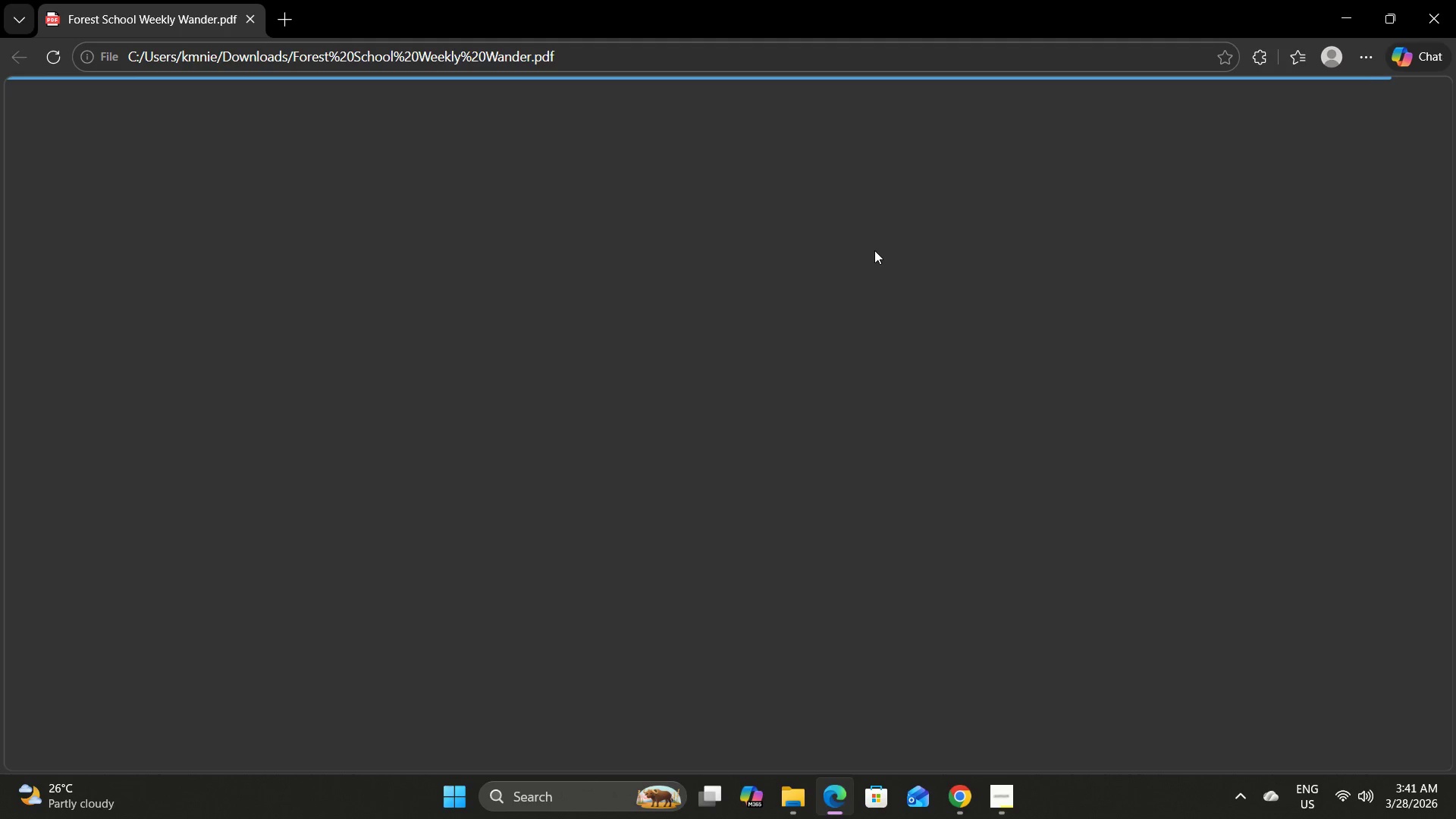 
wait(8.73)
 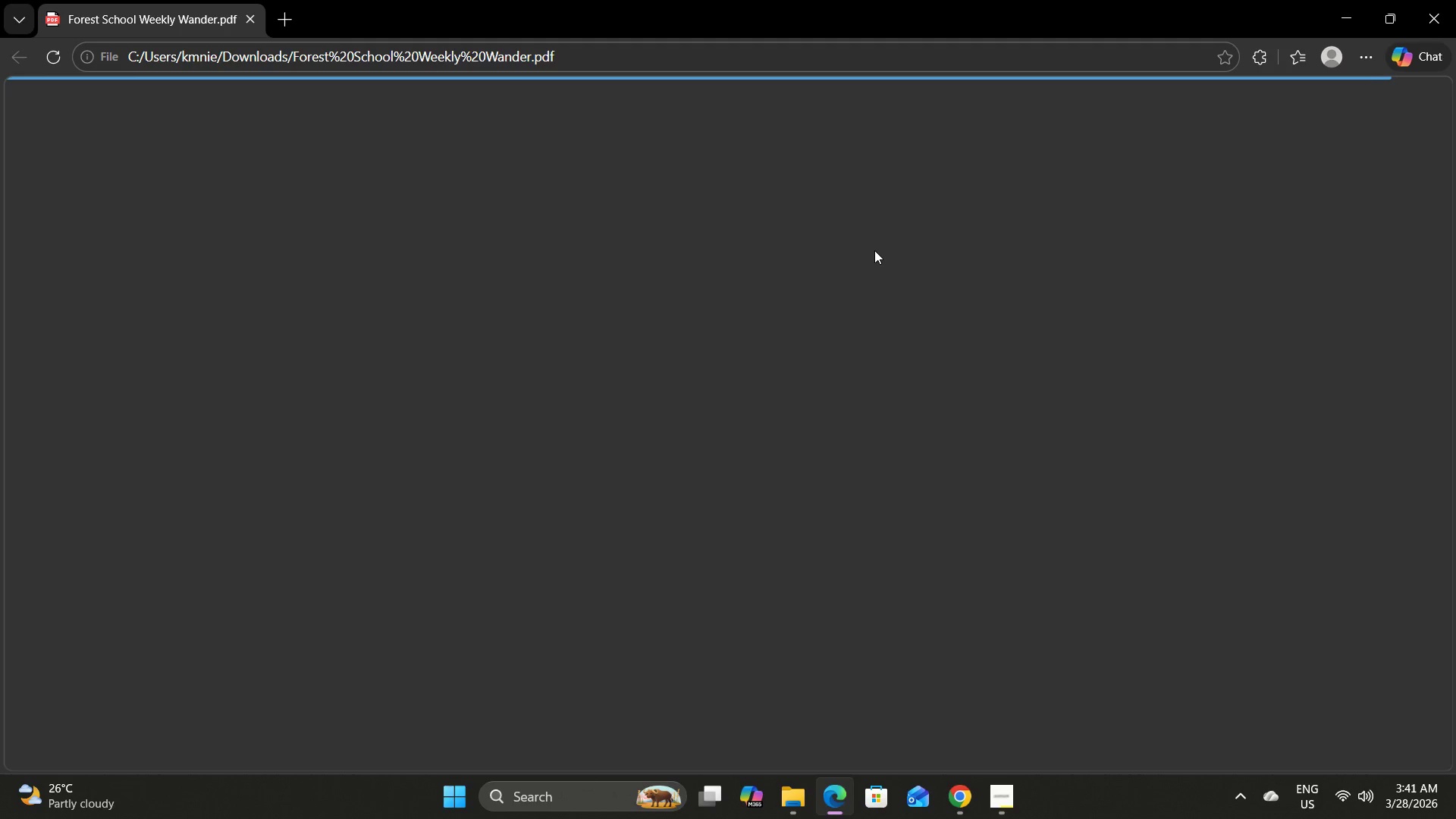 
scroll: coordinate [863, 238], scroll_direction: up, amount: 6.0
 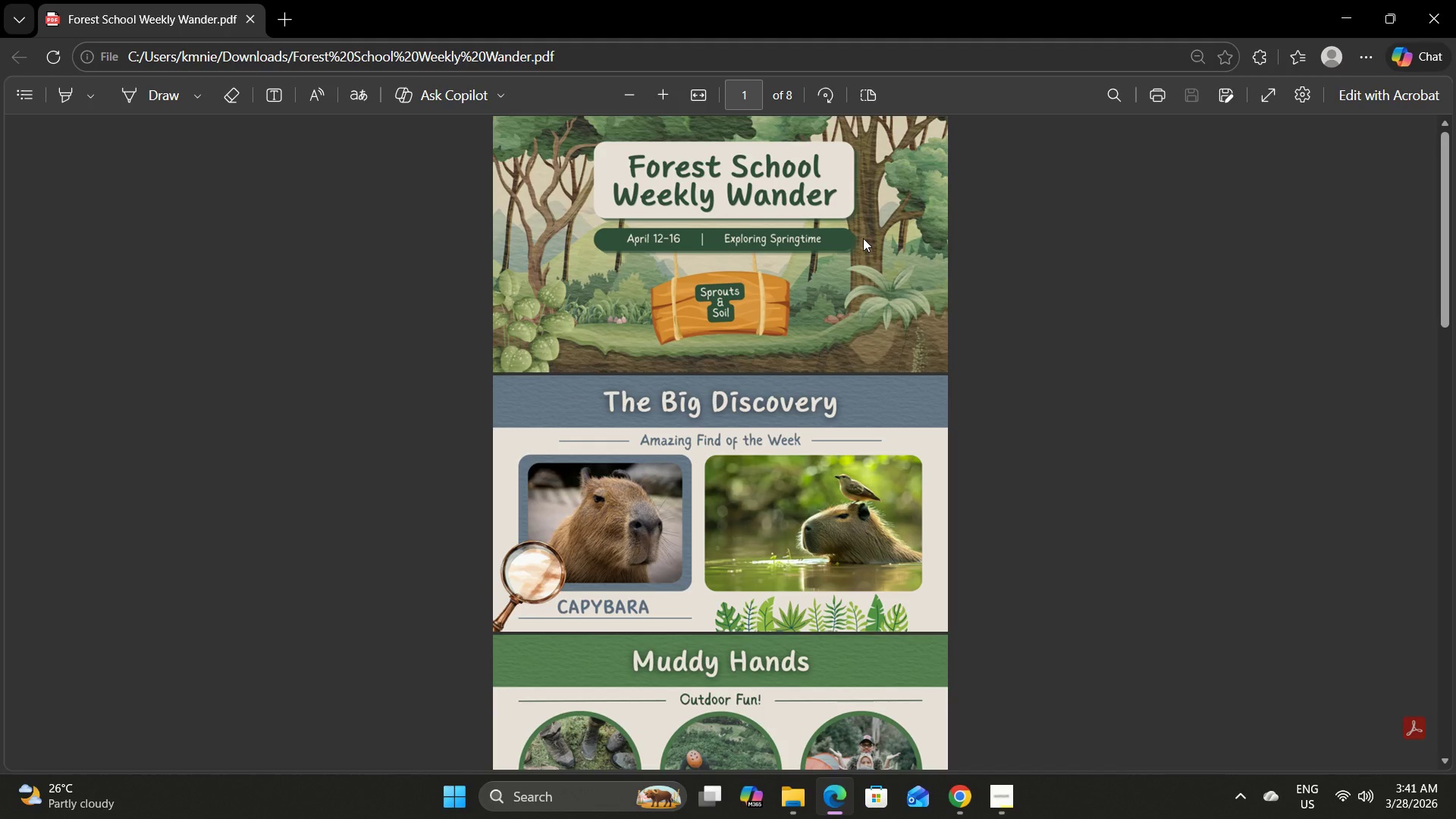 
scroll: coordinate [863, 238], scroll_direction: down, amount: 2.0
 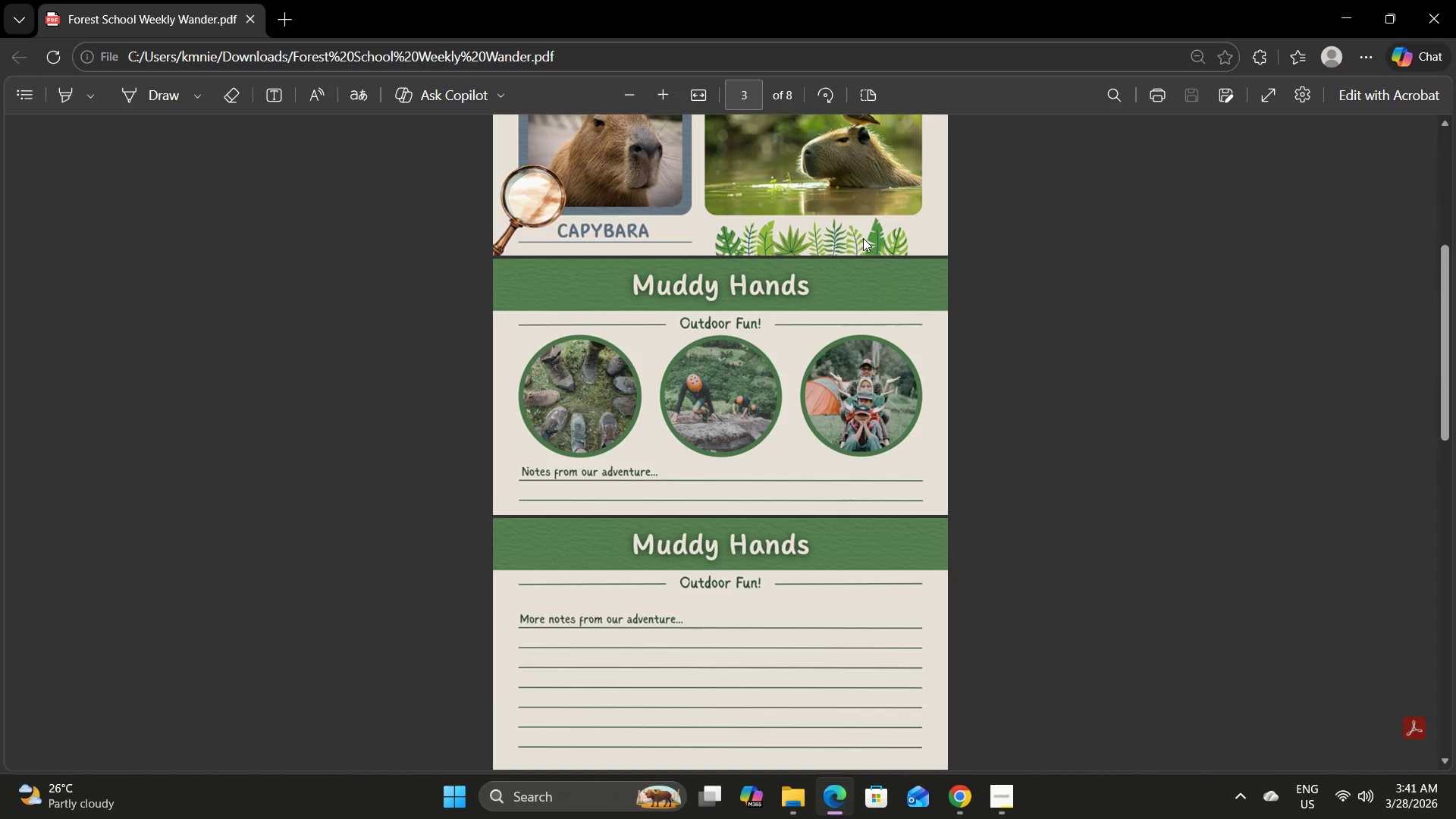 
scroll: coordinate [863, 238], scroll_direction: up, amount: 3.0
 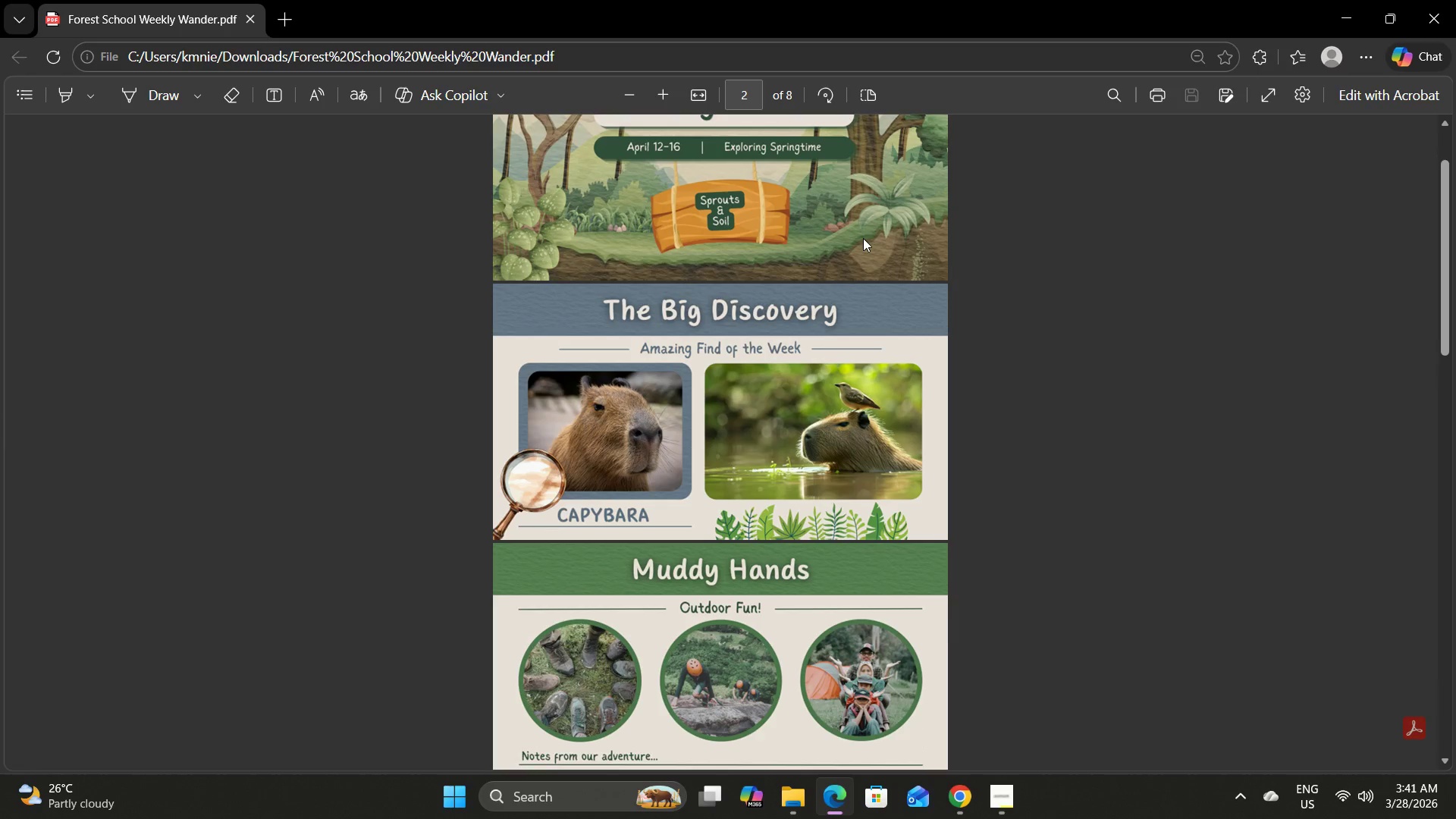 
scroll: coordinate [1171, 249], scroll_direction: down, amount: 21.0
 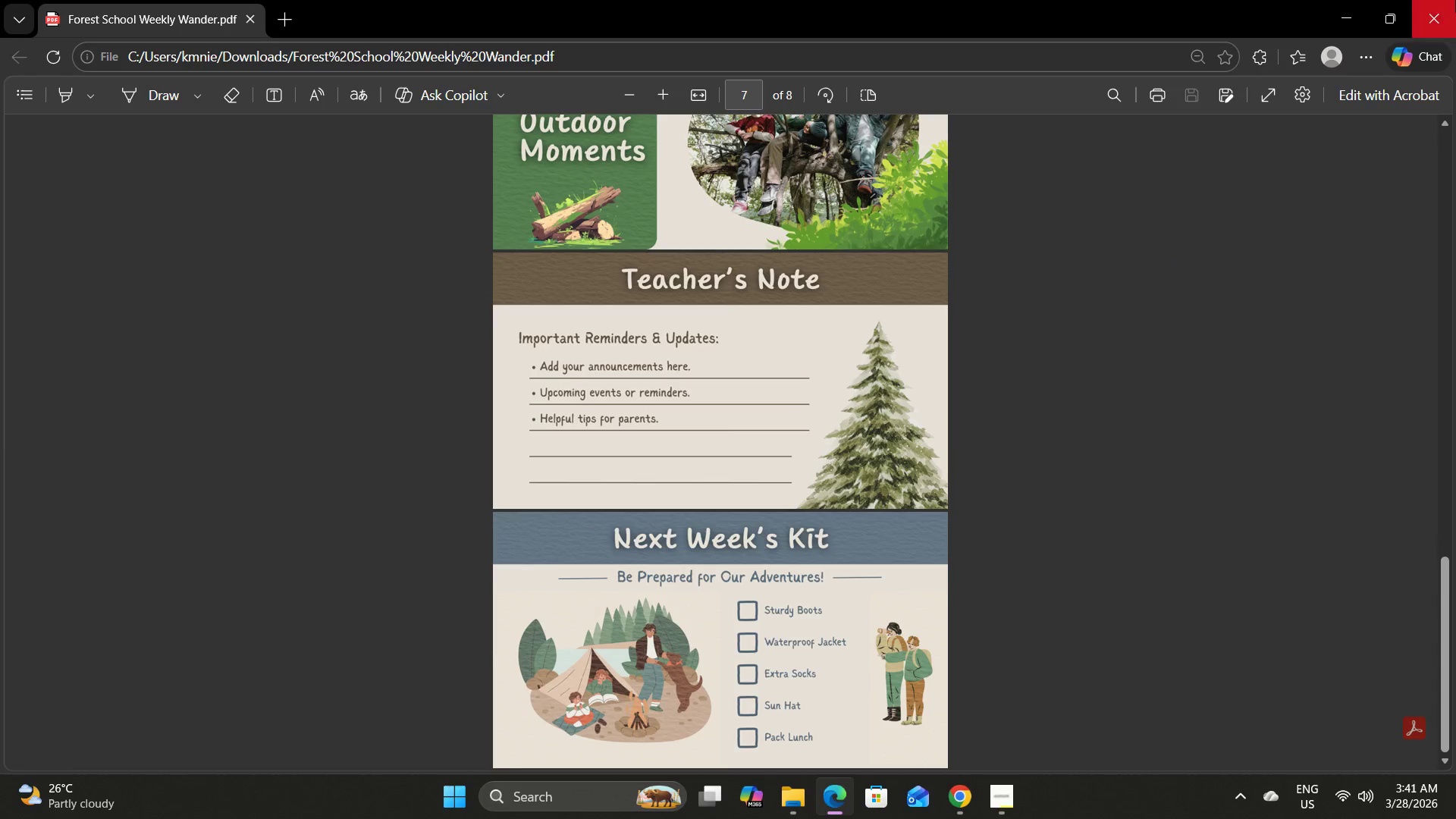 
left_click([1455, 0])
 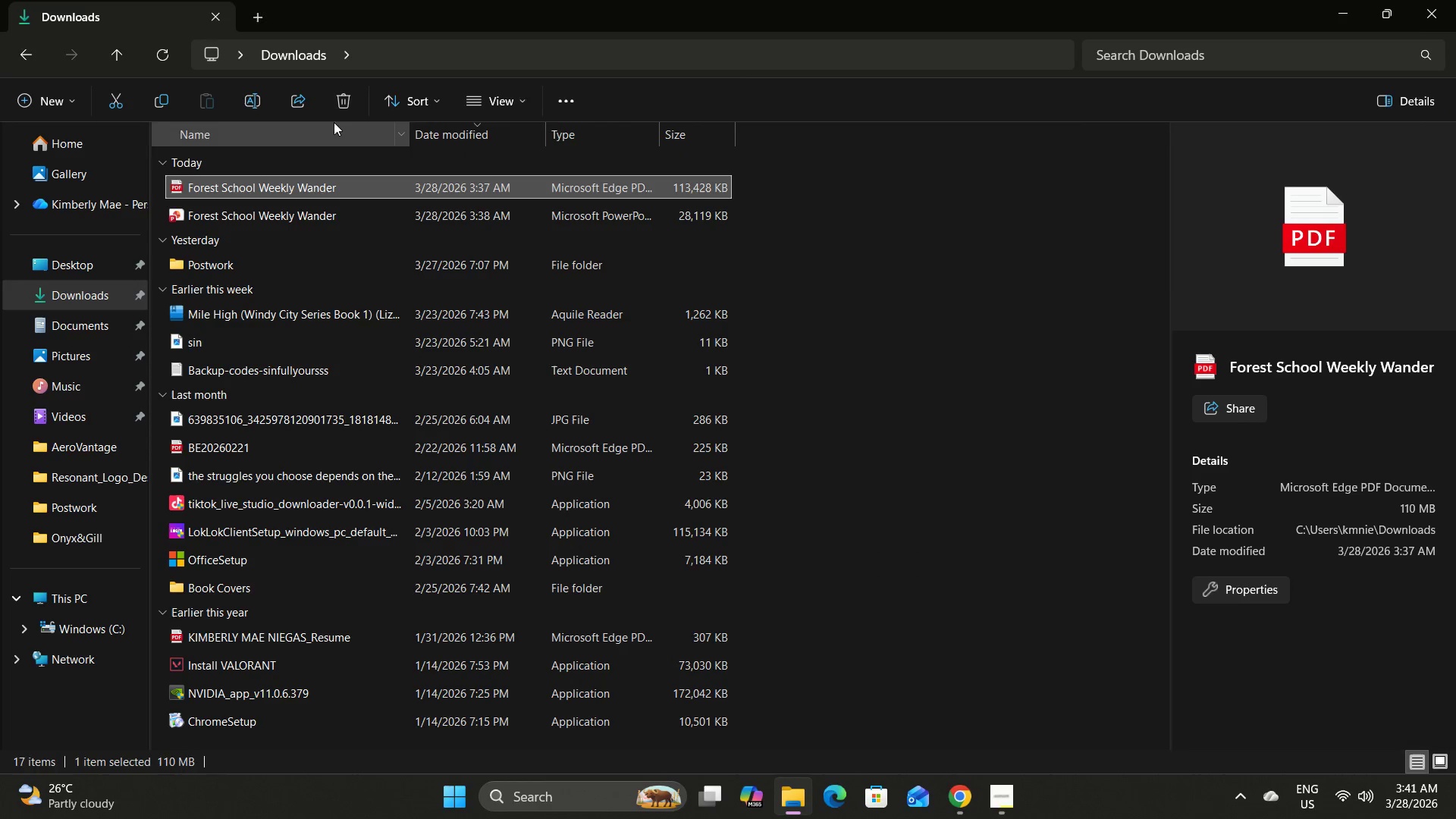 
left_click([345, 92])
 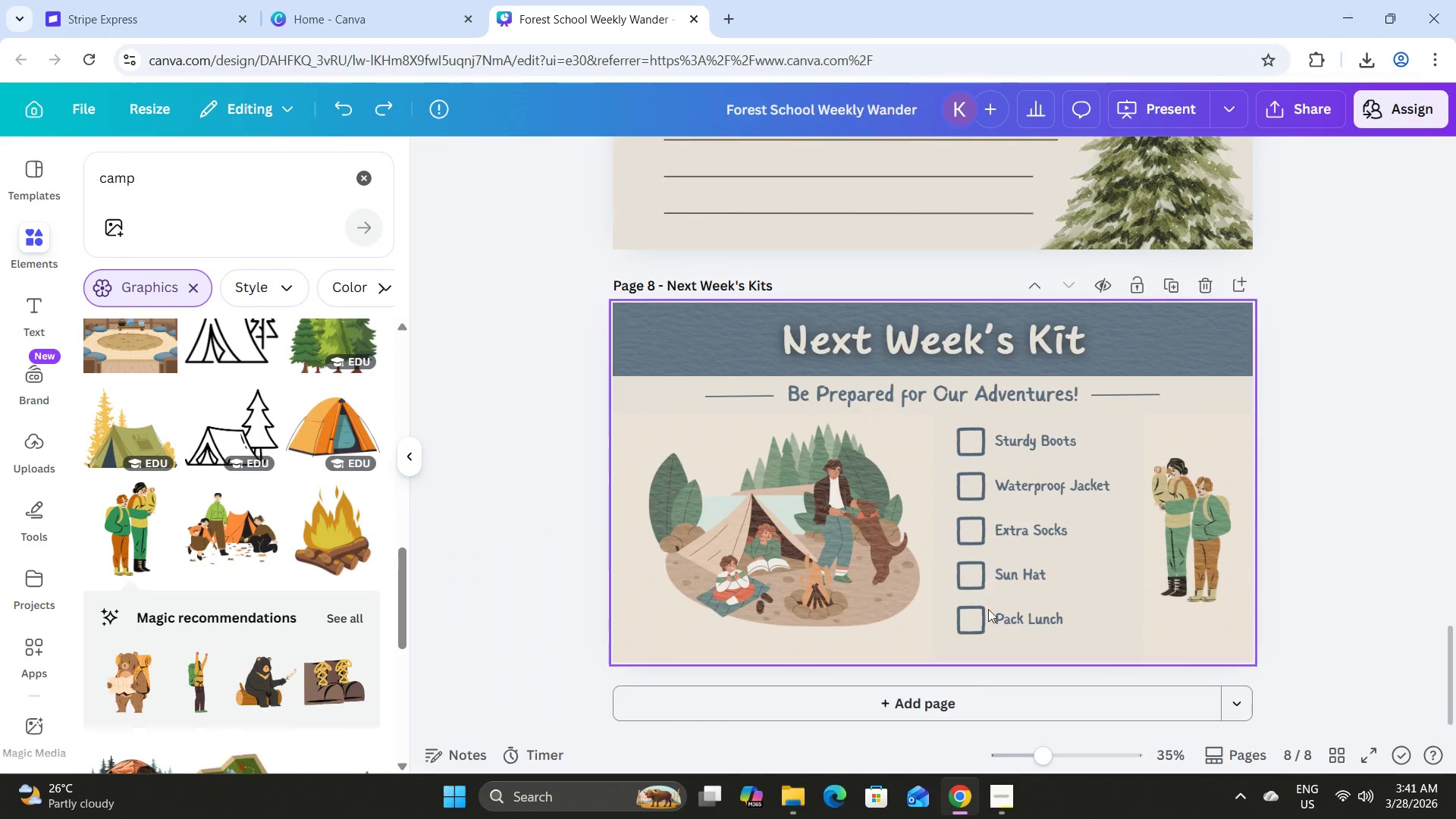 
left_click([784, 795])
 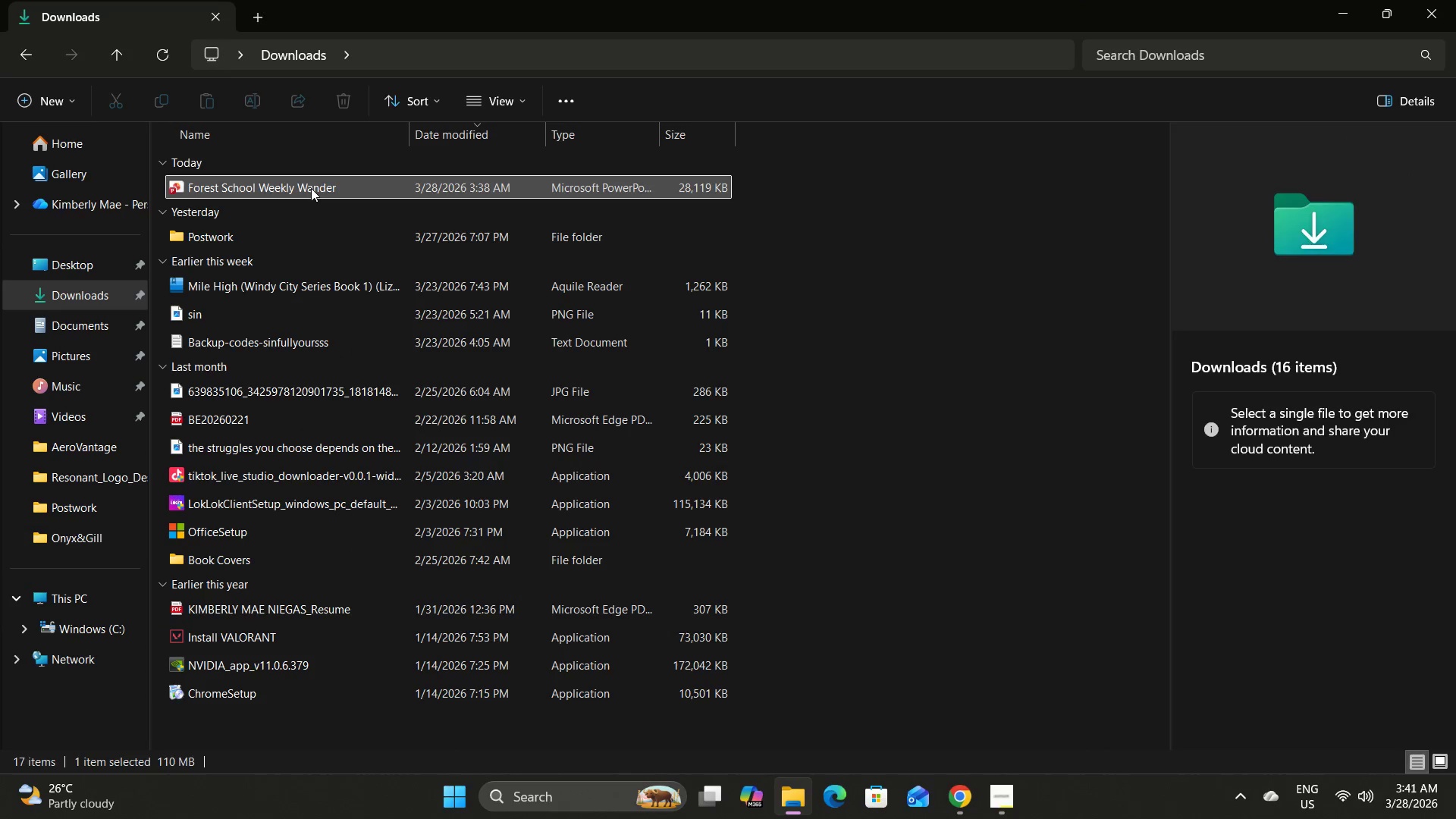 
double_click([350, 95])
 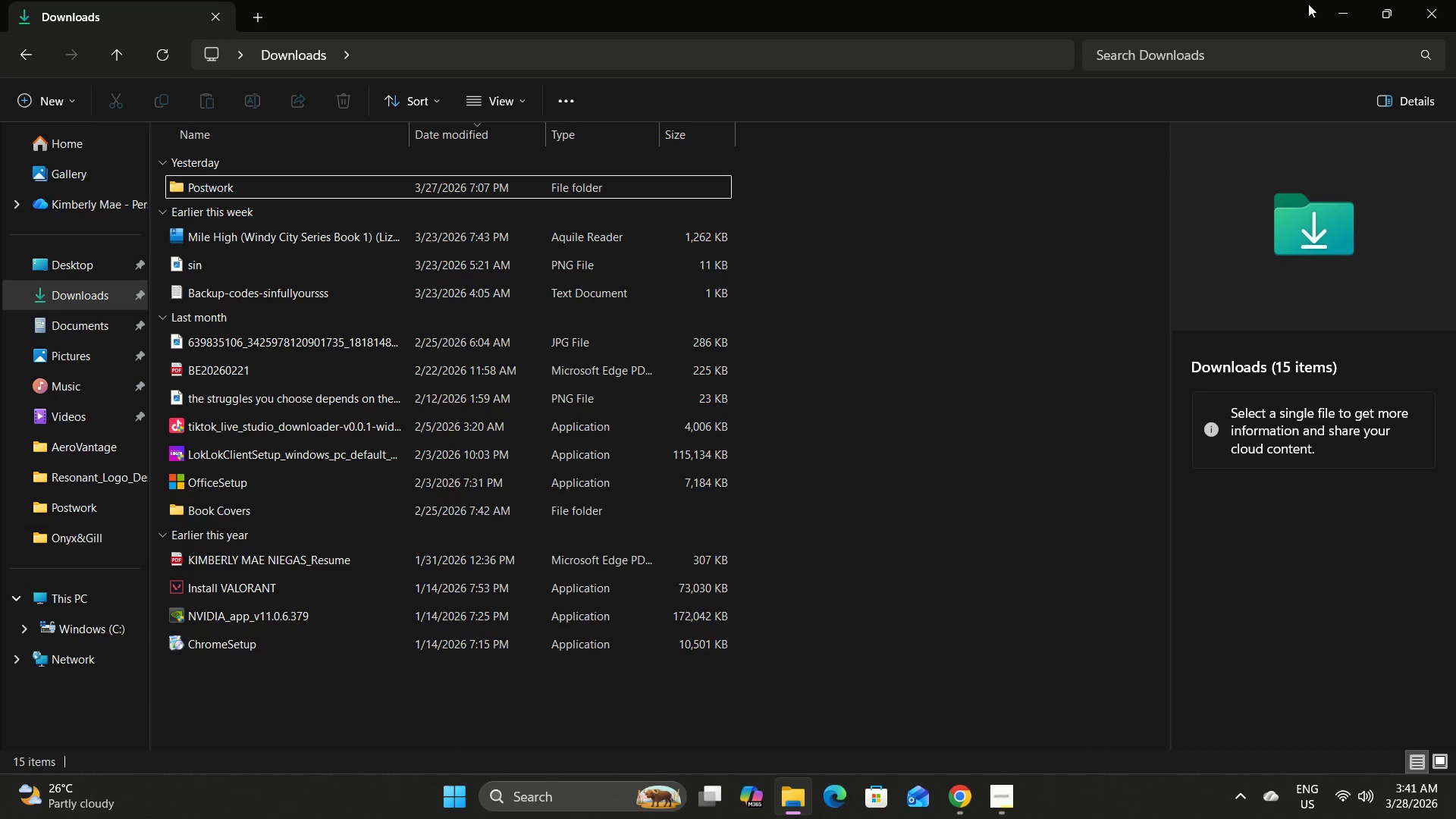 
left_click([1342, 11])
 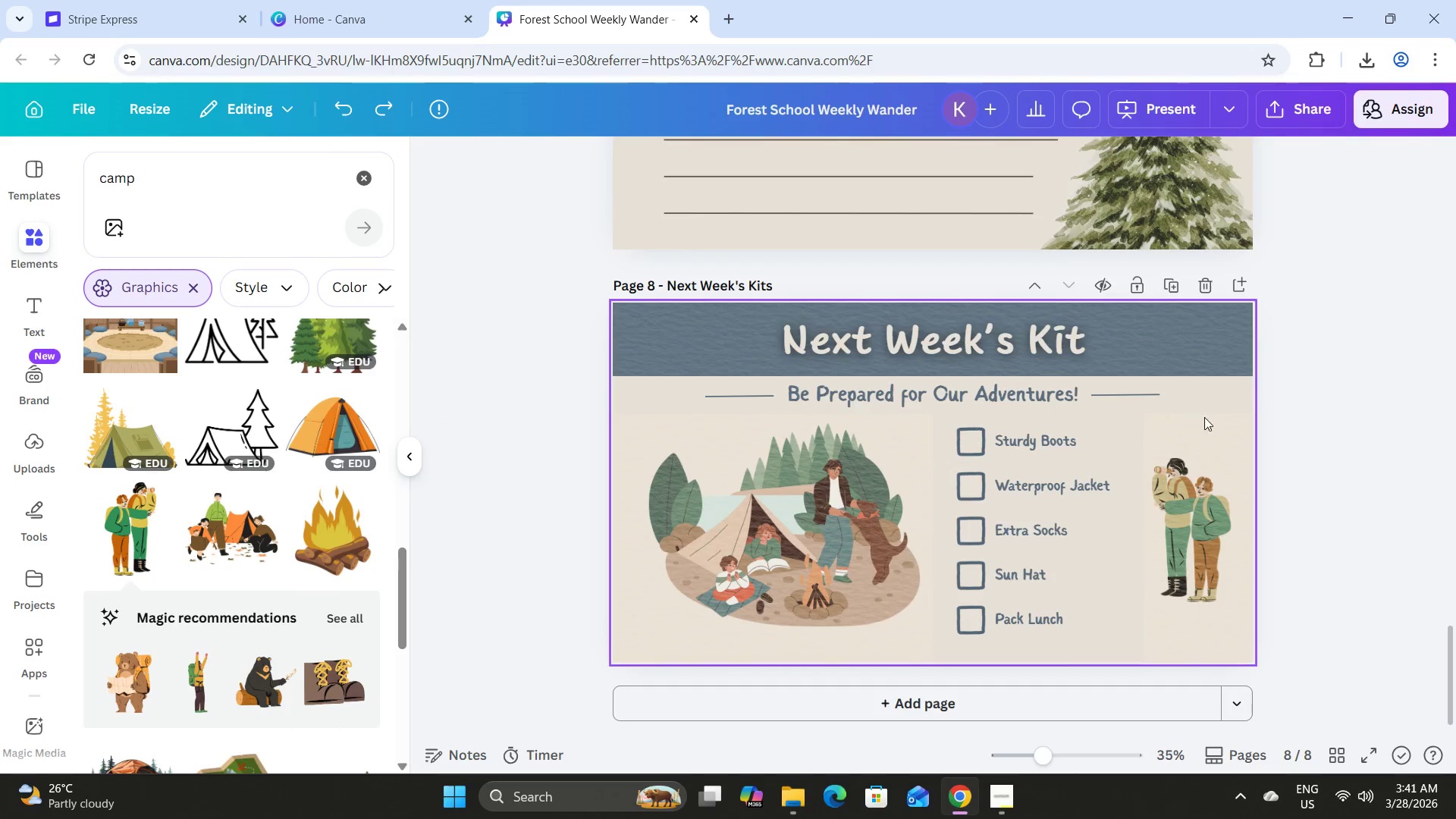 
scroll: coordinate [1254, 422], scroll_direction: up, amount: 25.0
 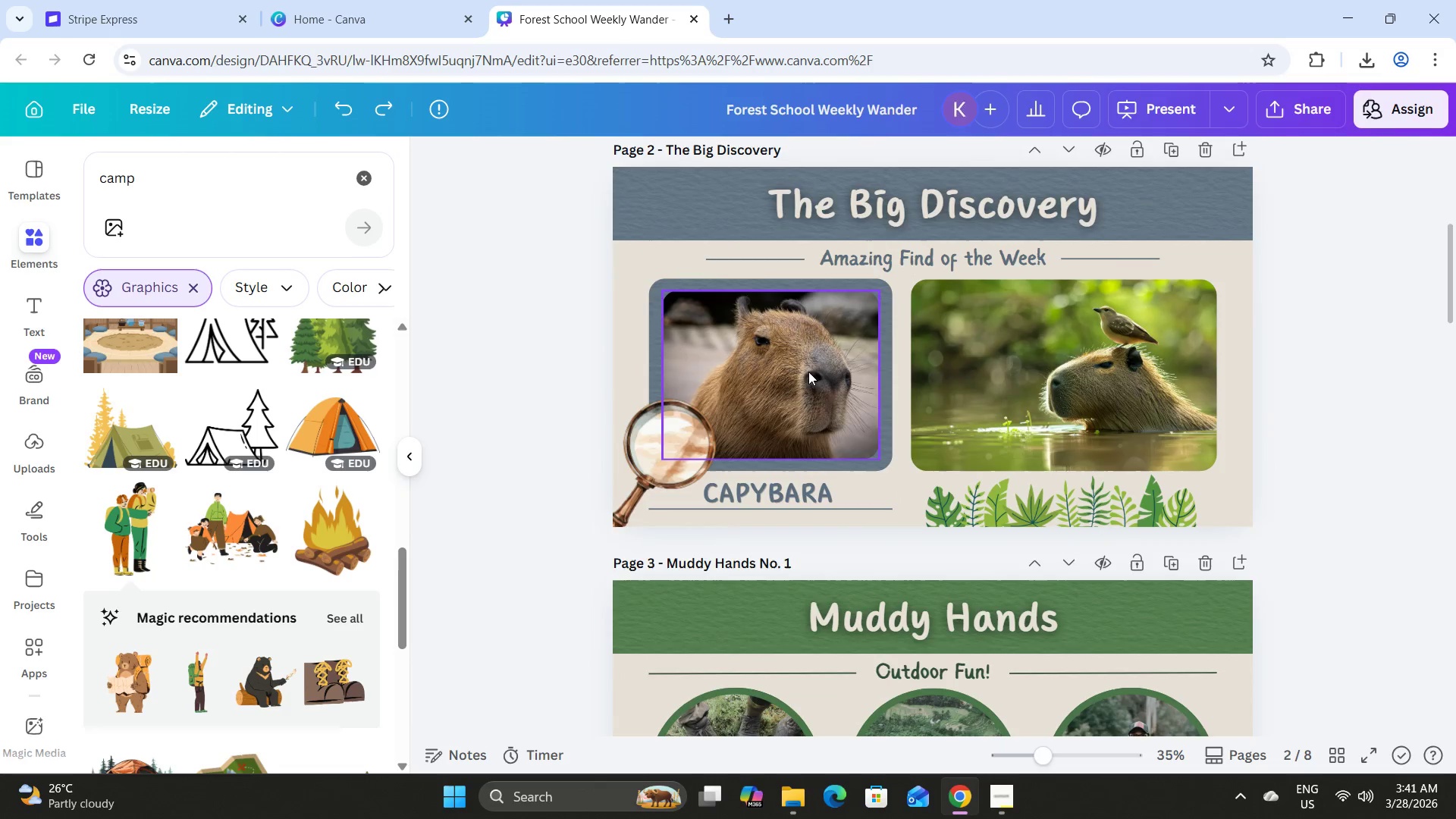 
left_click([755, 356])
 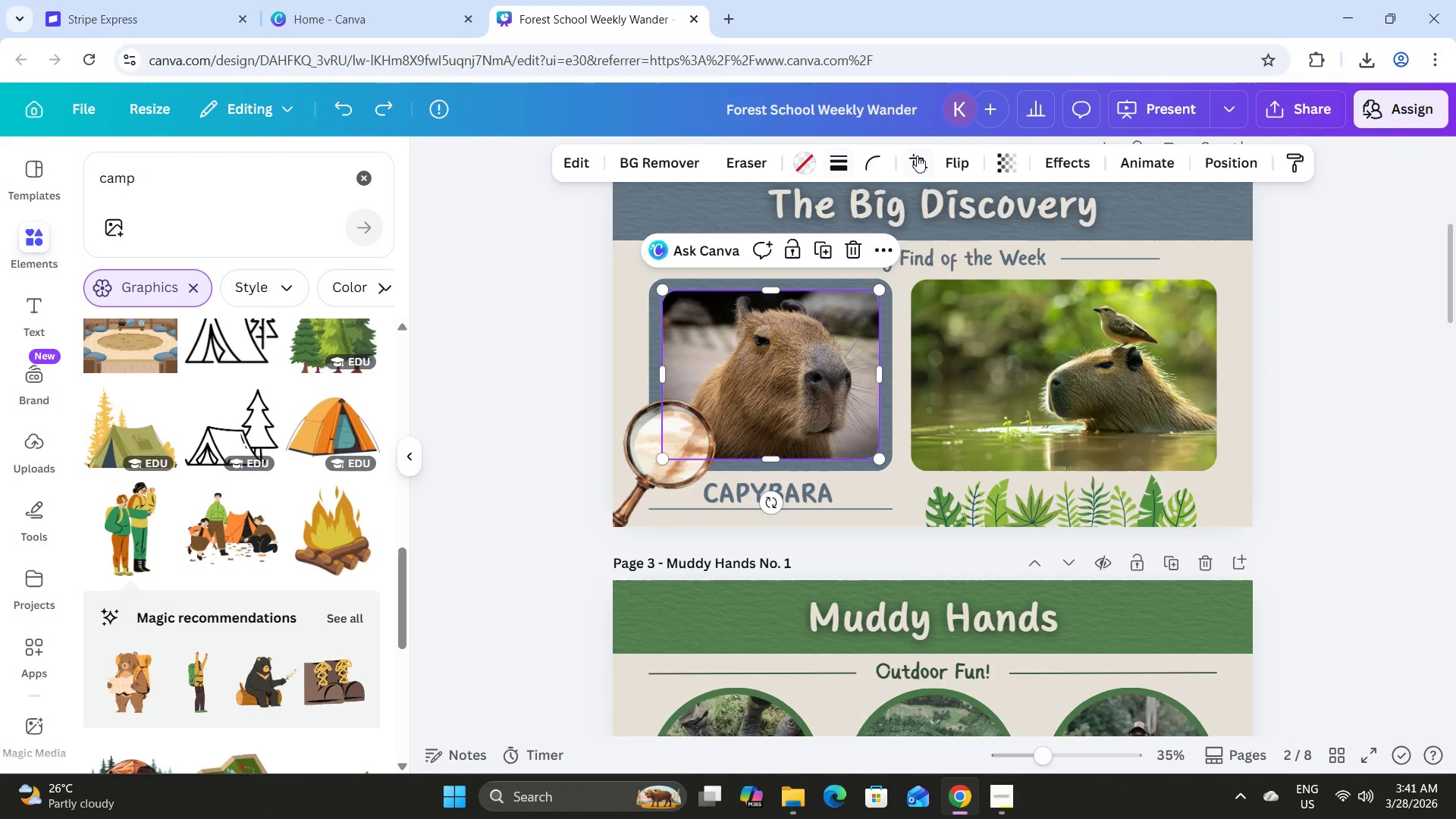 
left_click([585, 162])
 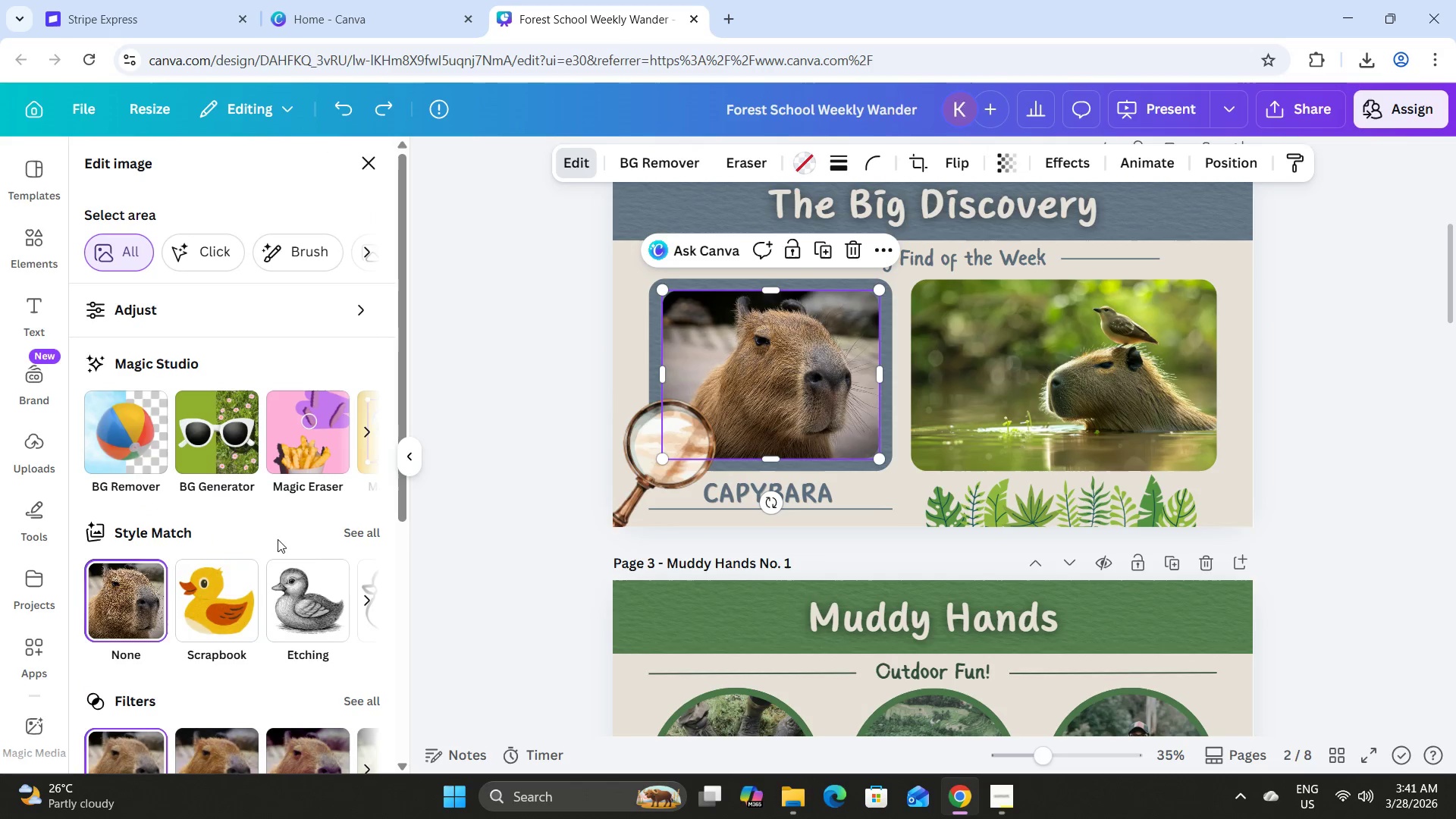 
scroll: coordinate [313, 538], scroll_direction: down, amount: 3.0
 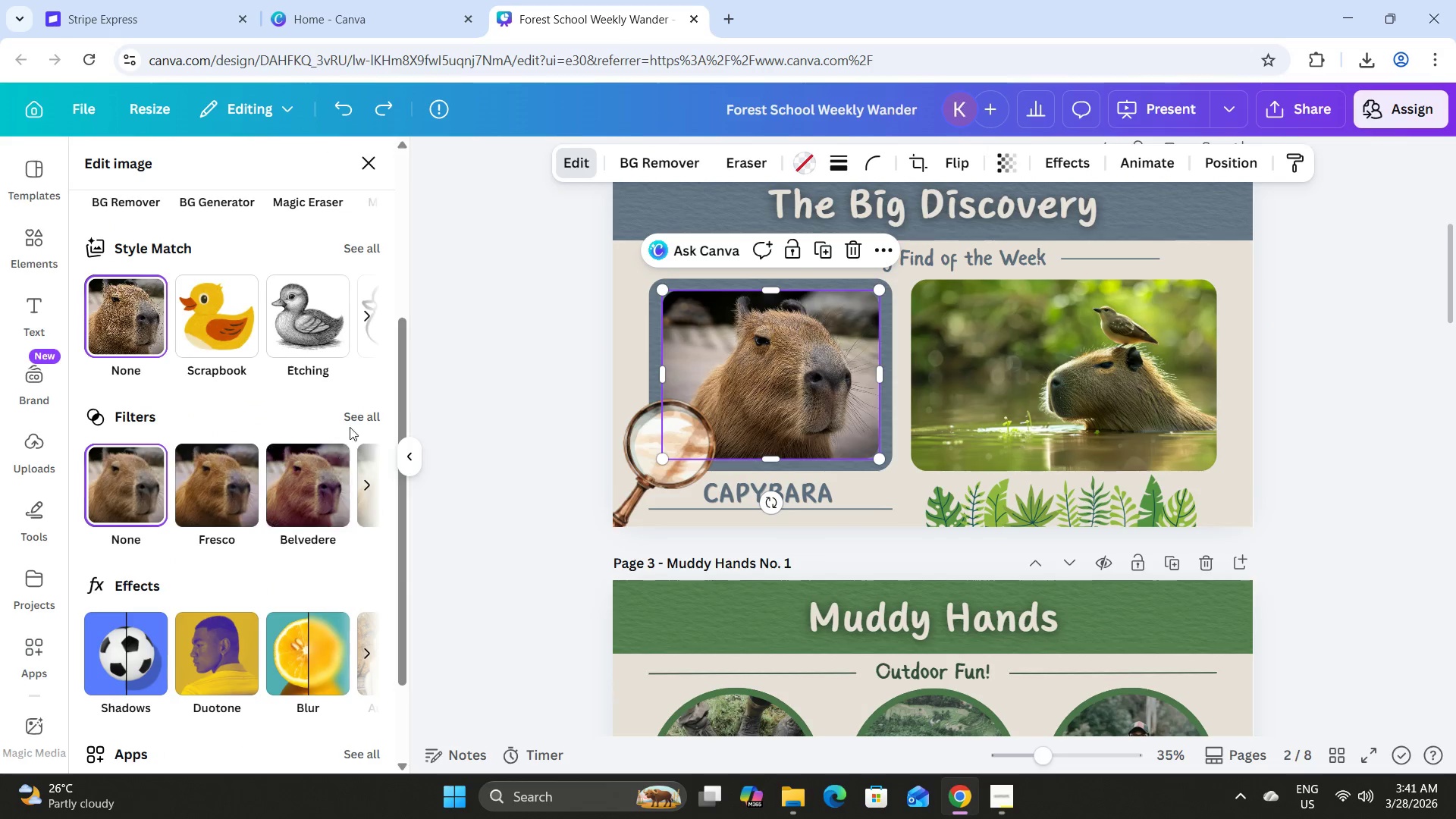 
left_click([353, 416])
 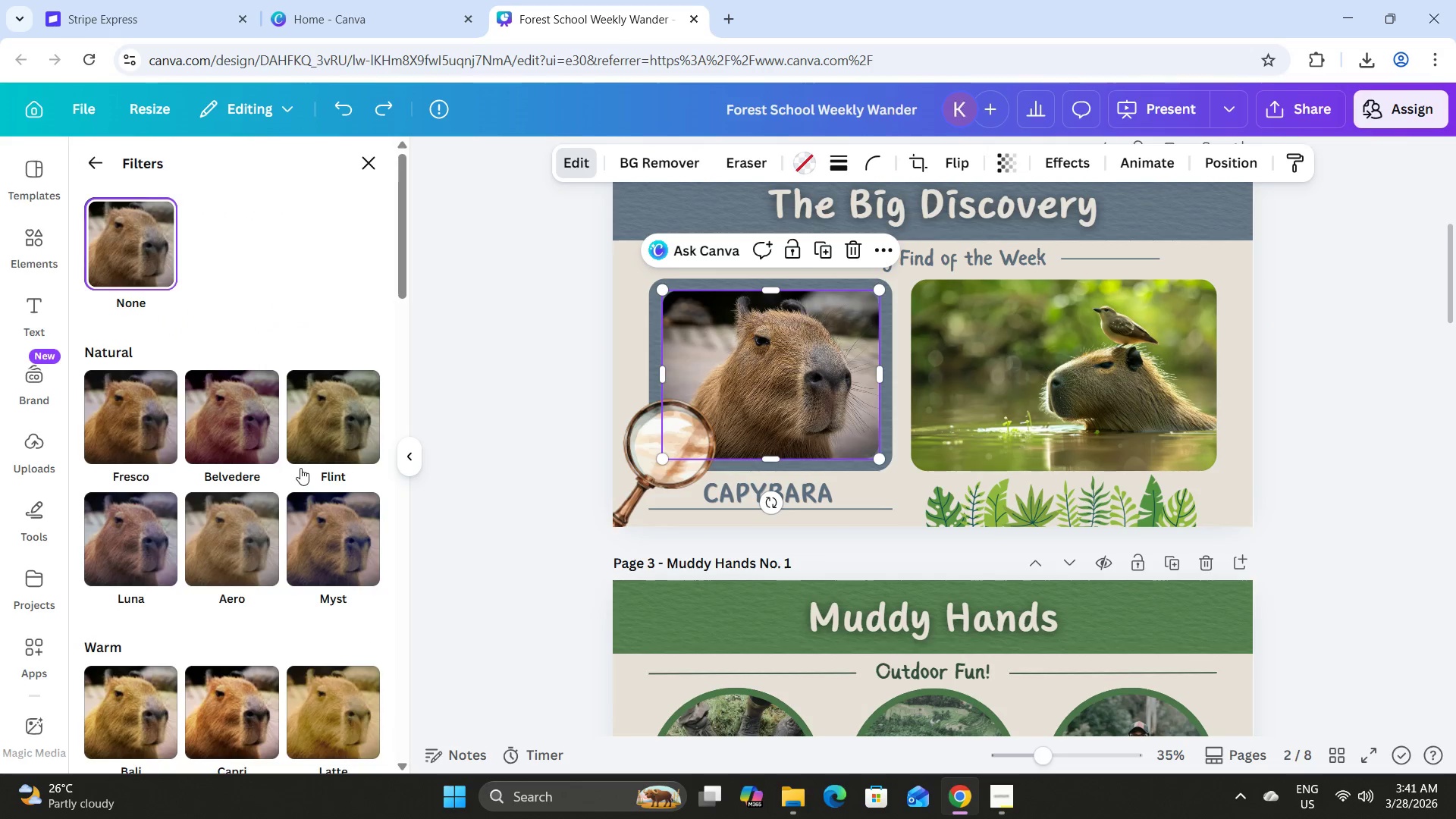 
scroll: coordinate [299, 468], scroll_direction: down, amount: 4.0
 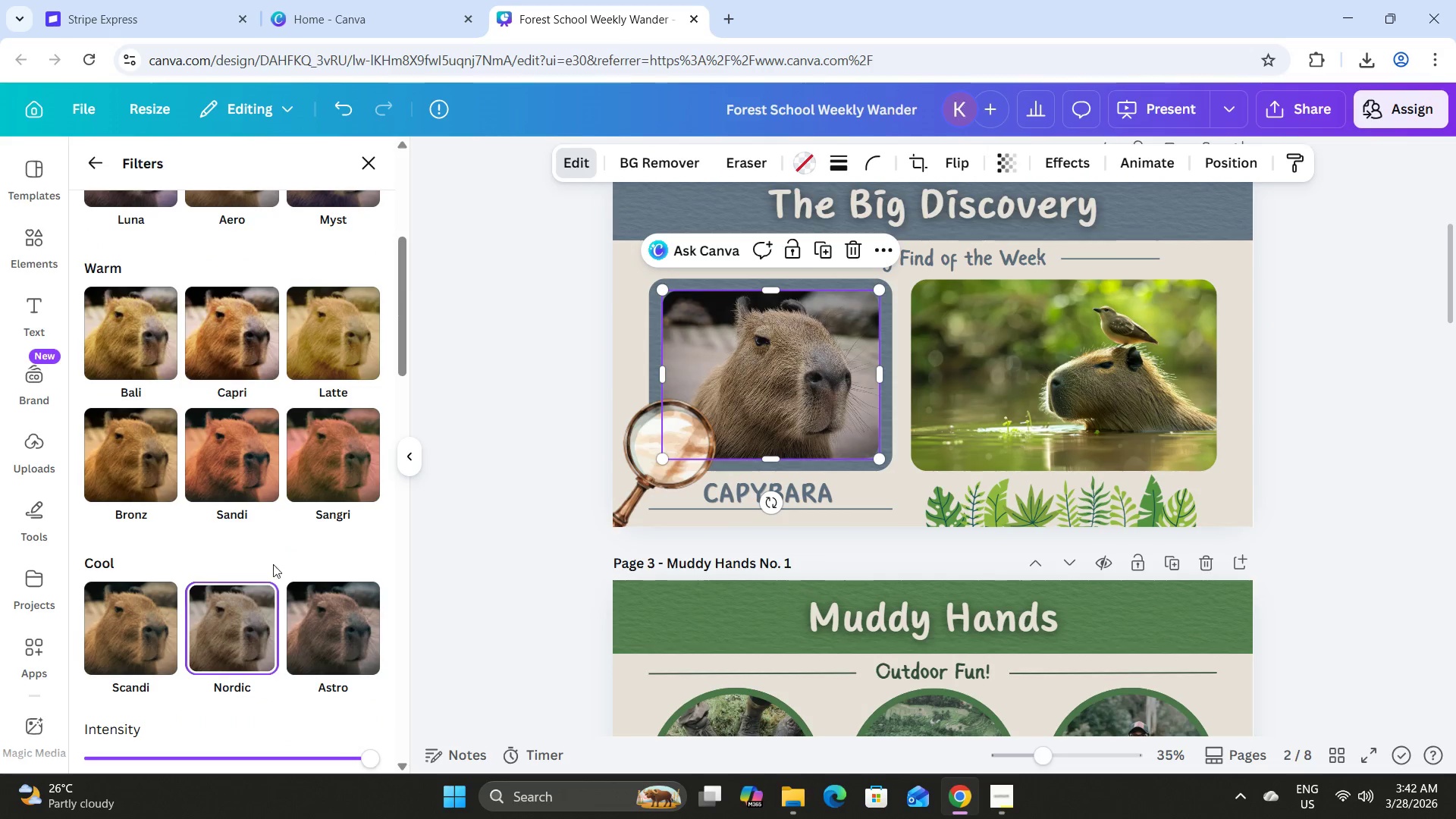 
mouse_move([1032, 347])
 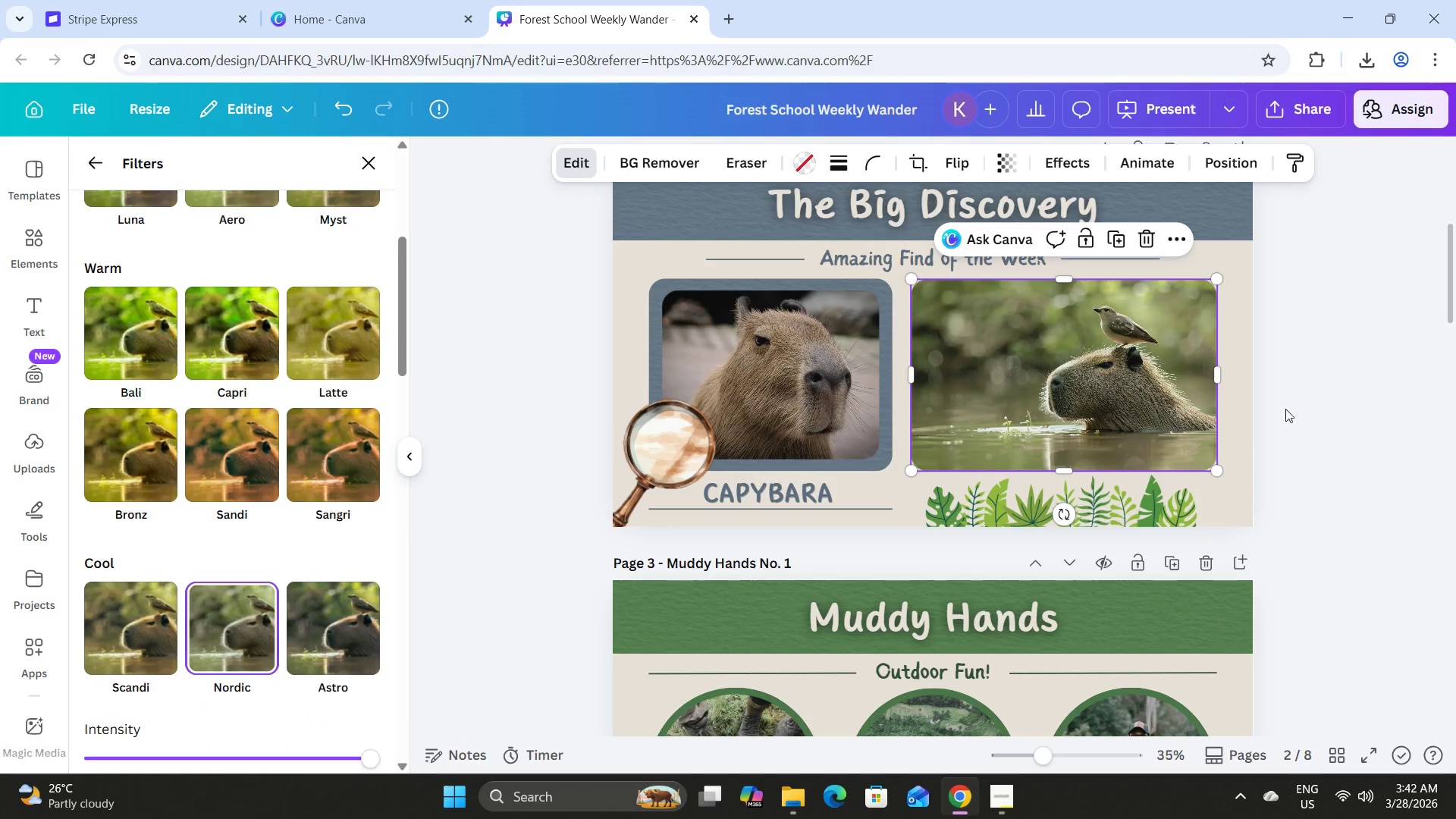 
double_click([1327, 391])
 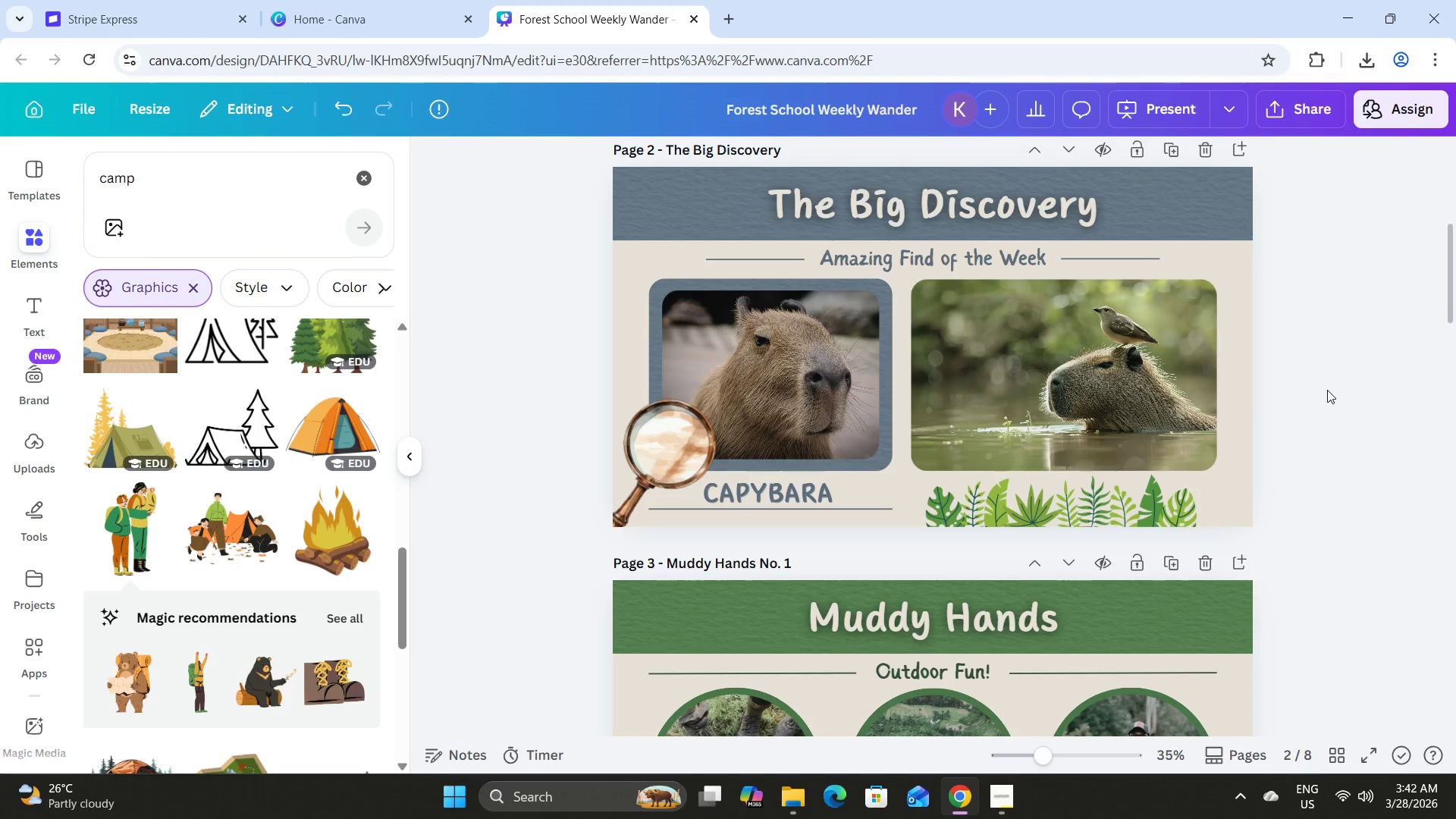 
left_click([1135, 465])
 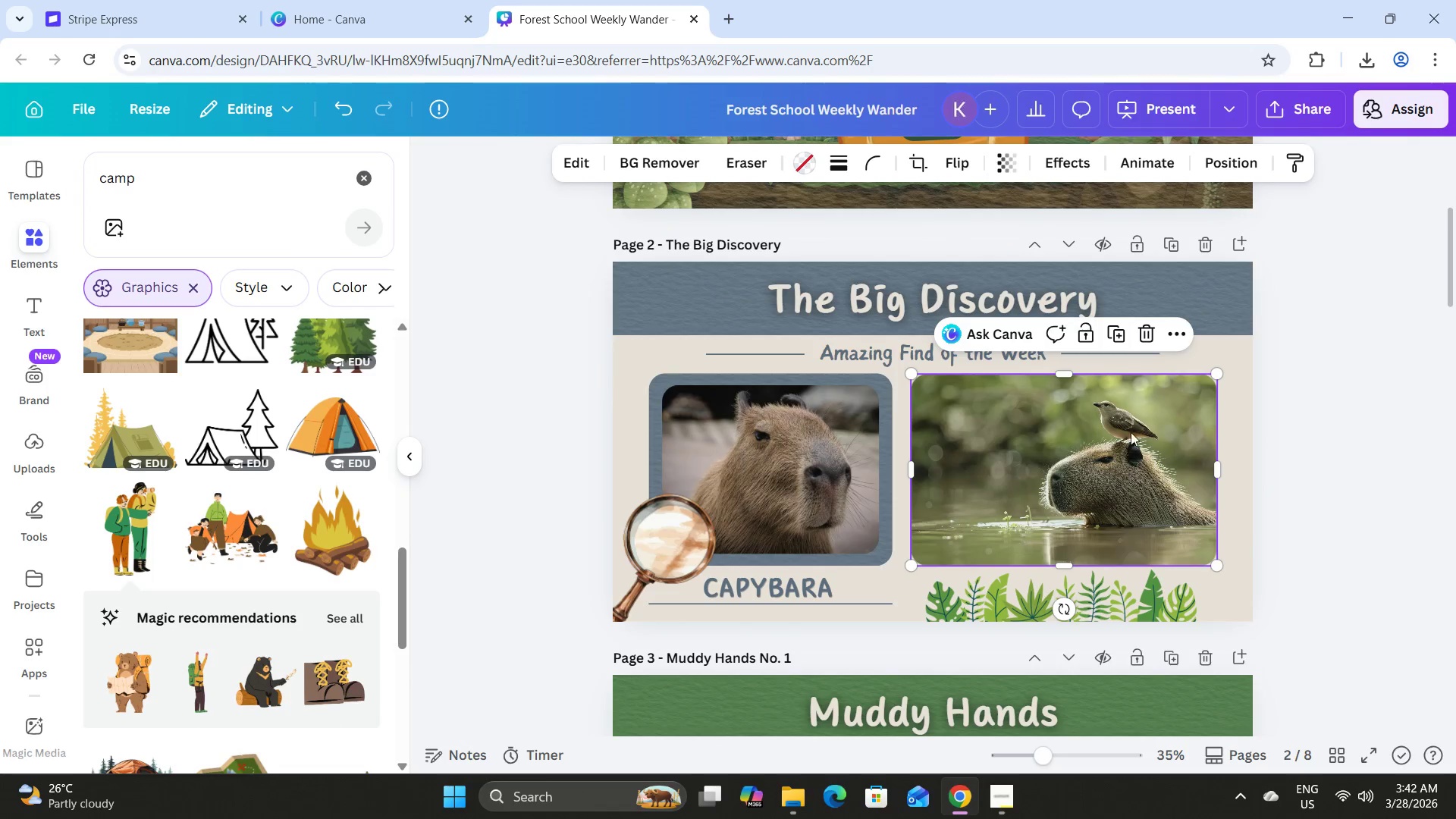 
scroll: coordinate [1327, 389], scroll_direction: up, amount: 1.0
 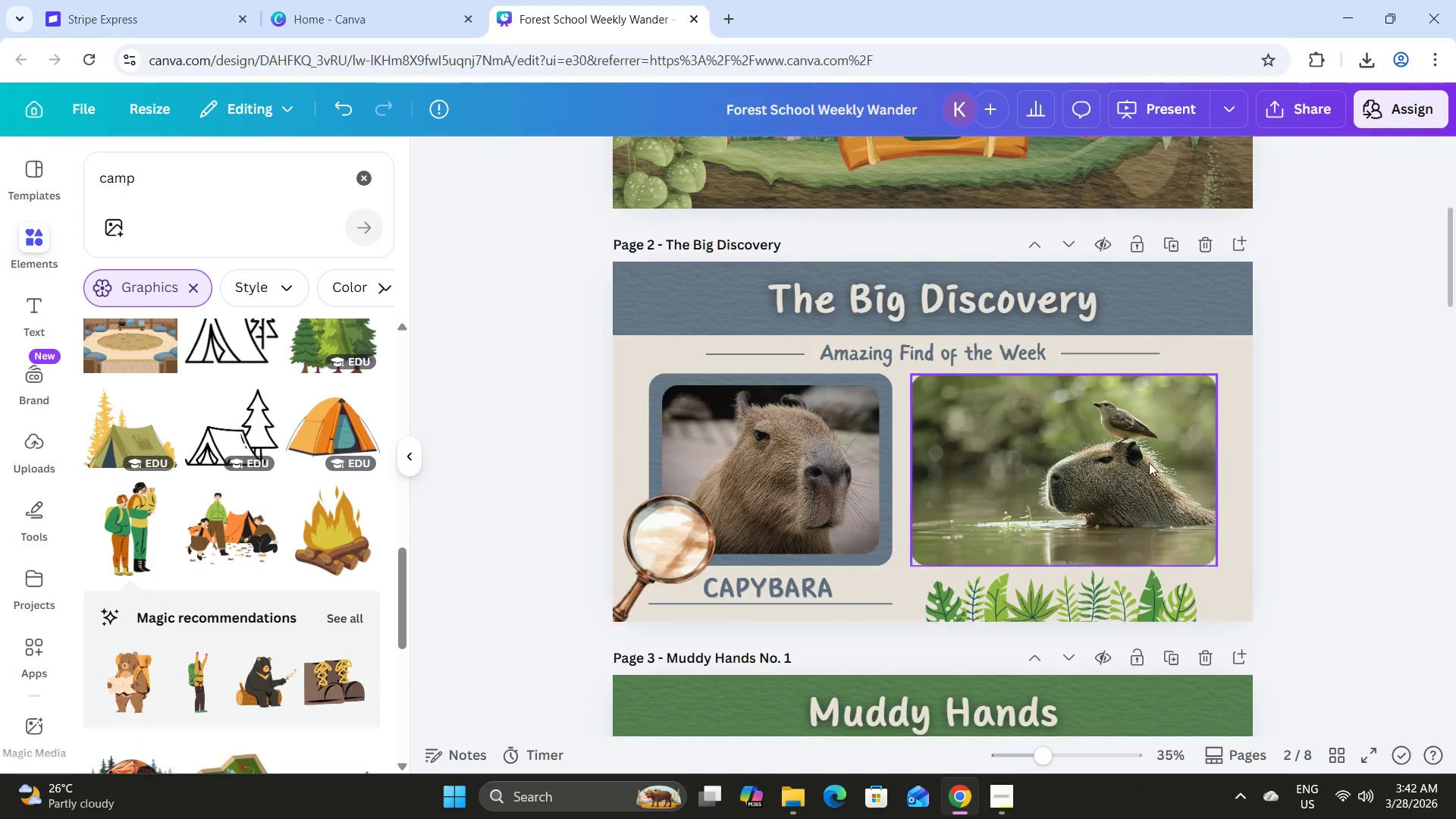 
left_click([1148, 332])
 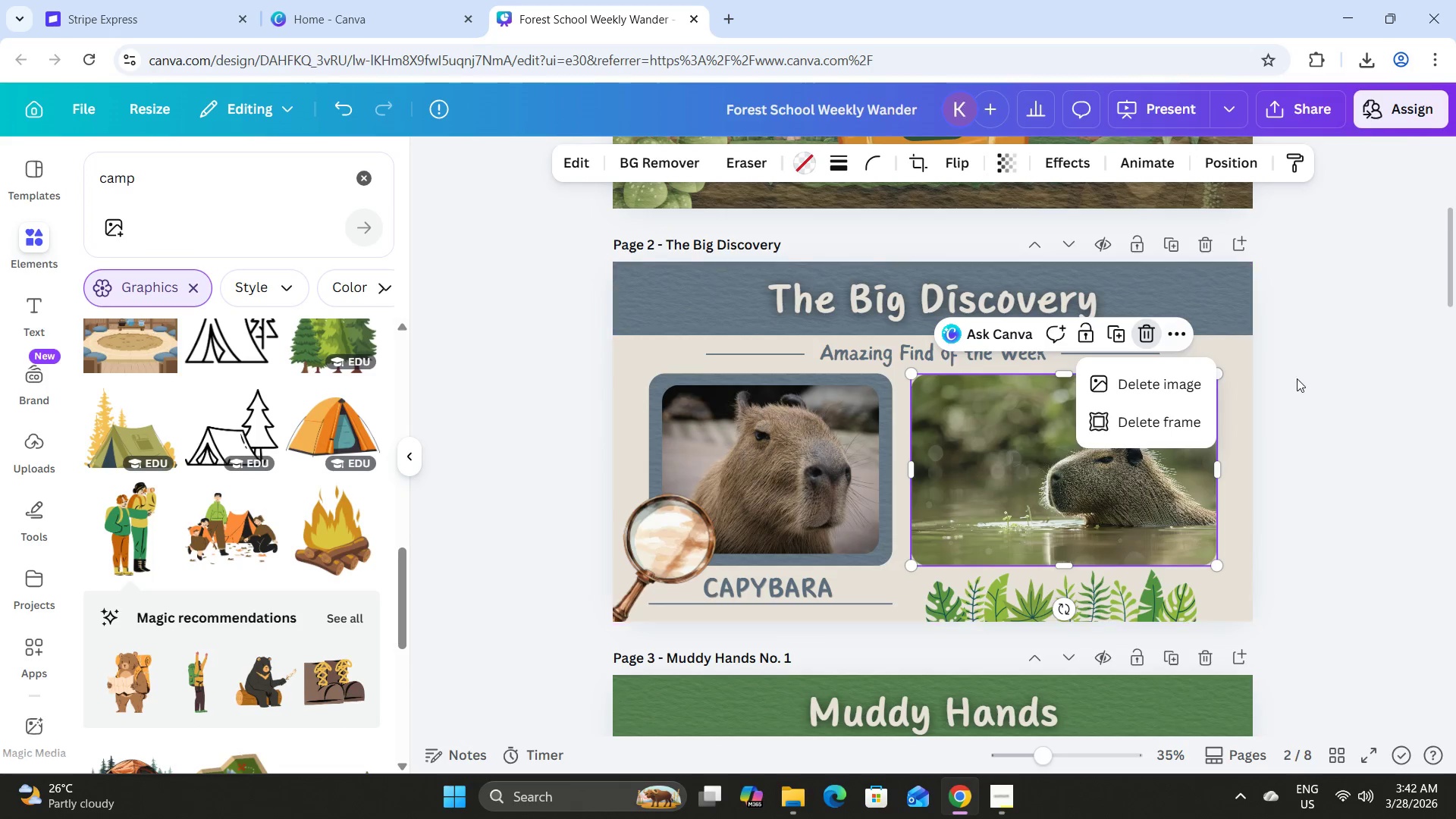 
left_click([1300, 380])
 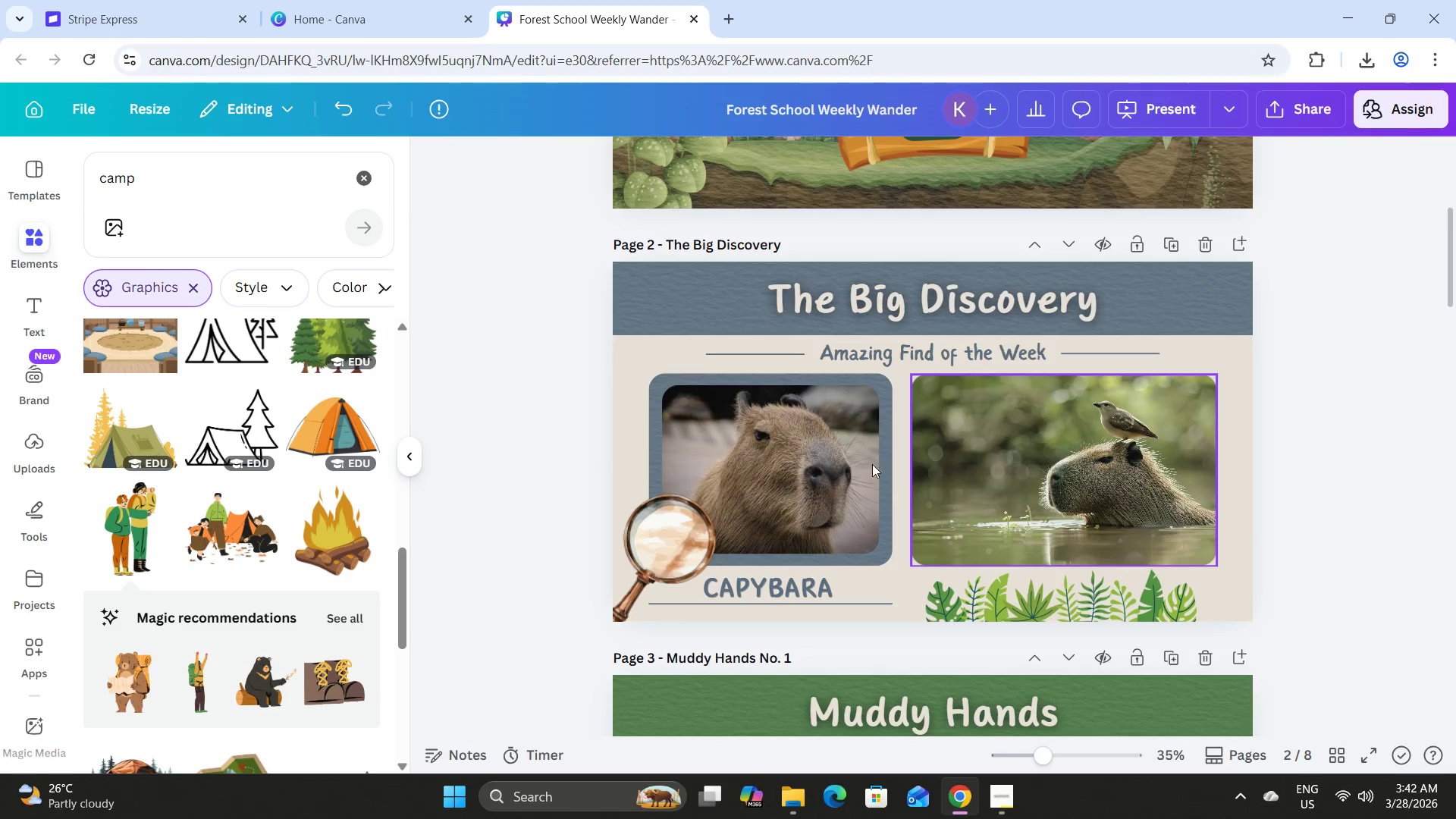 
left_click([785, 462])
 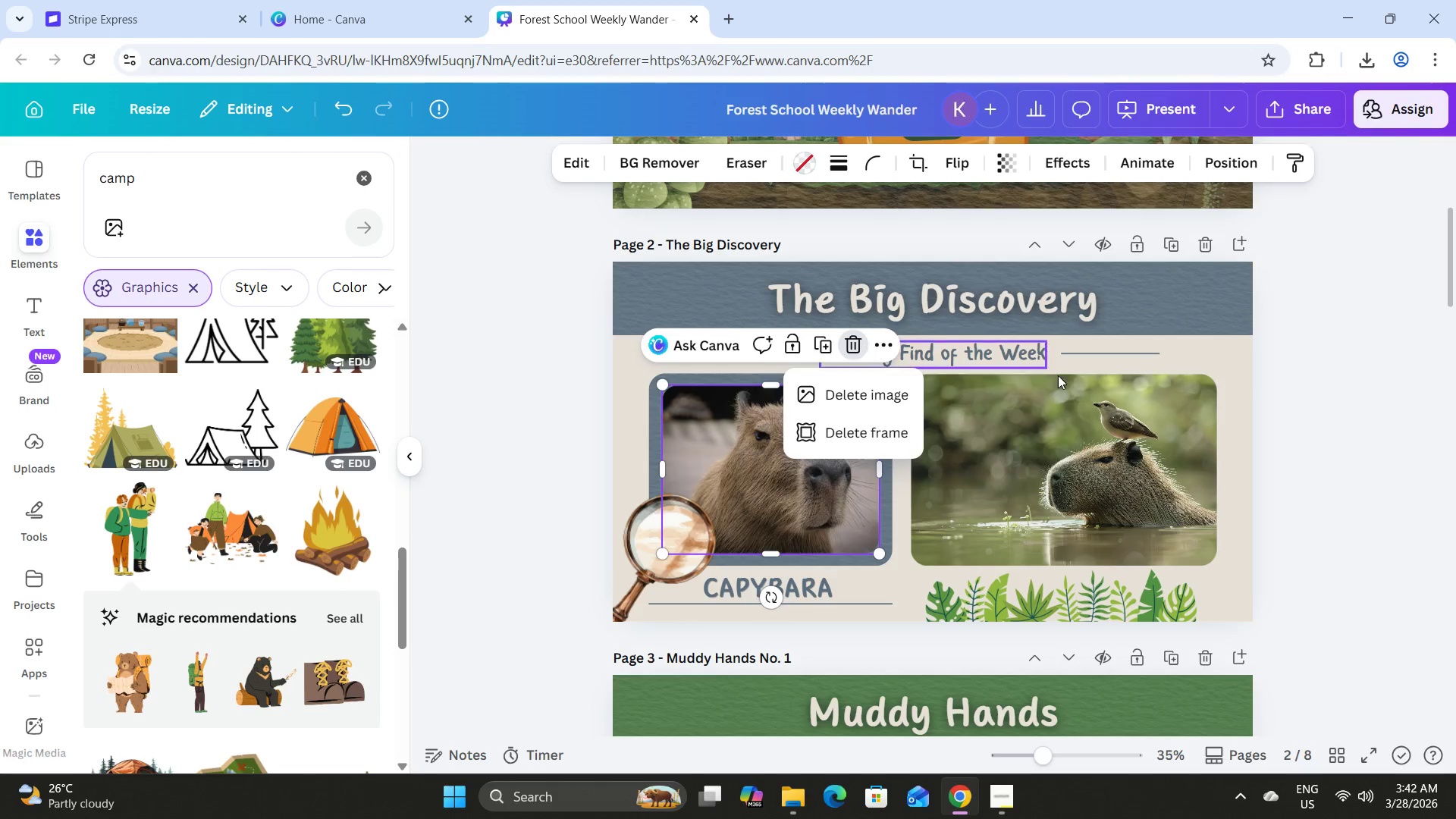 
left_click([1280, 413])
 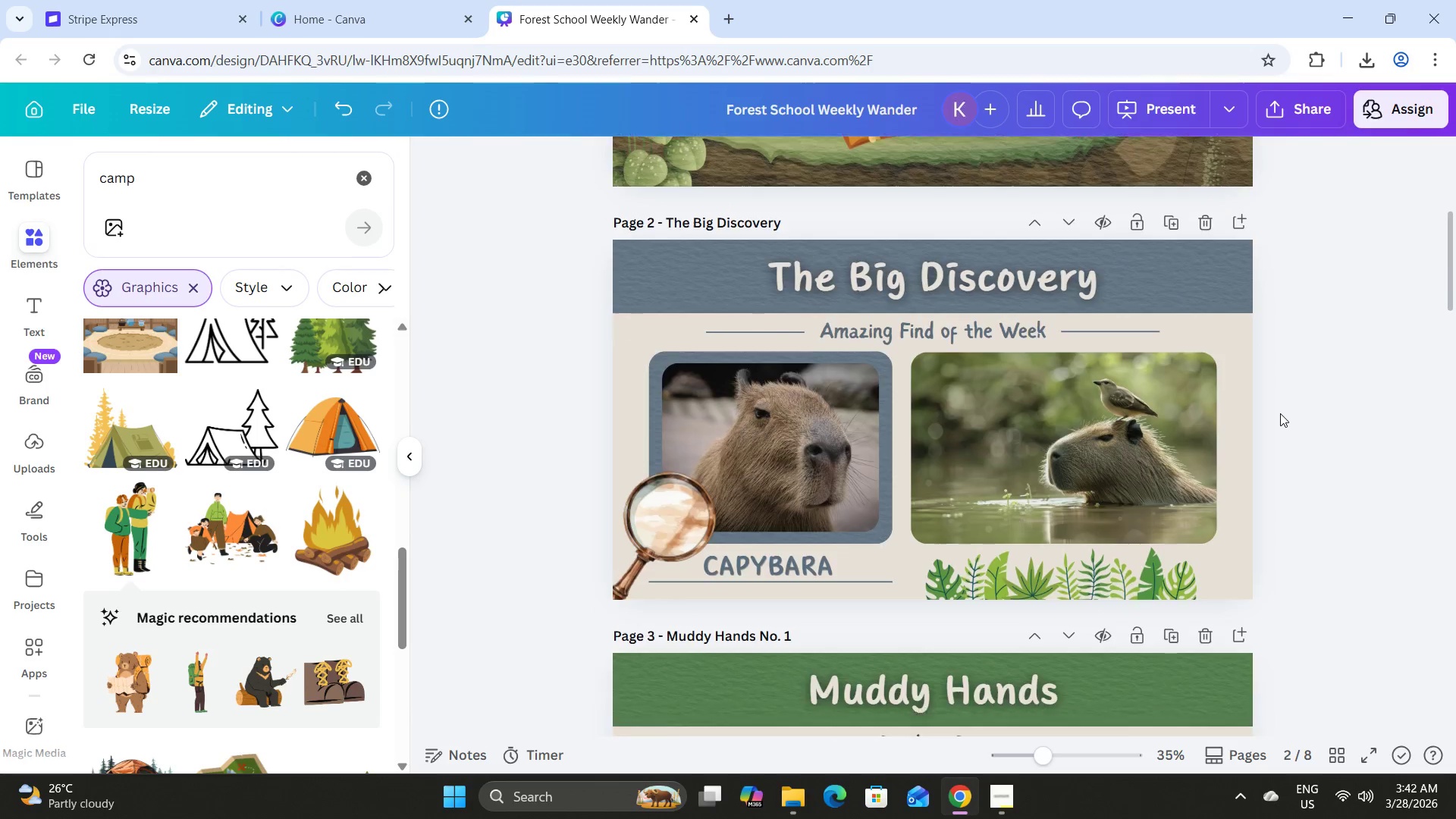 
scroll: coordinate [1069, 399], scroll_direction: down, amount: 12.0
 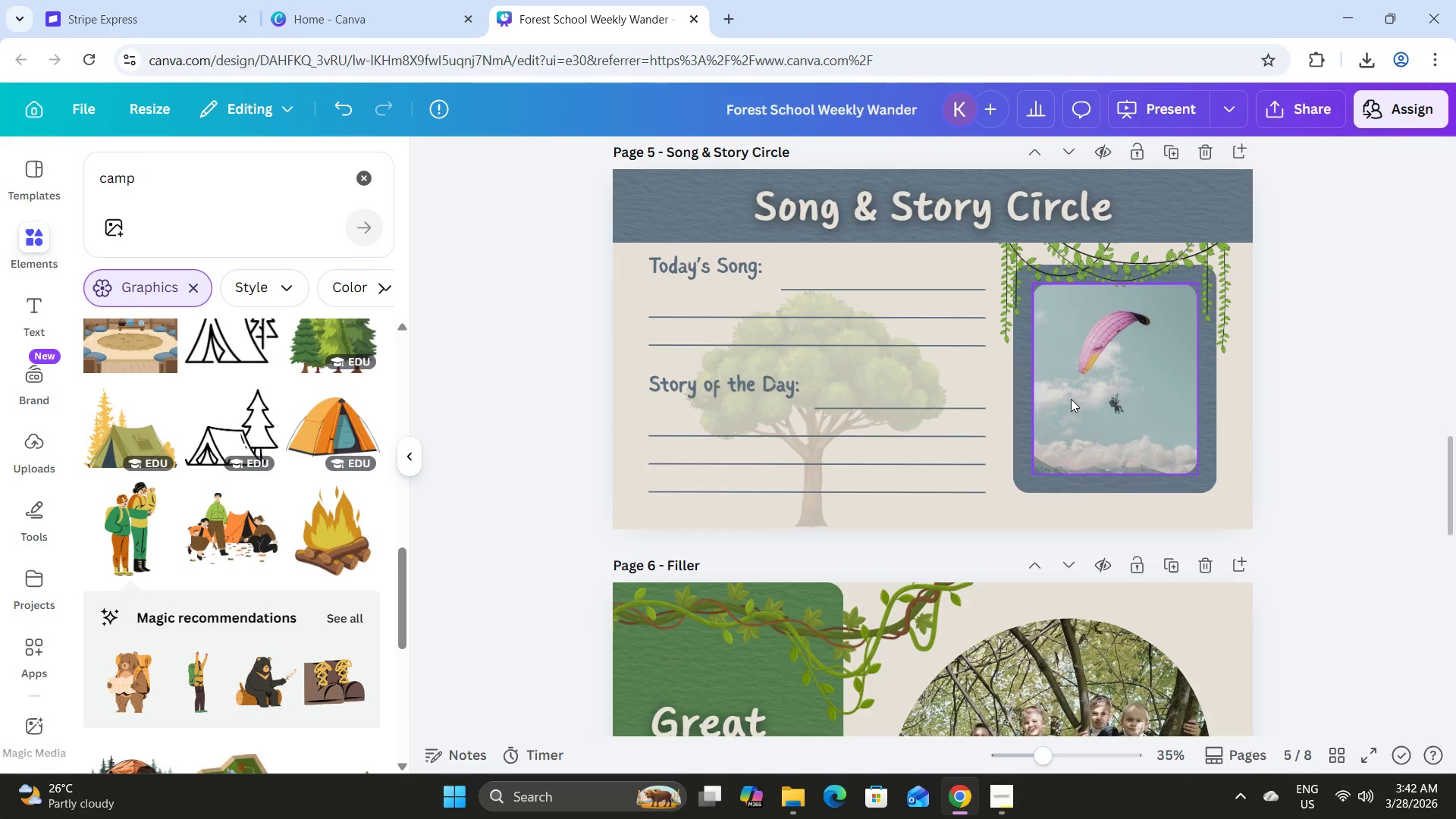 
left_click([1071, 399])
 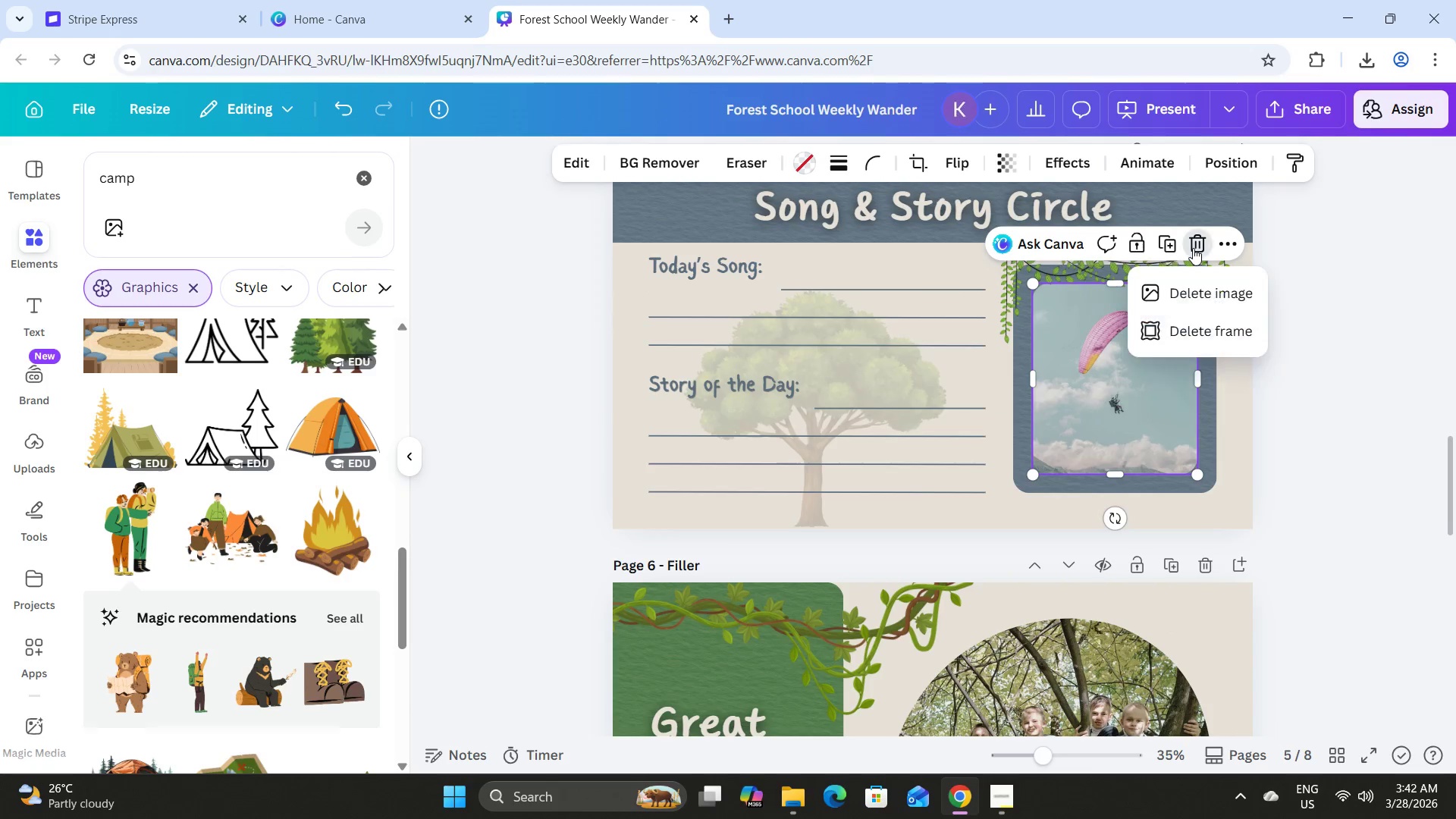 
left_click([1379, 384])
 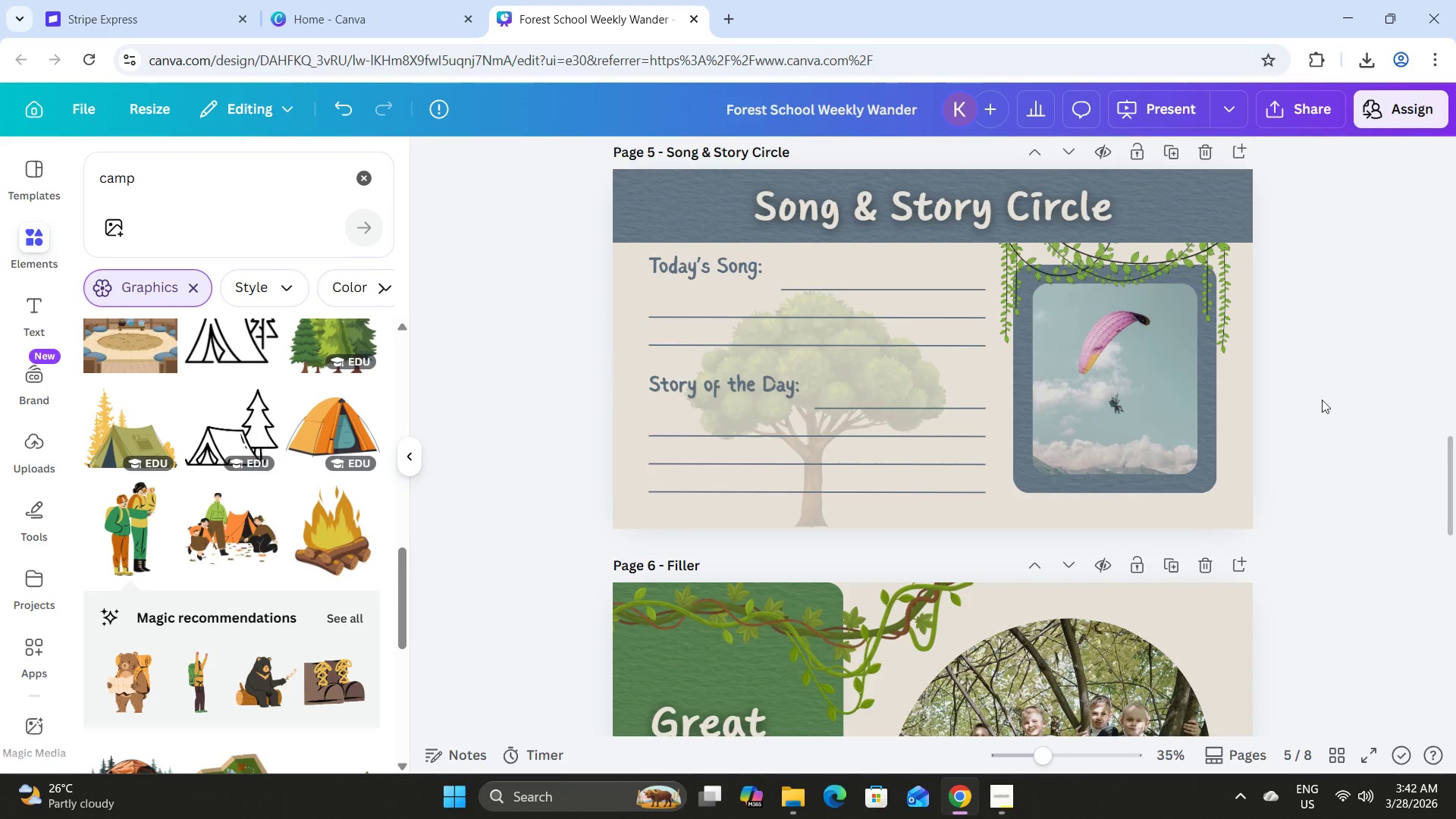 
scroll: coordinate [1318, 401], scroll_direction: down, amount: 4.0
 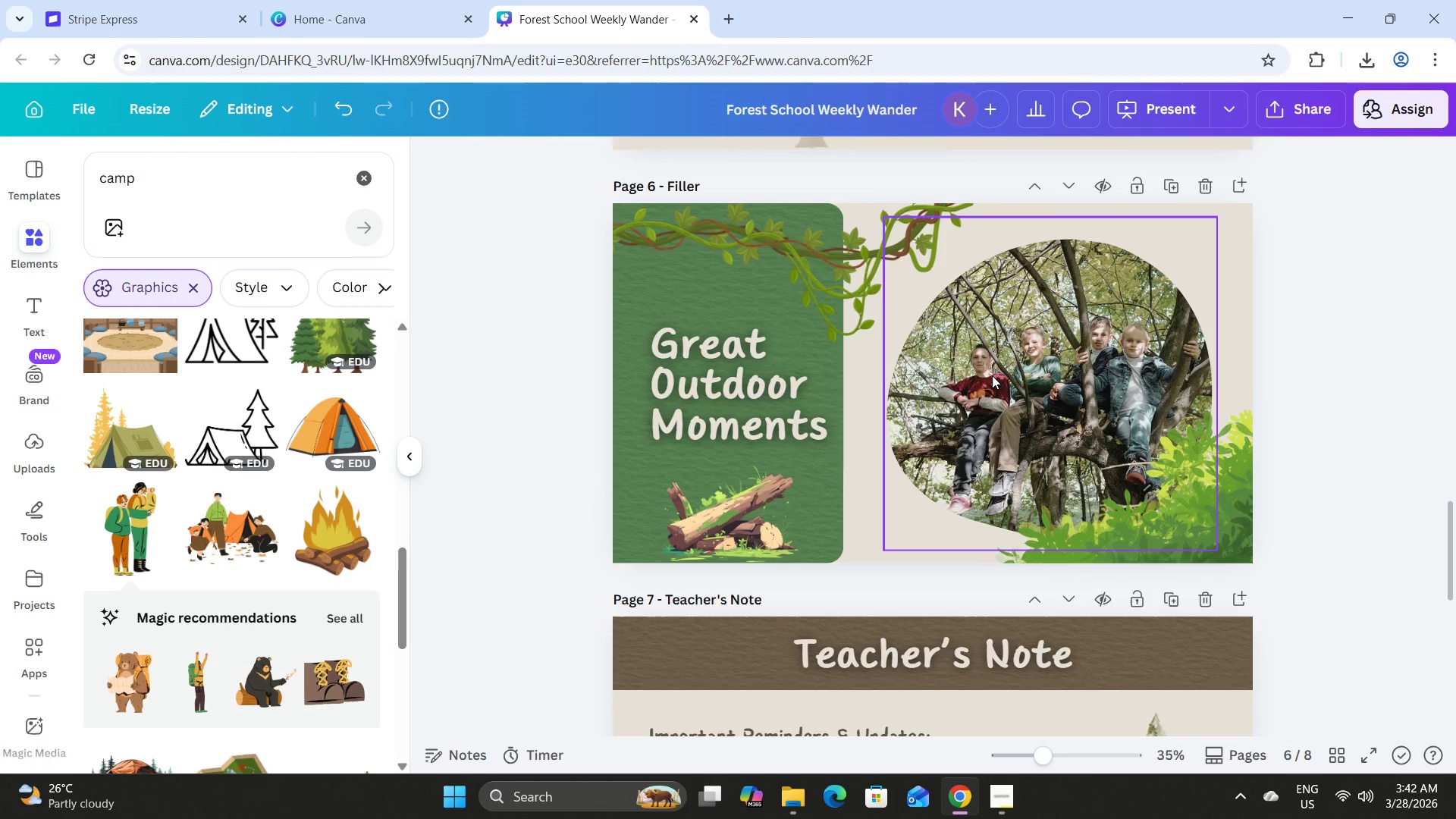 
left_click([992, 375])
 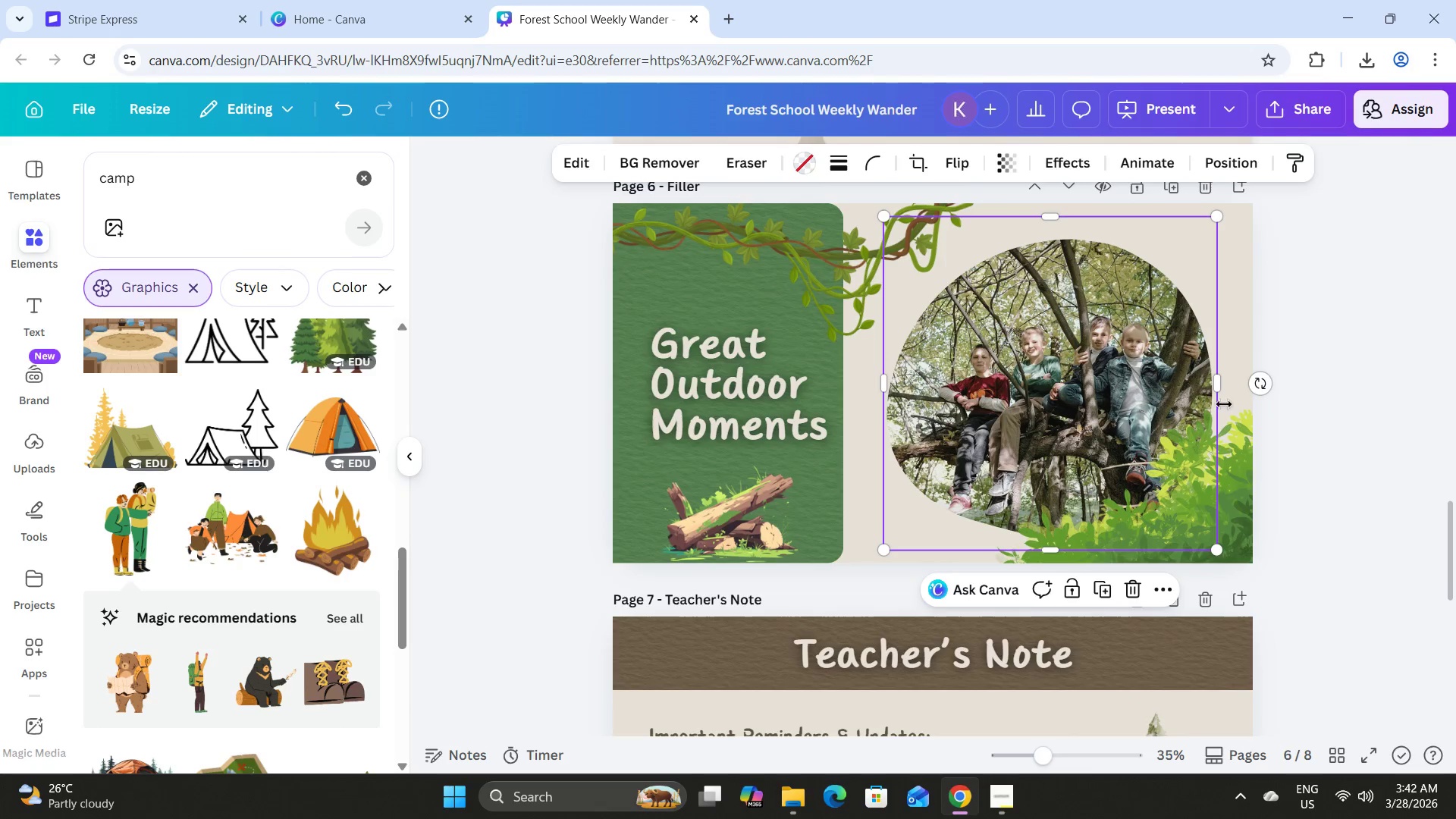 
left_click([1322, 473])
 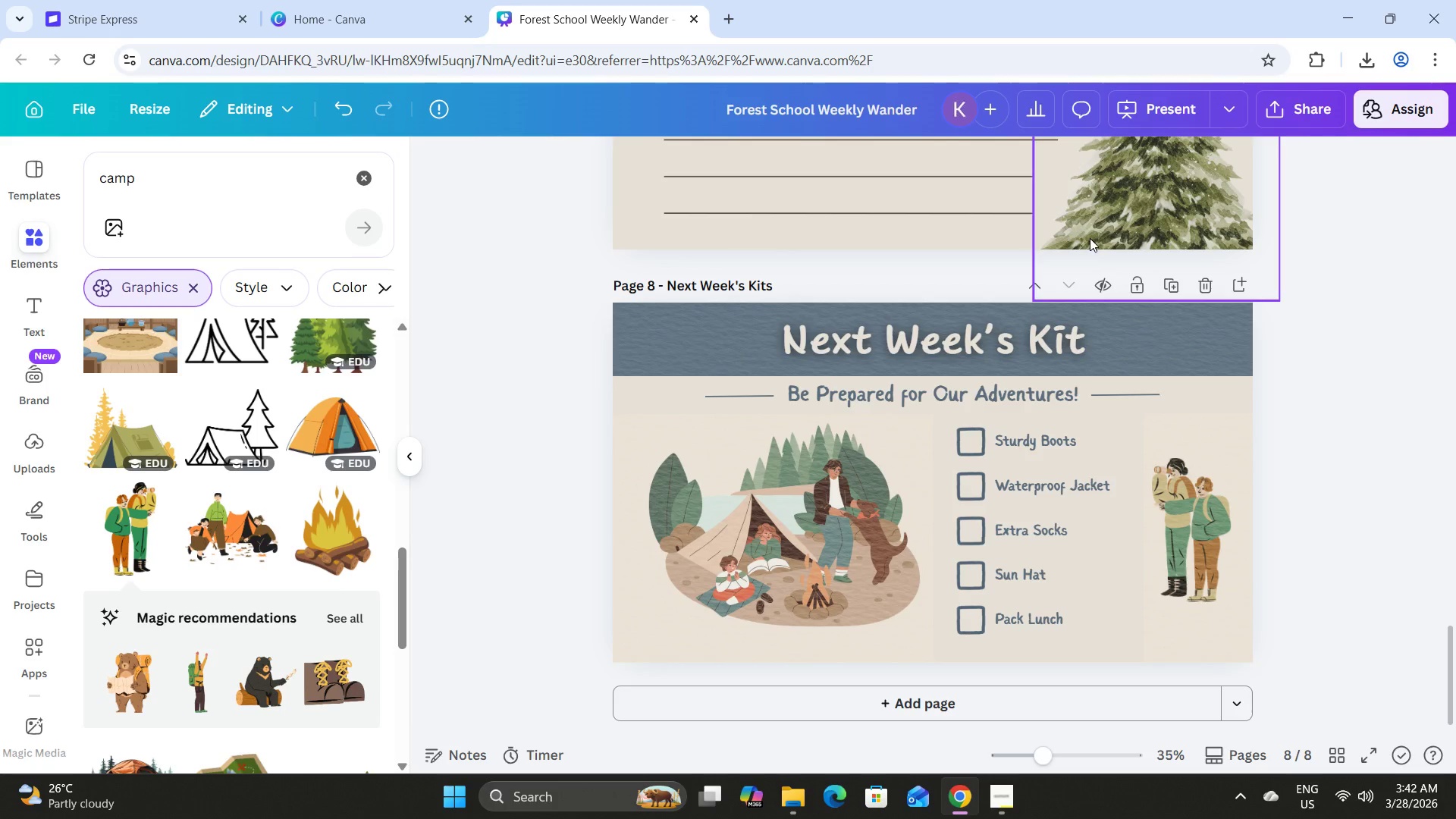 
scroll: coordinate [1221, 404], scroll_direction: down, amount: 16.0
 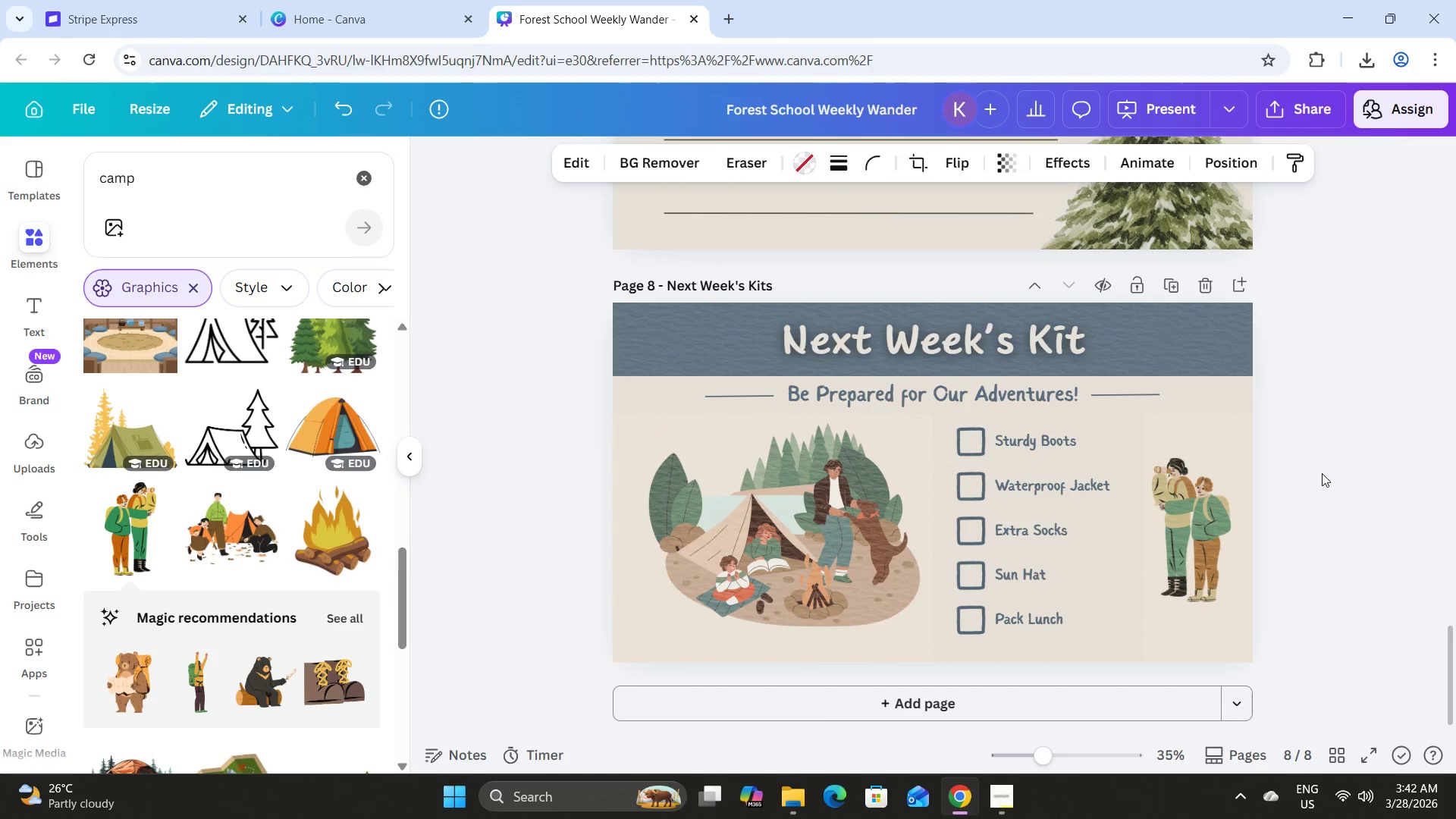 
left_click_drag(start_coordinate=[1206, 546], to_coordinate=[1199, 589])
 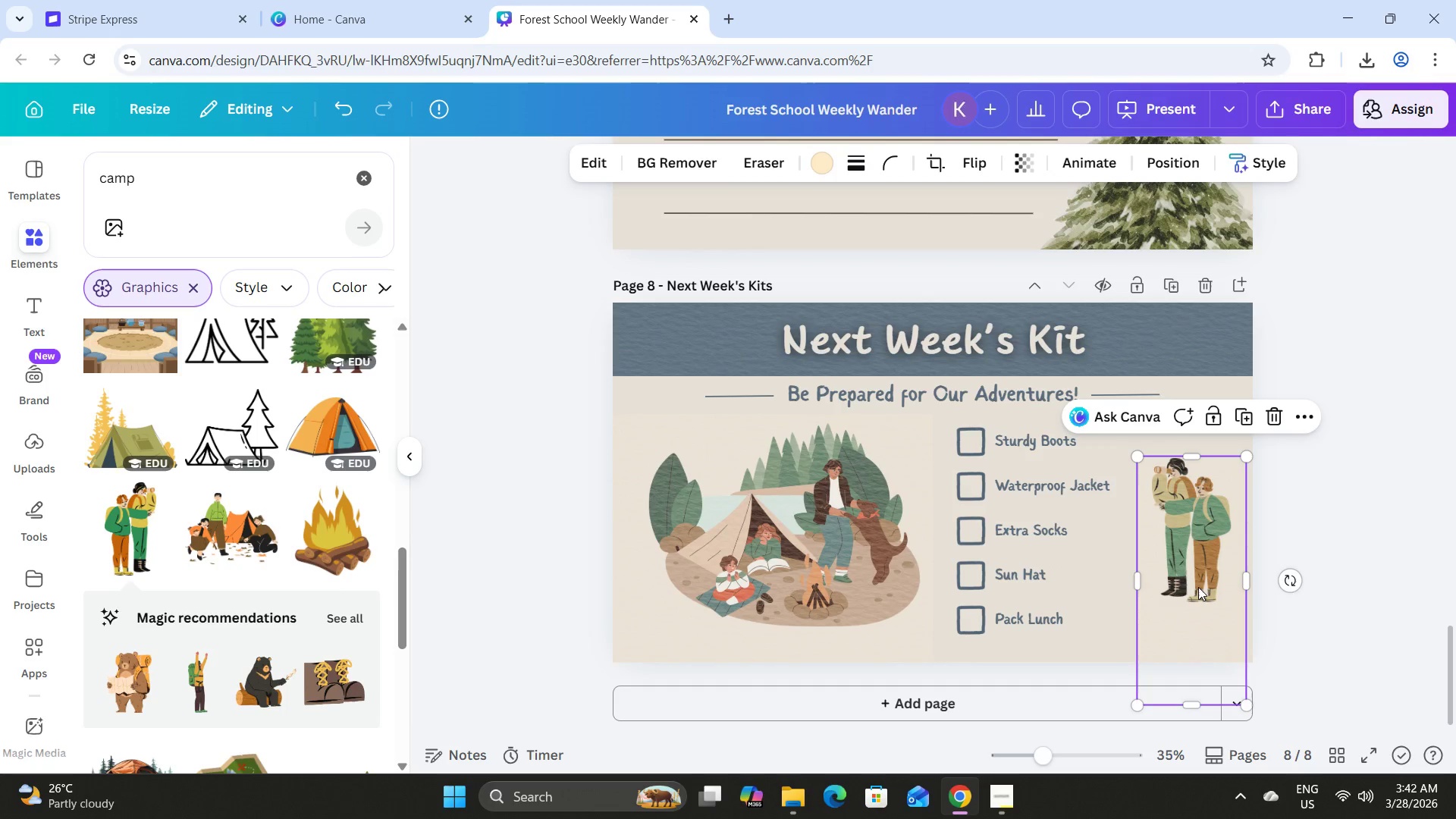 
key(Control+Z)
 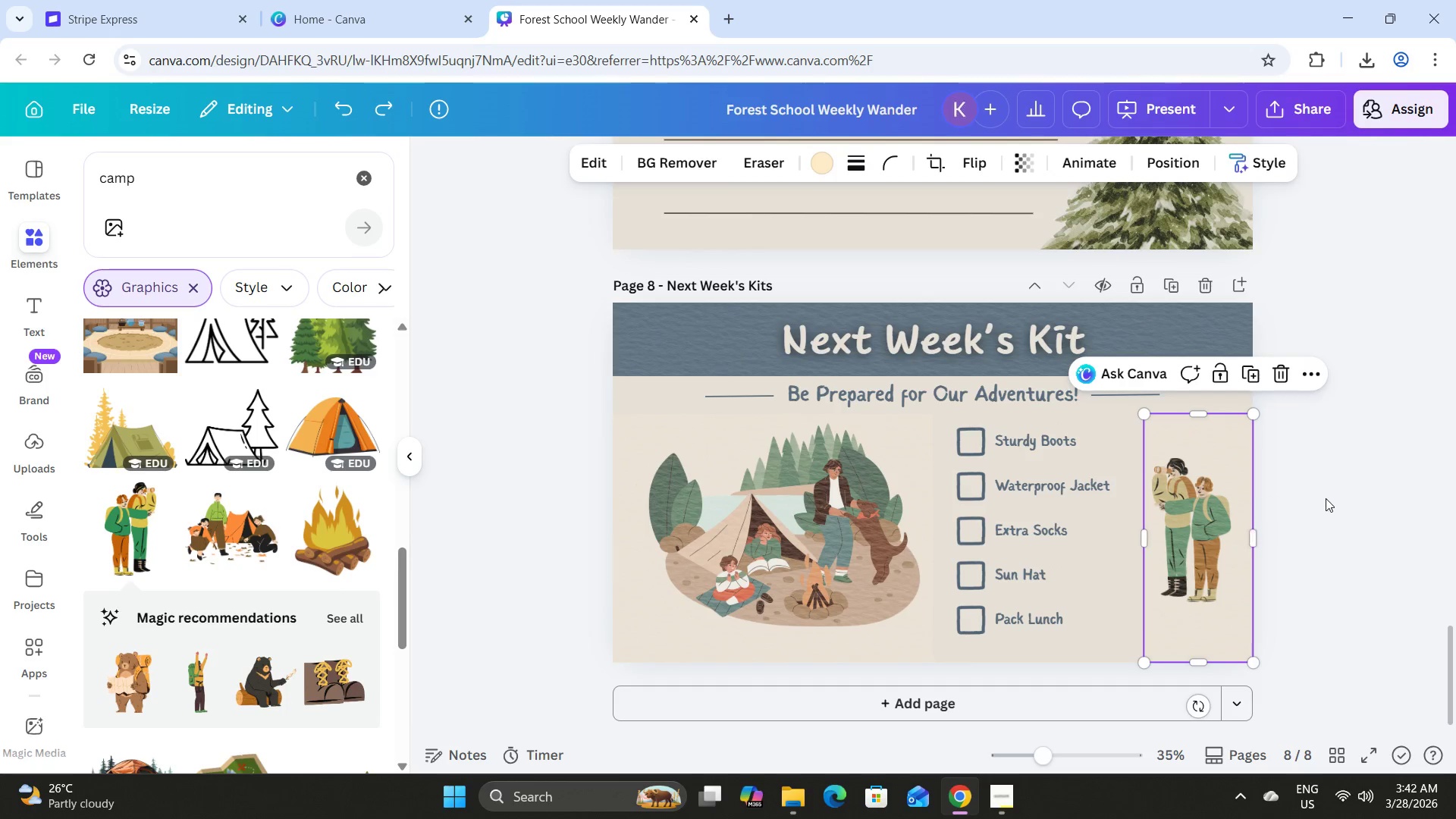 
left_click([1328, 498])
 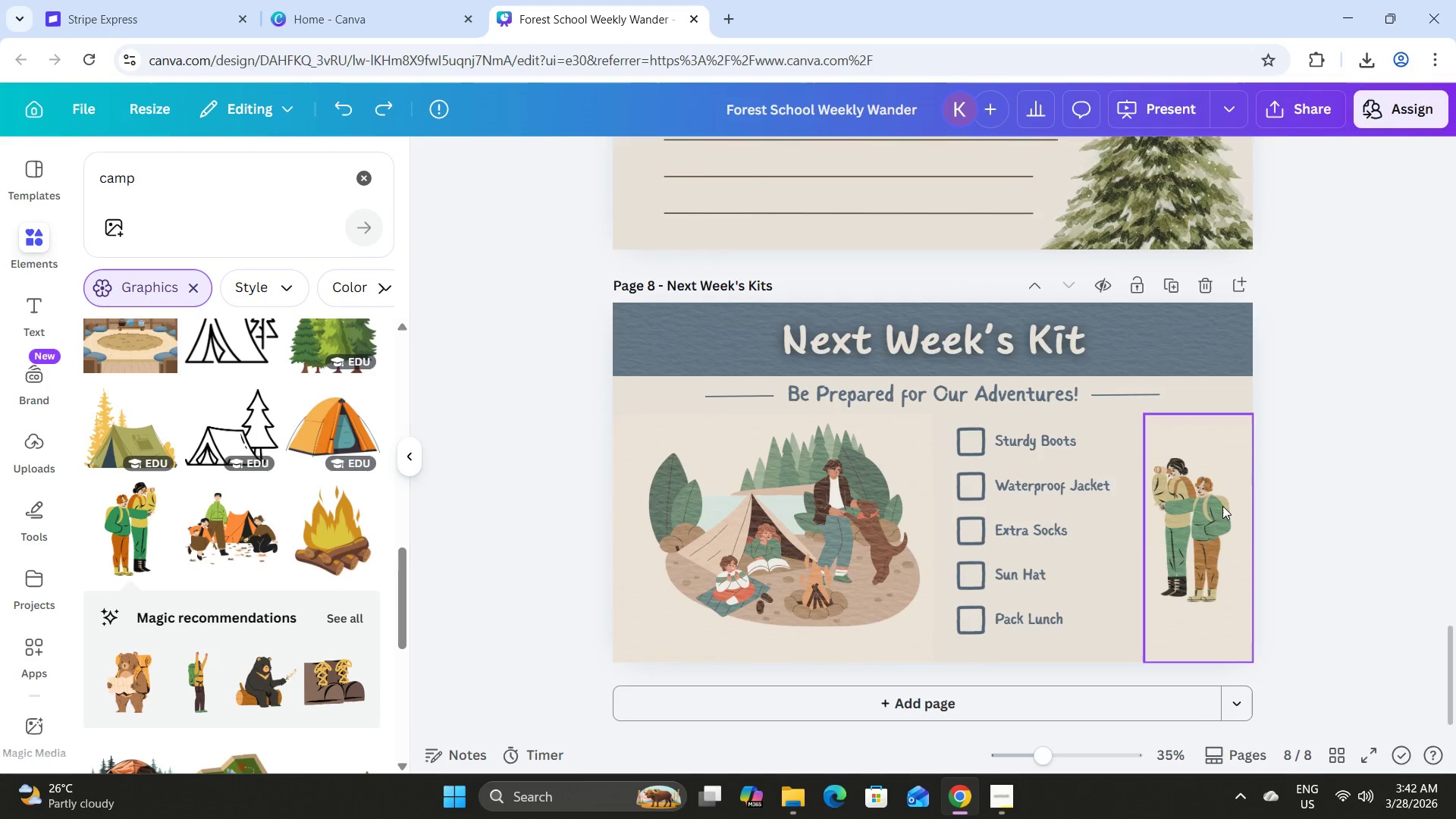 
left_click_drag(start_coordinate=[1222, 506], to_coordinate=[1219, 567])
 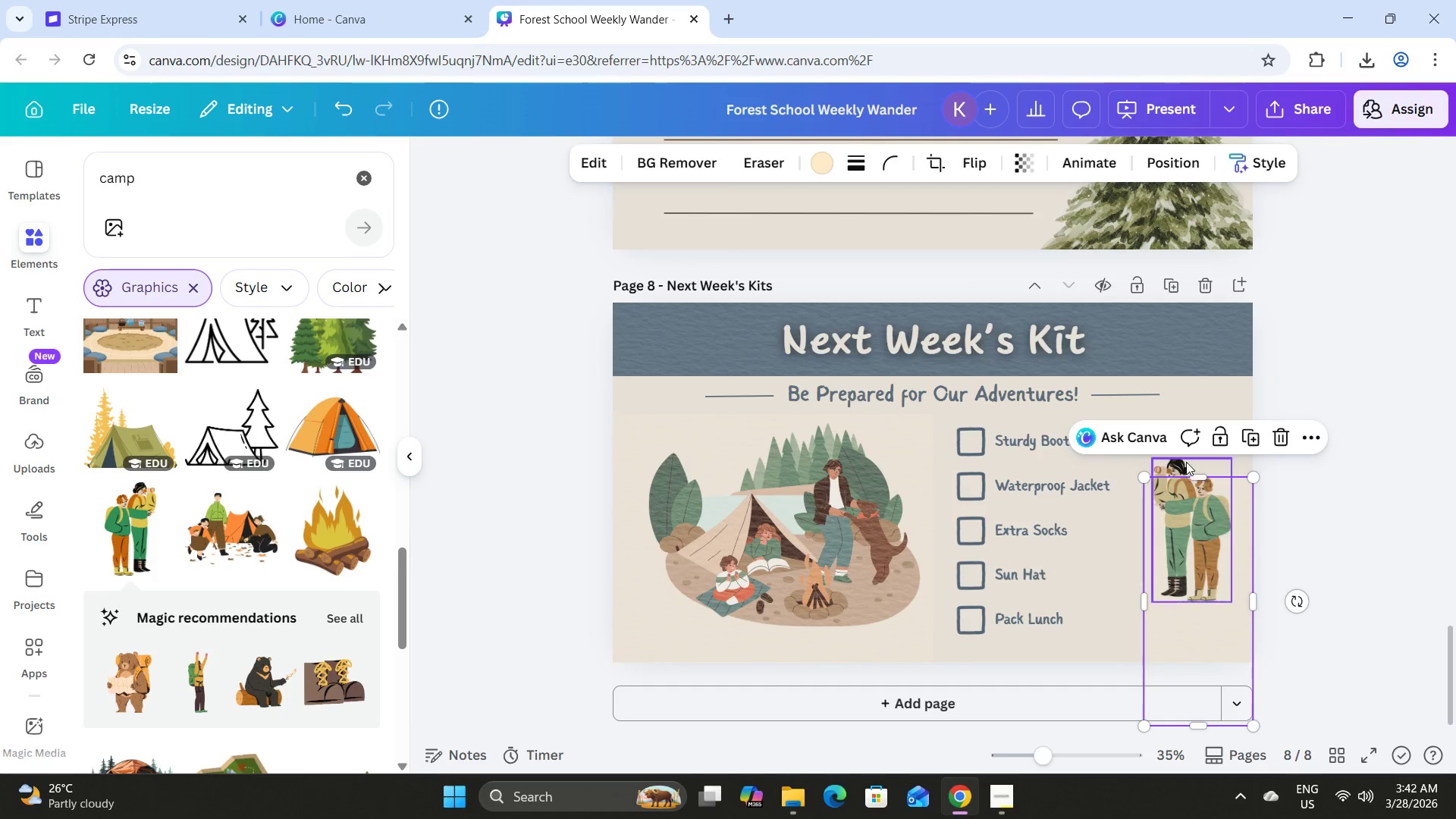 
left_click([1185, 462])
 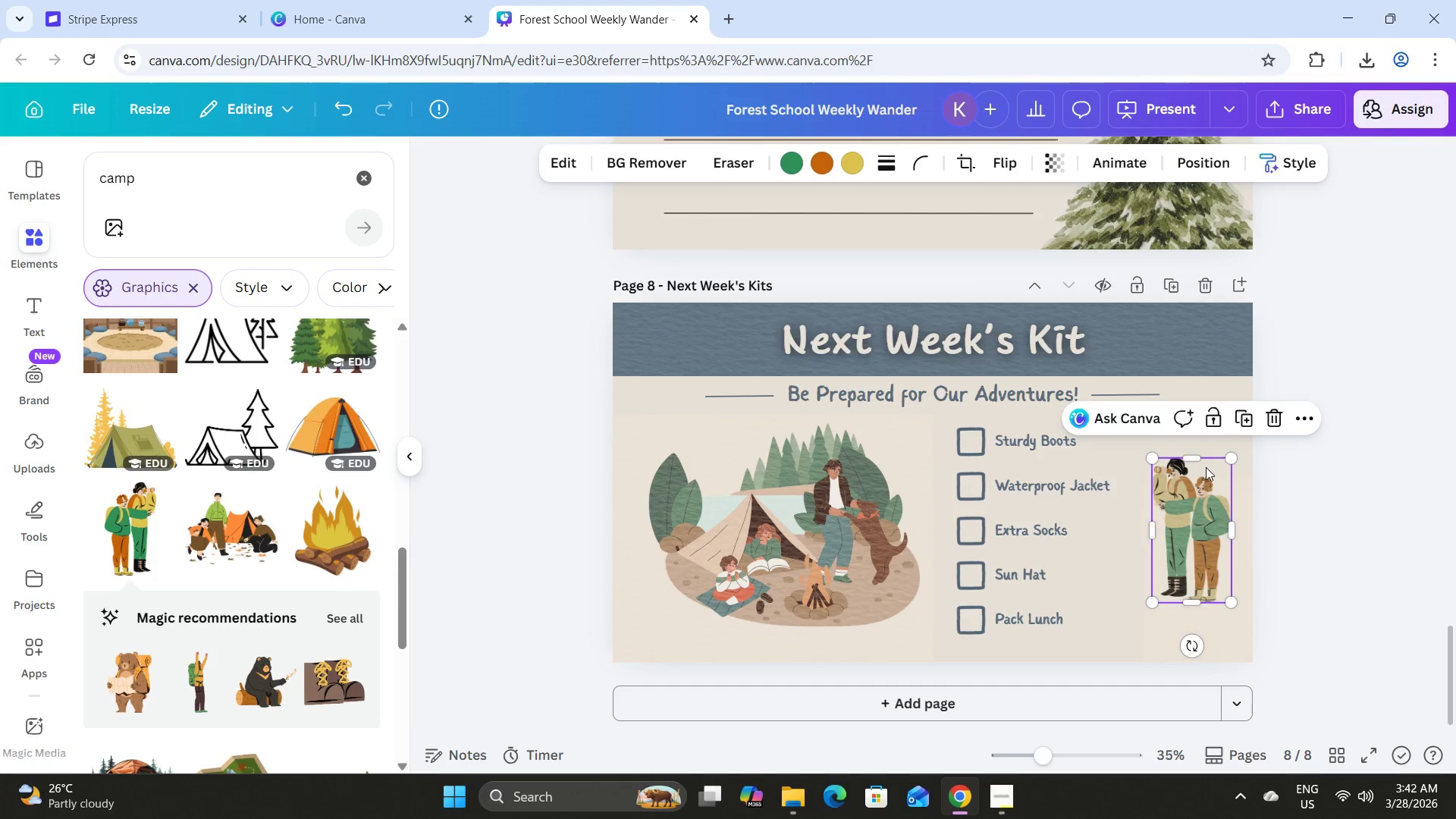 
left_click_drag(start_coordinate=[1206, 466], to_coordinate=[1205, 527])
 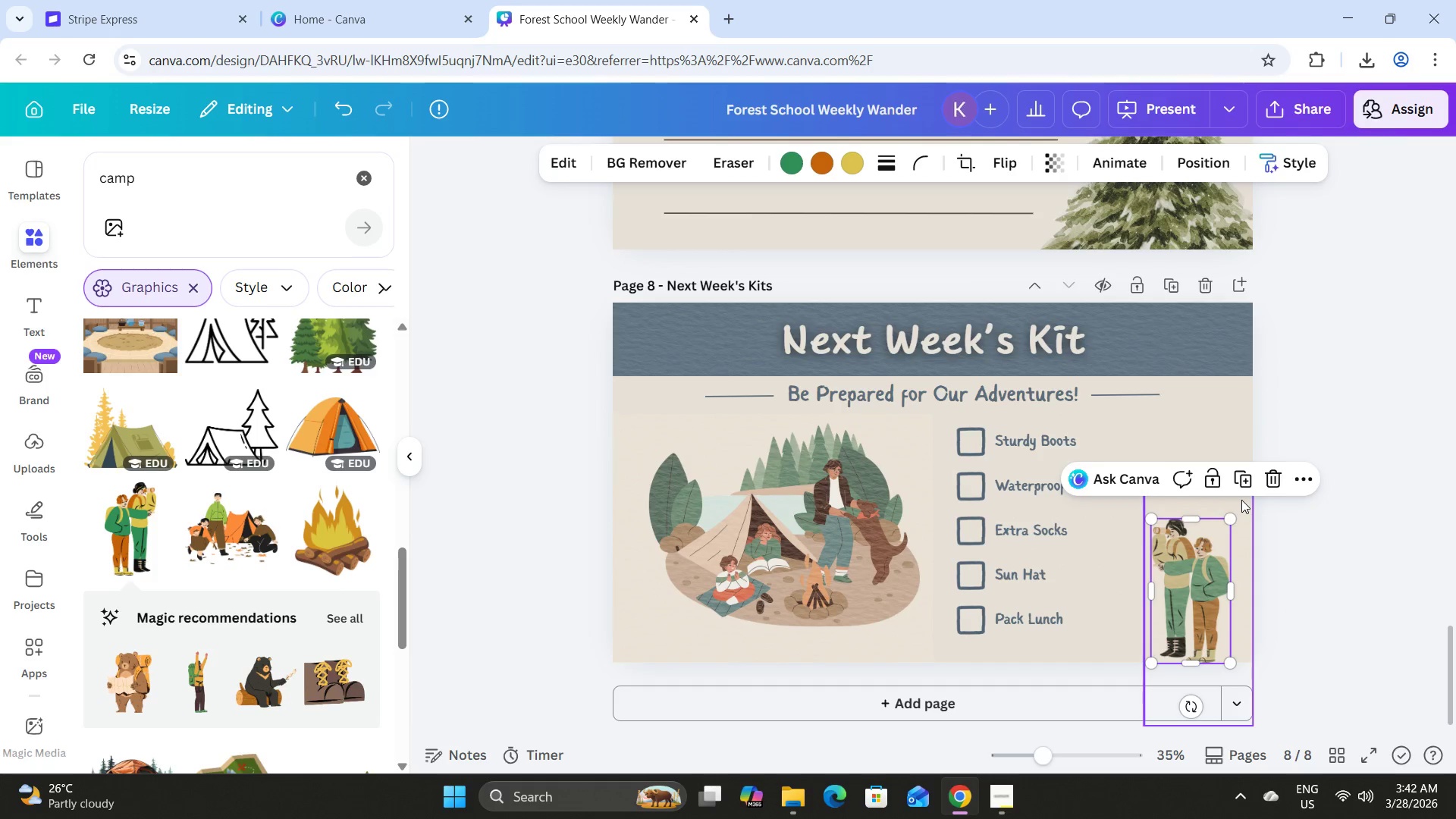 
left_click([1241, 499])
 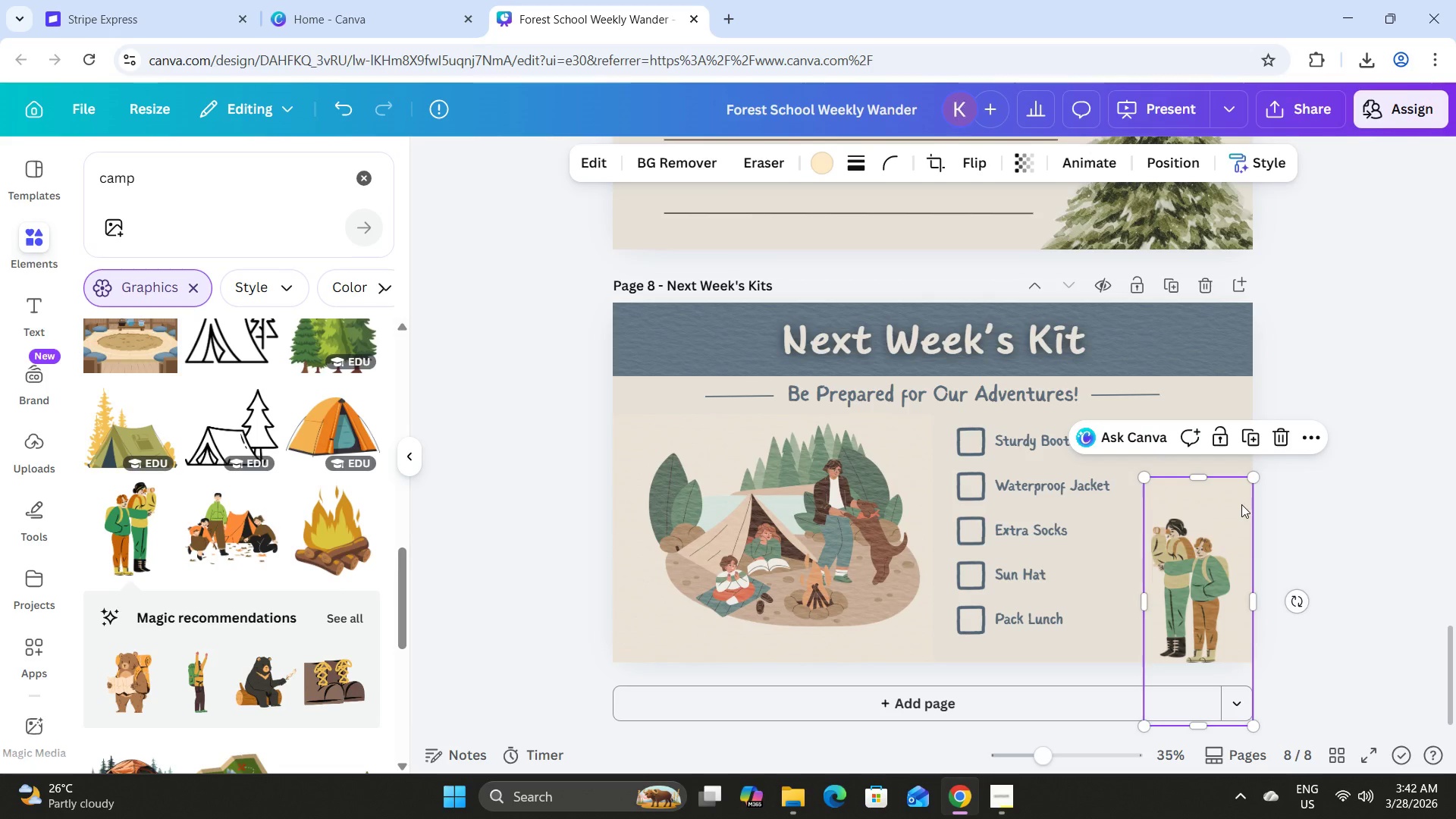 
left_click_drag(start_coordinate=[1242, 504], to_coordinate=[1244, 440])
 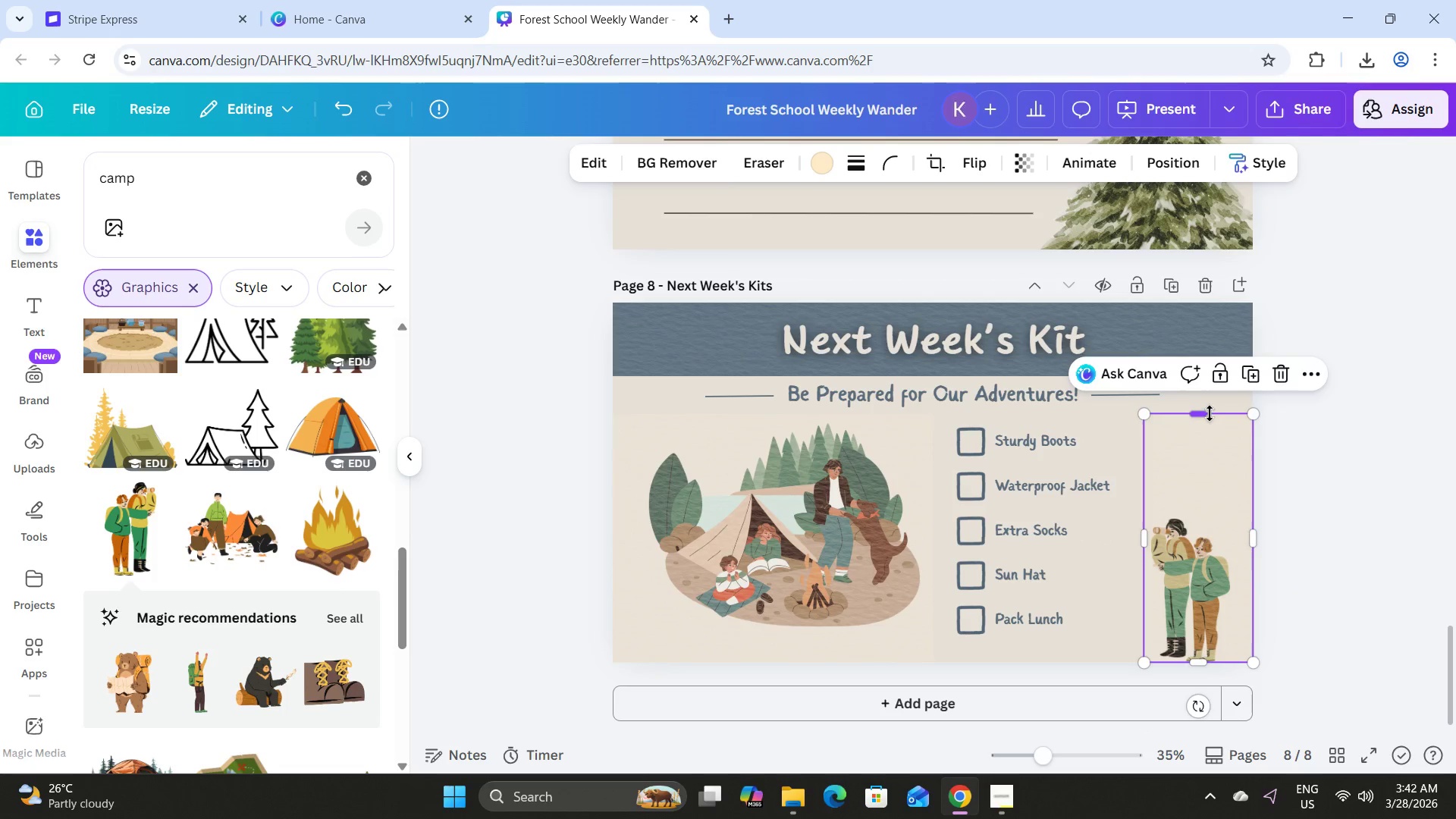 
left_click_drag(start_coordinate=[1207, 414], to_coordinate=[1195, 514])
 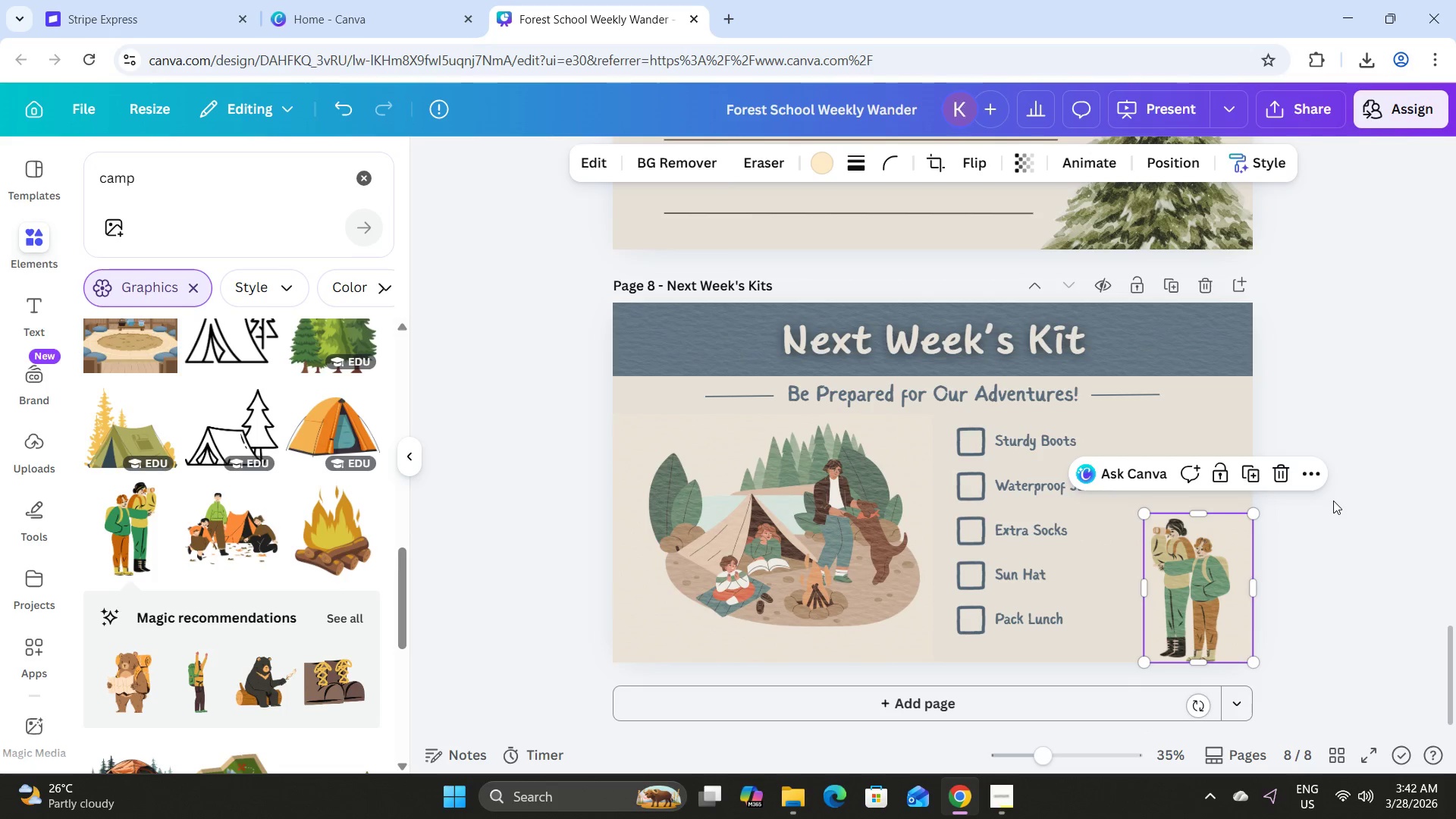 
left_click([1333, 500])
 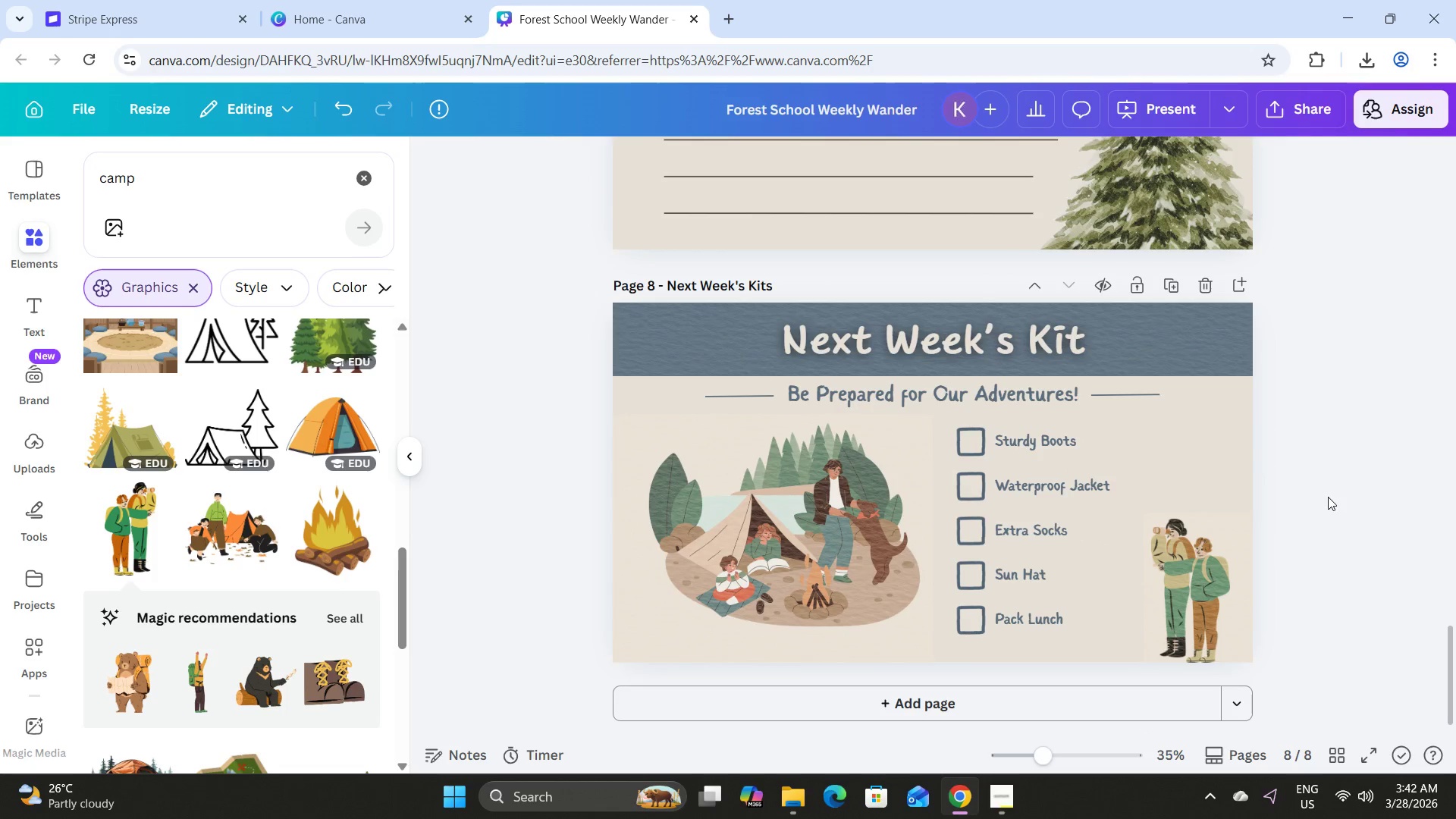 
left_click_drag(start_coordinate=[1321, 670], to_coordinate=[1155, 558])
 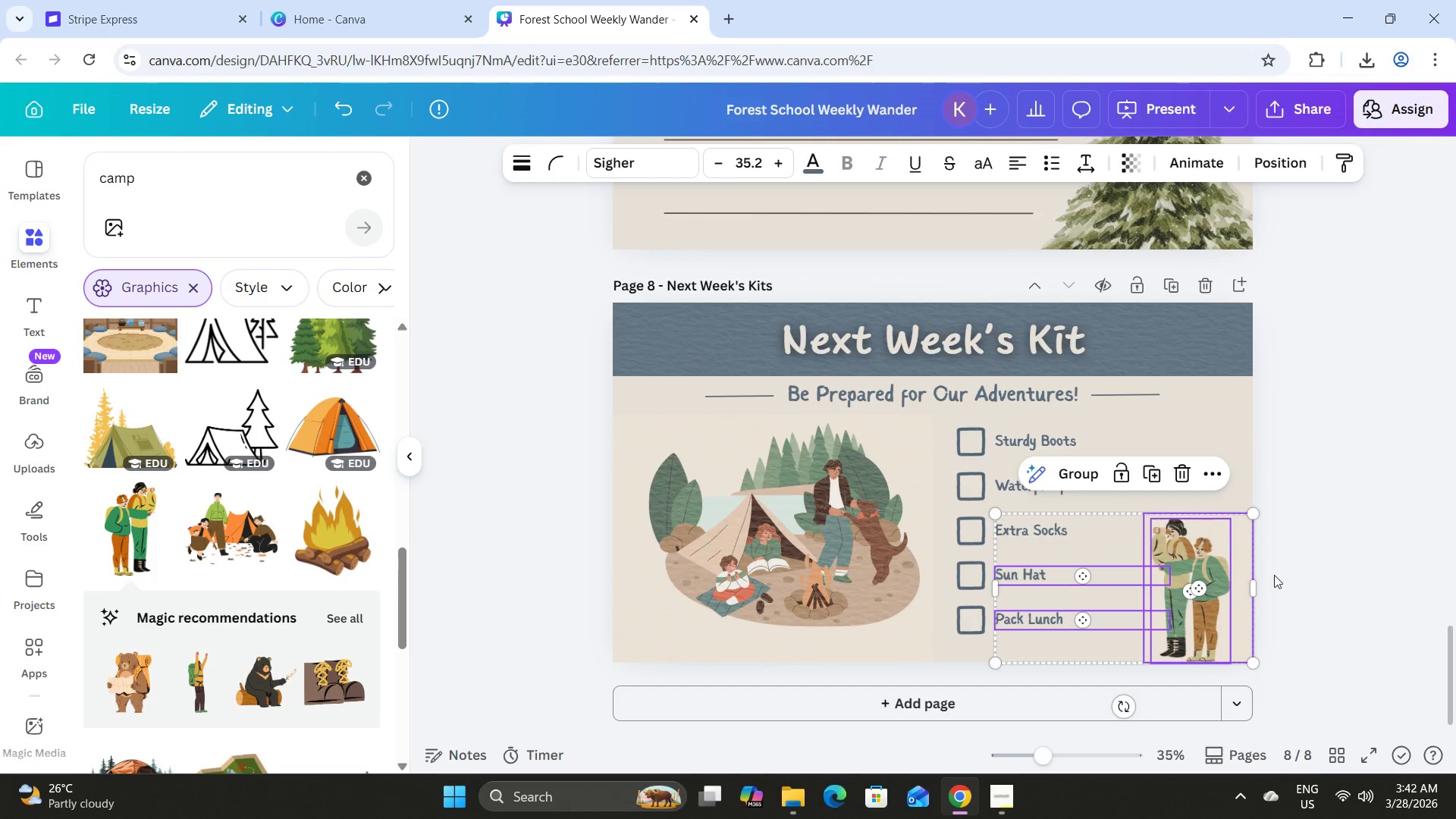 
left_click([1309, 579])
 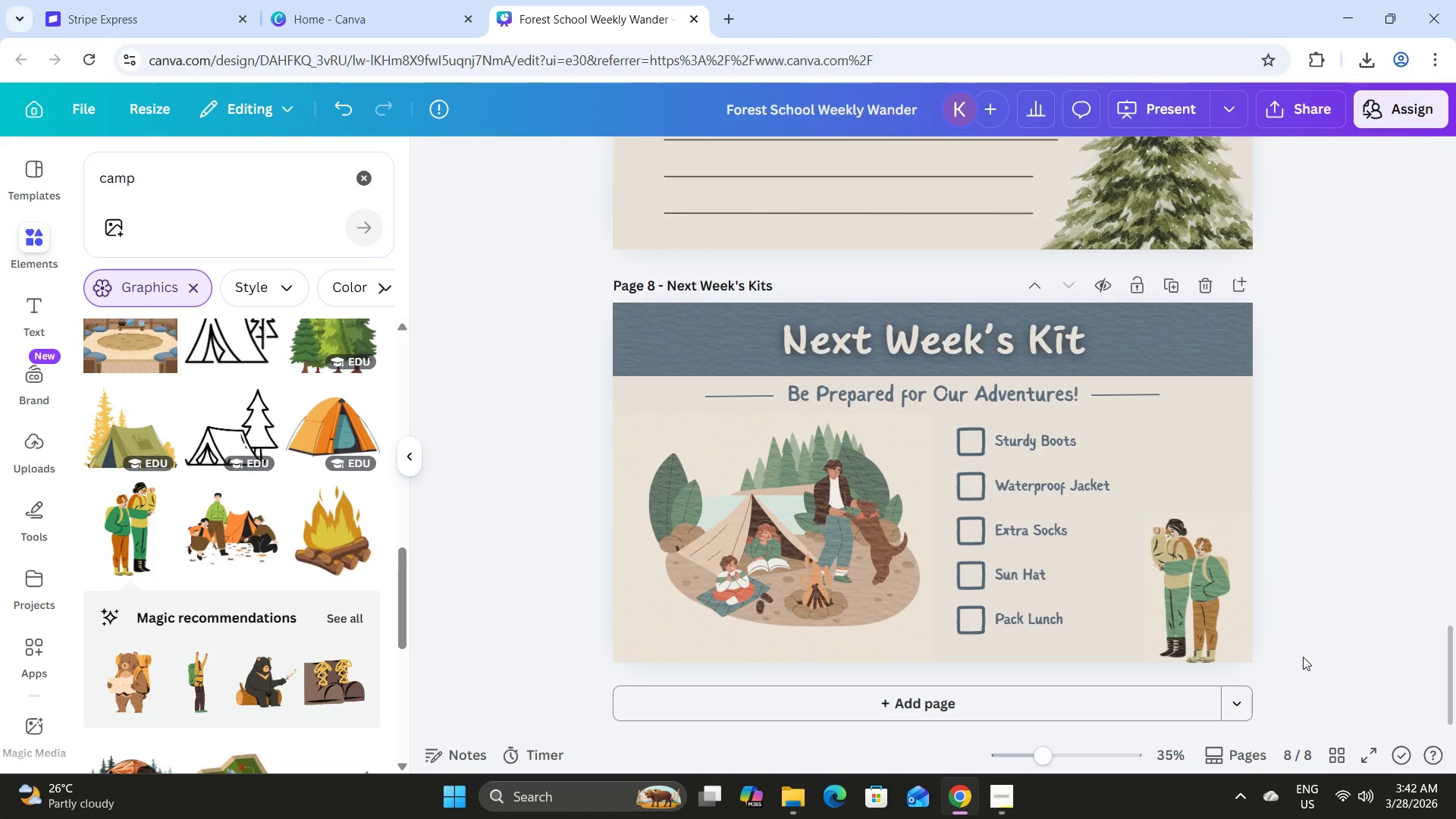 
left_click_drag(start_coordinate=[1303, 657], to_coordinate=[1221, 588])
 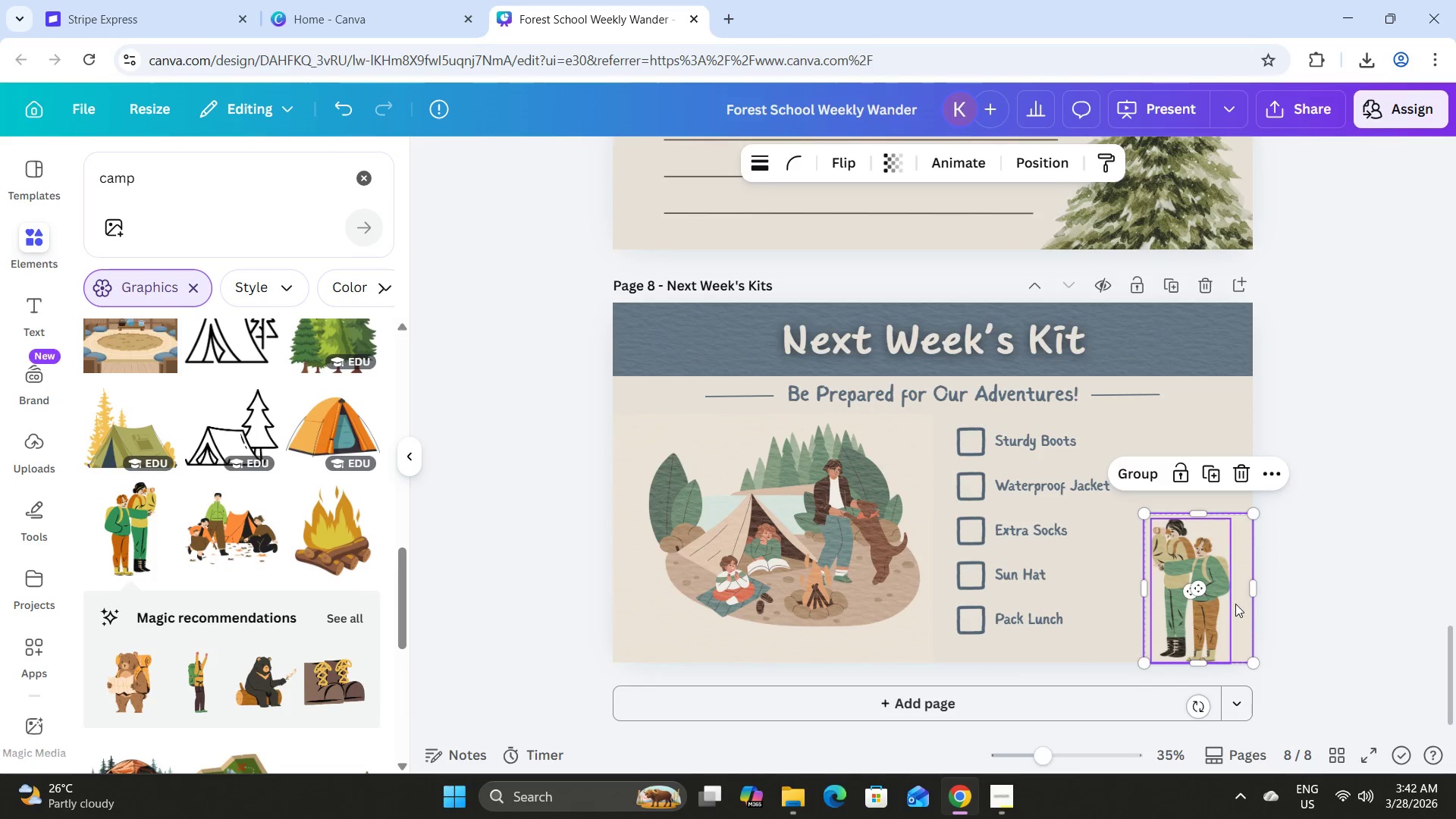 
left_click_drag(start_coordinate=[1236, 604], to_coordinate=[1228, 604])
 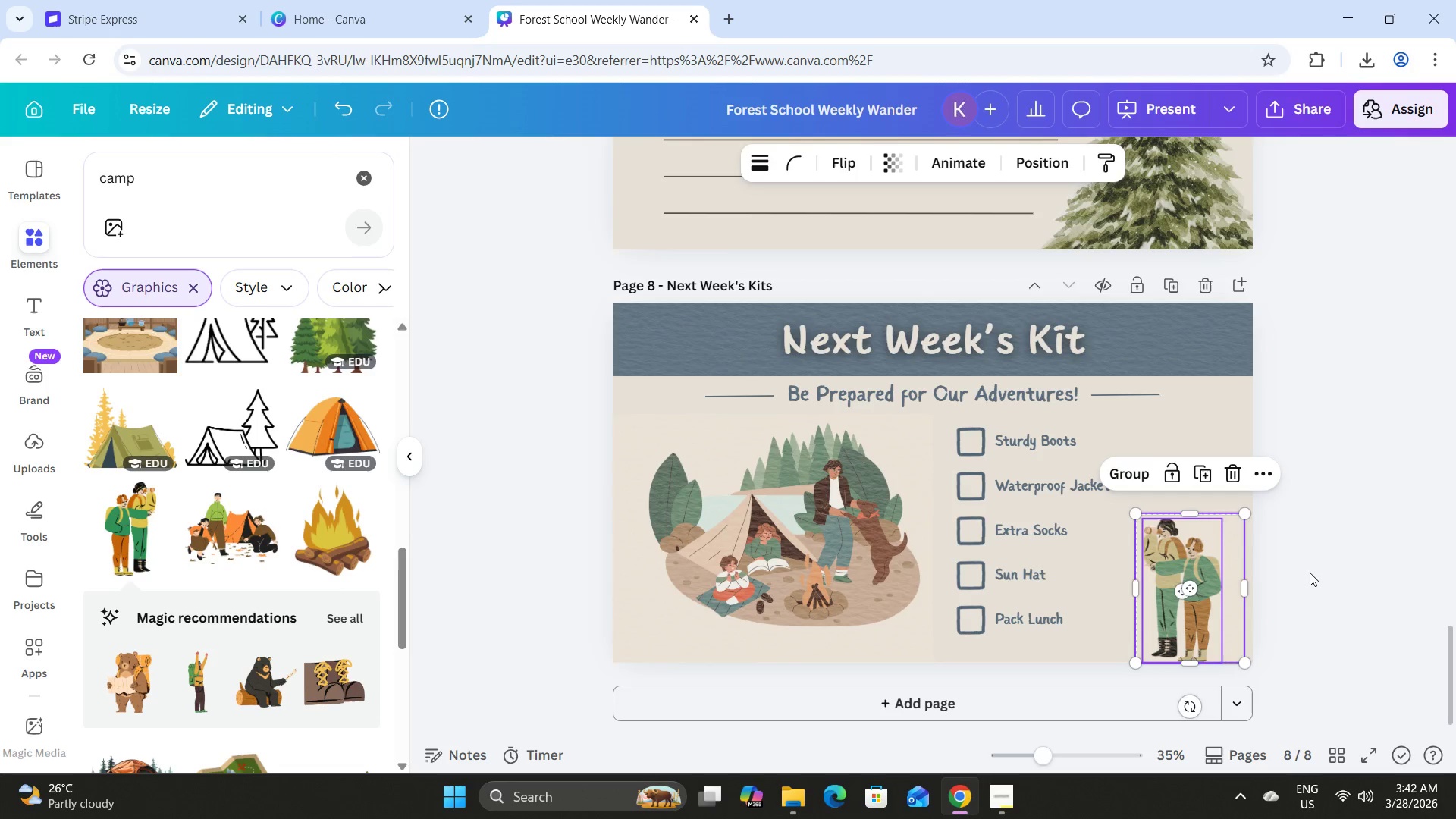 
left_click([1310, 573])
 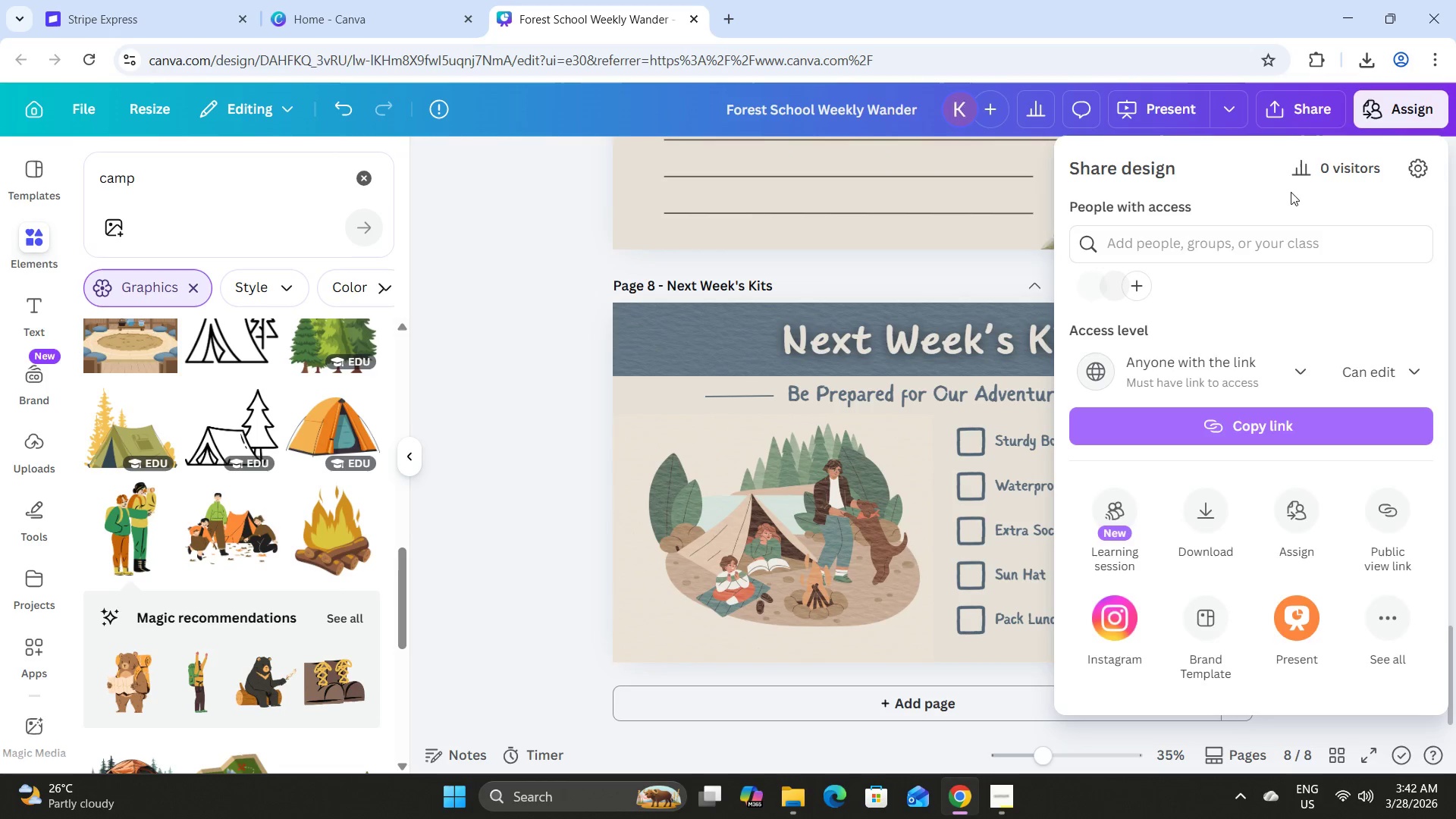 
left_click([1200, 509])
 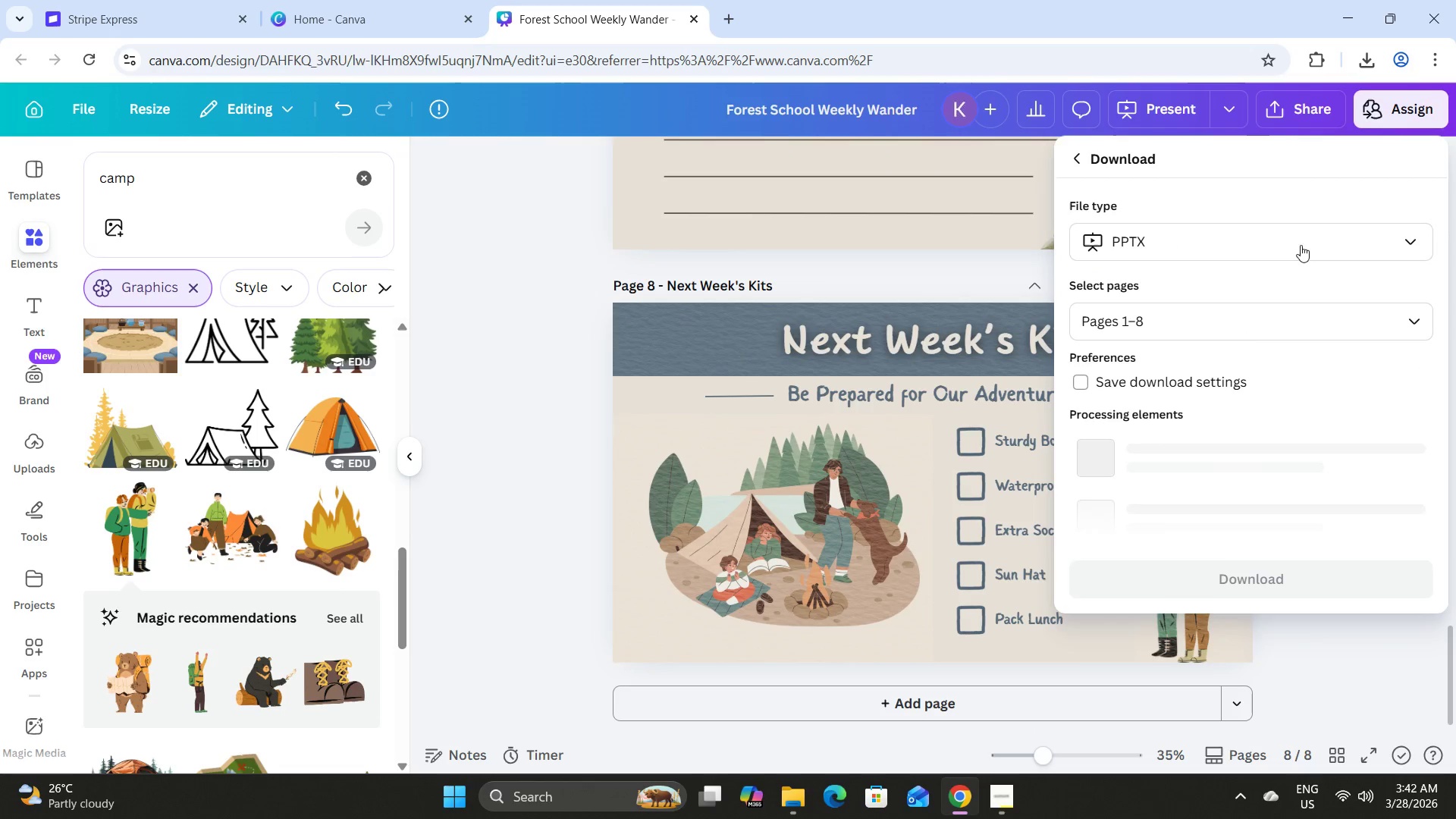 
left_click([1320, 228])
 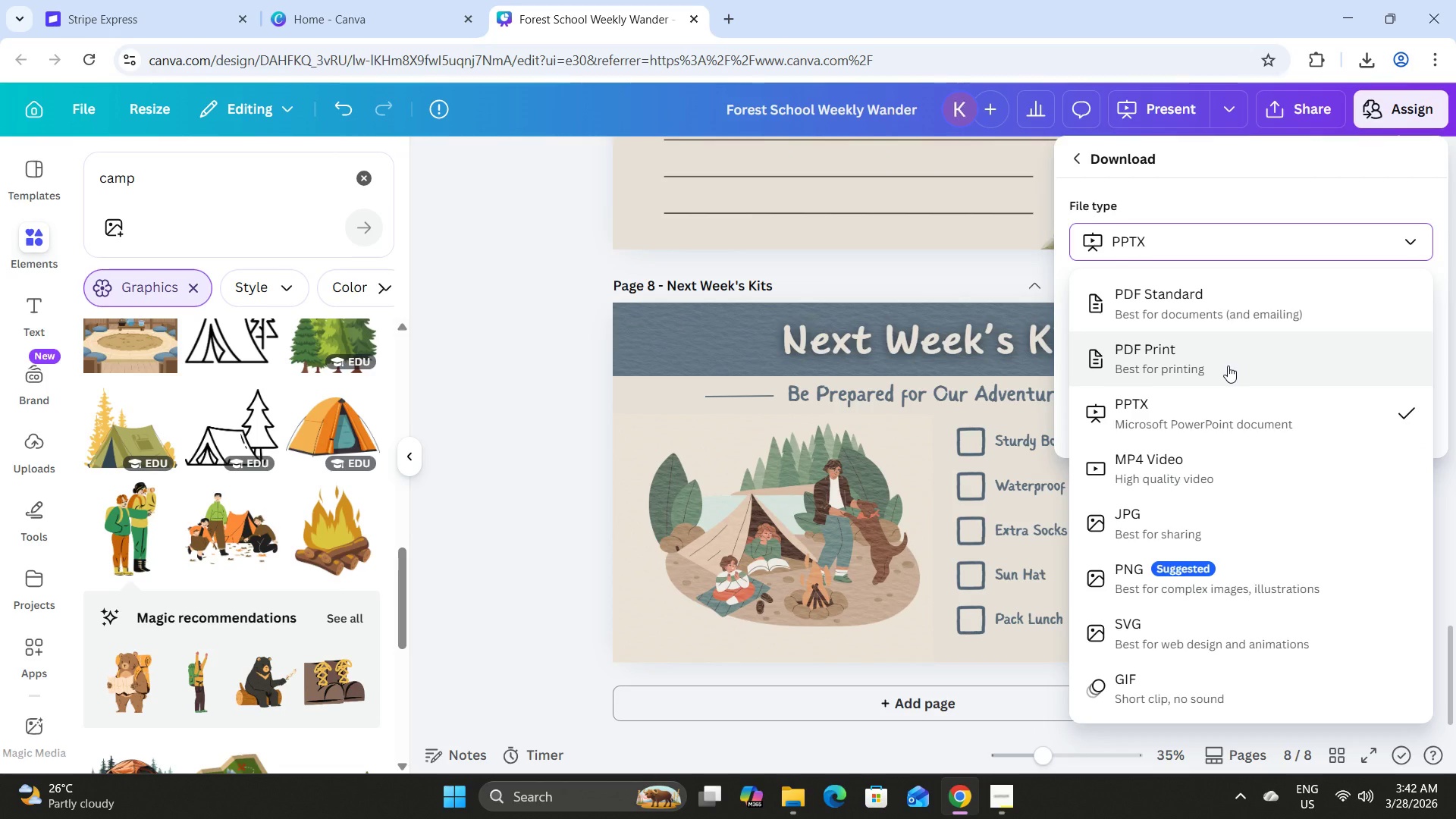 